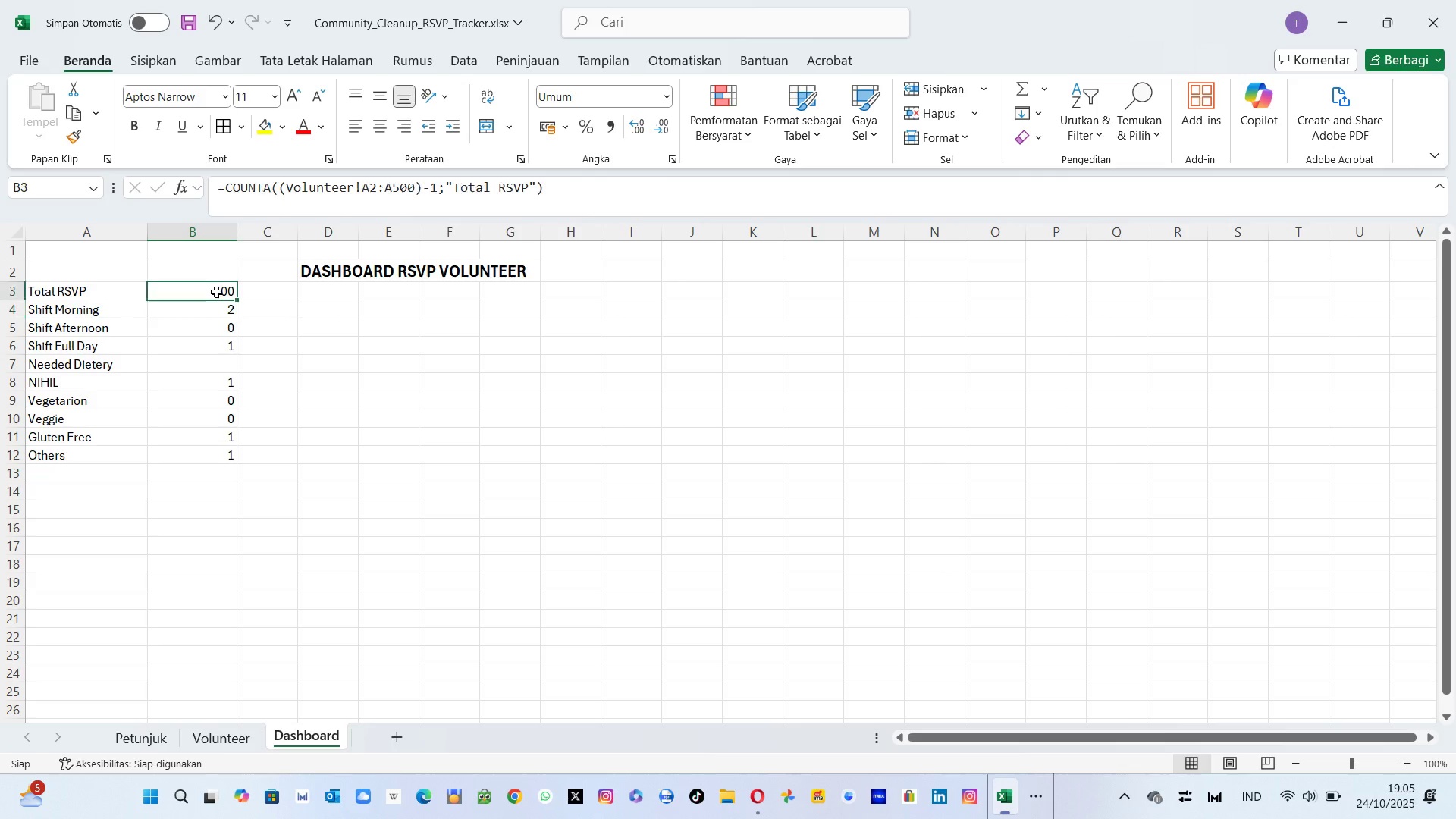 
left_click([216, 292])
 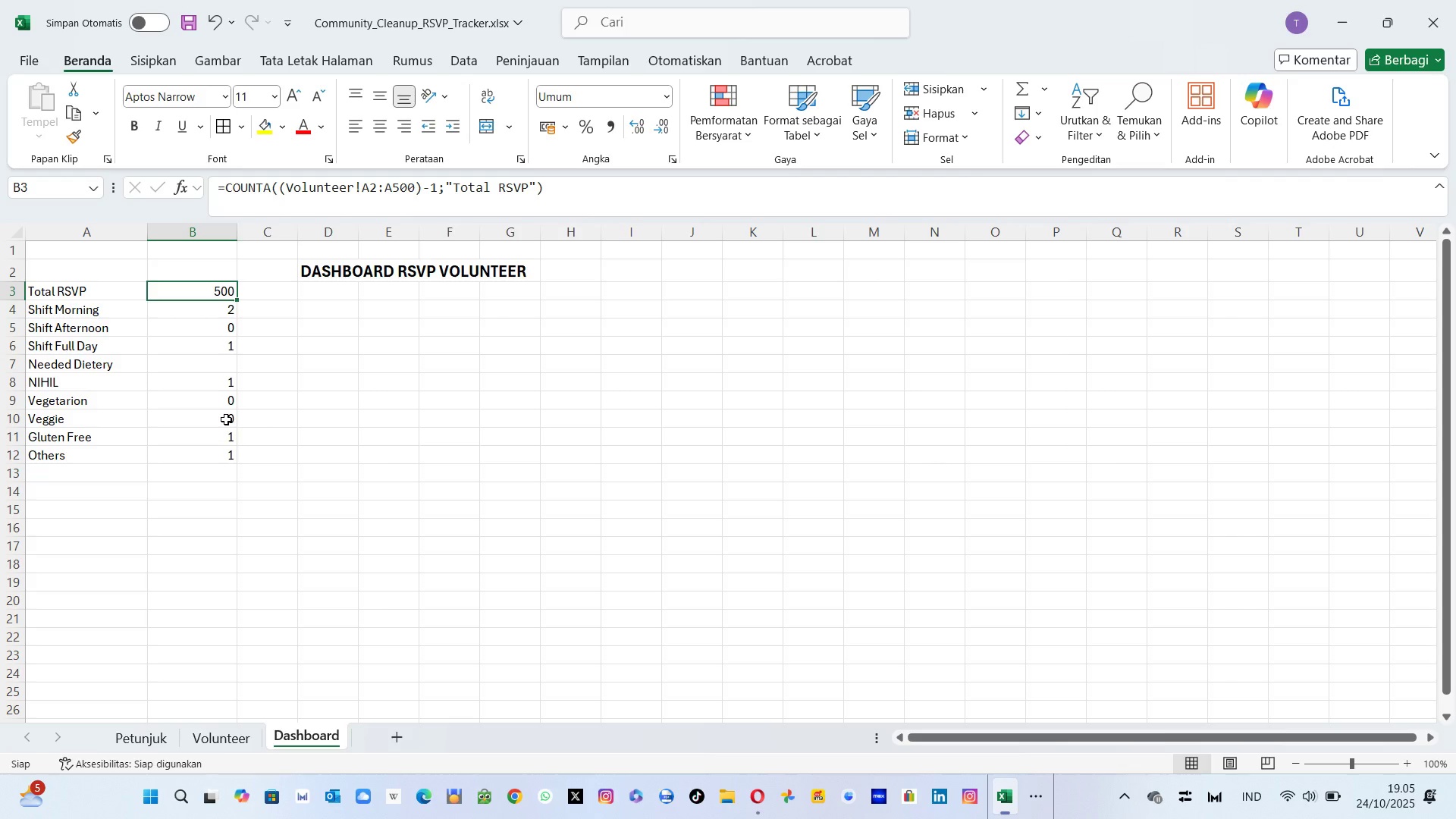 
wait(8.52)
 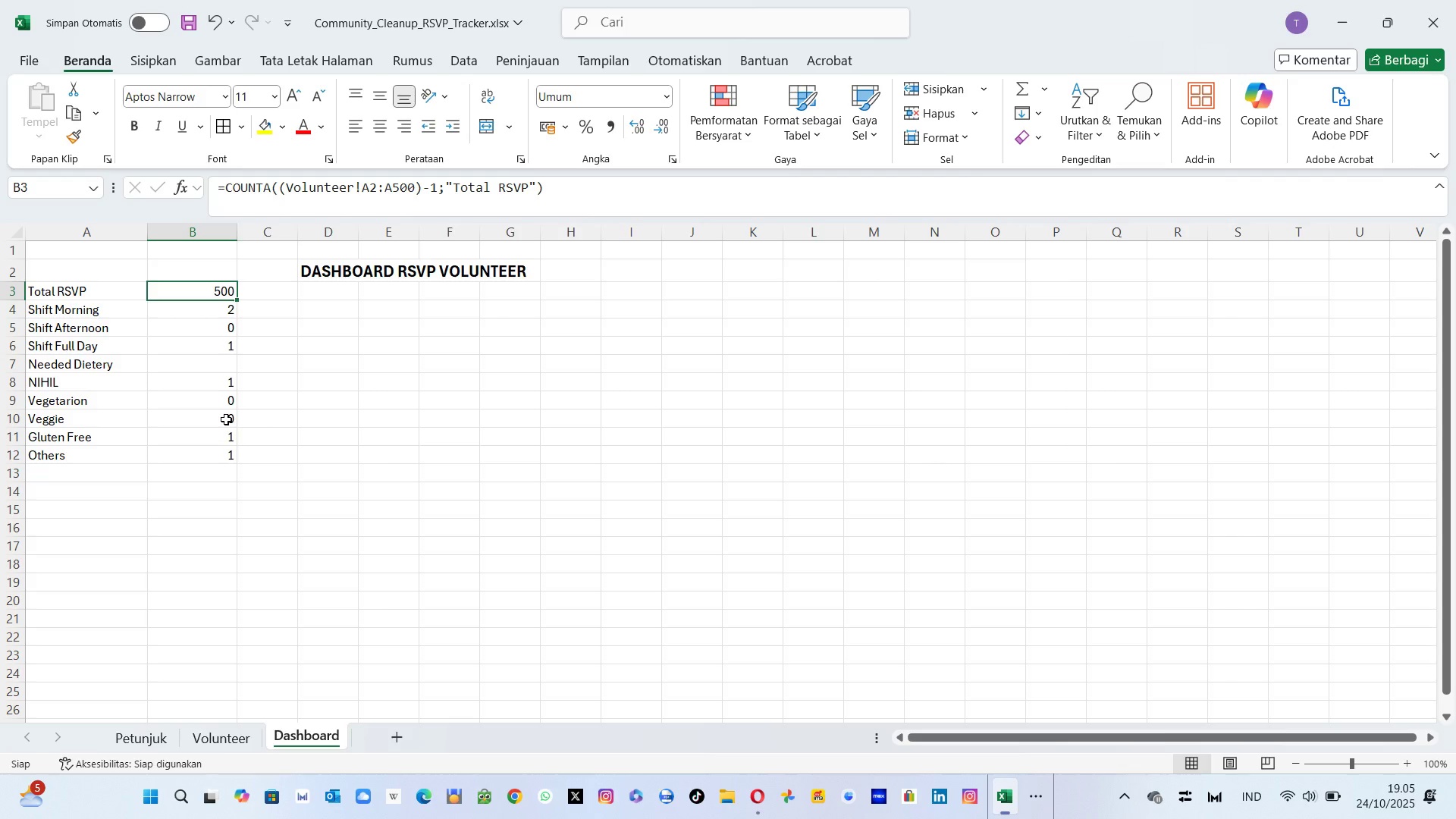 
left_click([212, 395])
 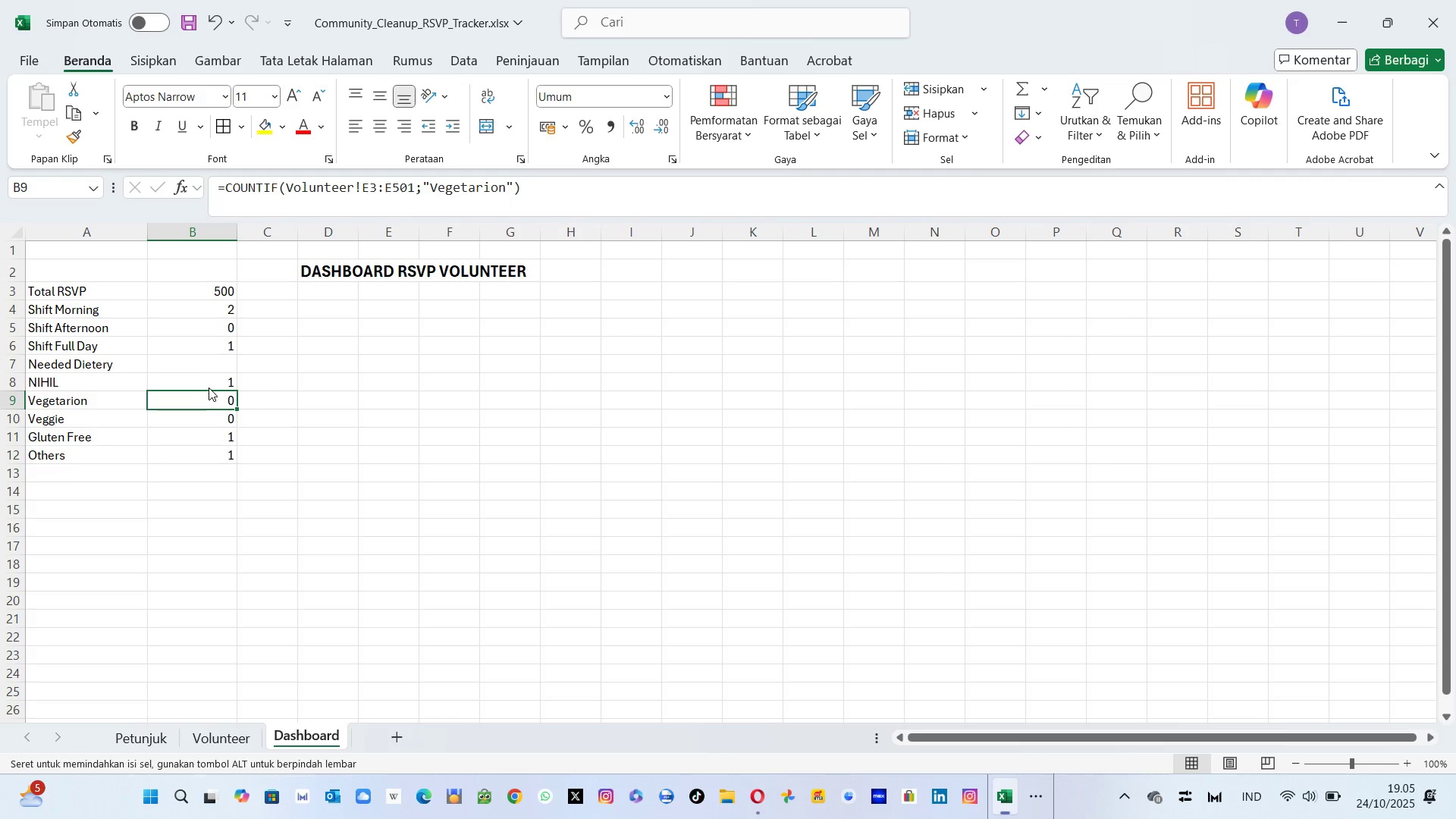 
left_click([209, 388])
 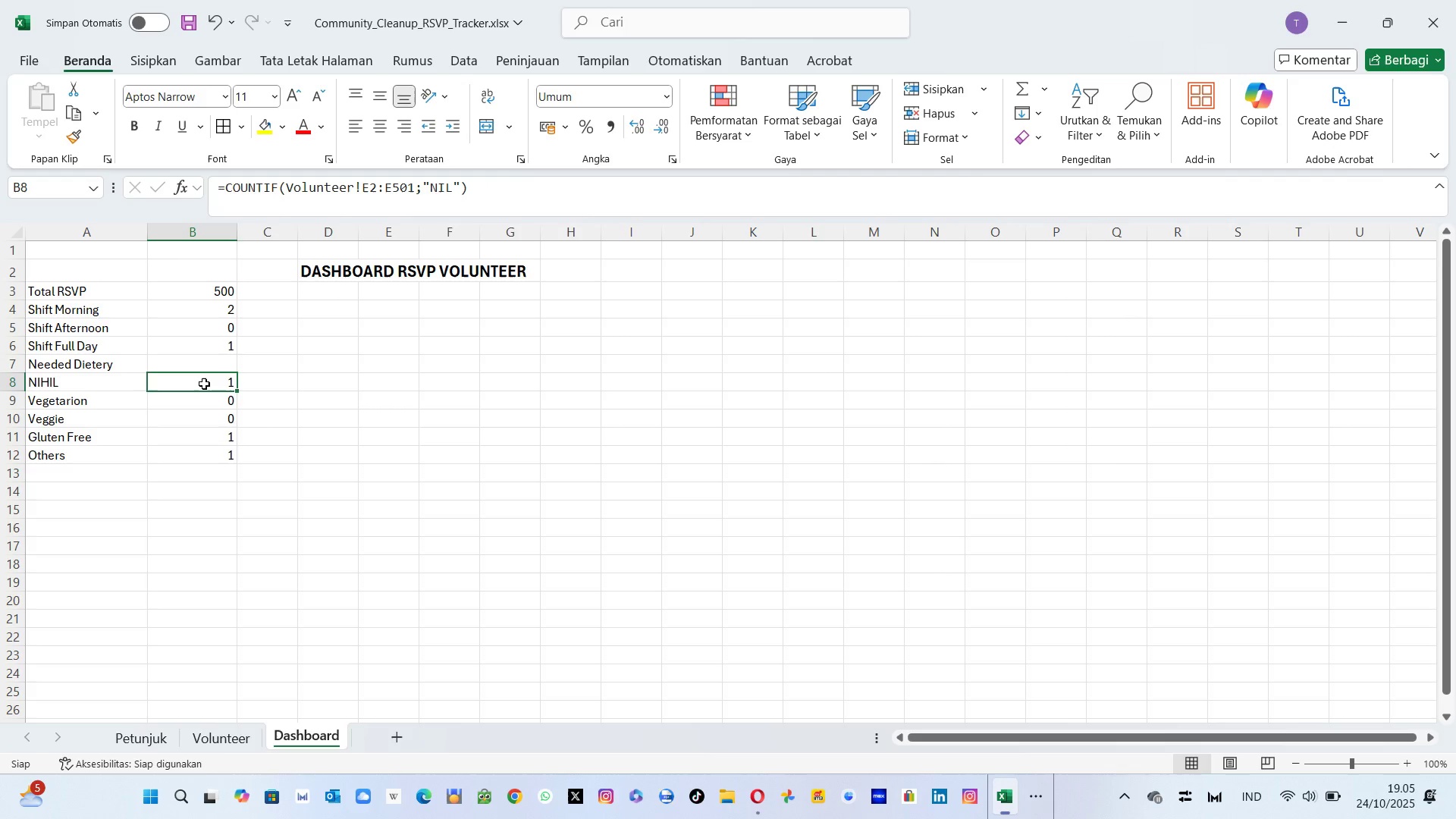 
left_click([204, 384])
 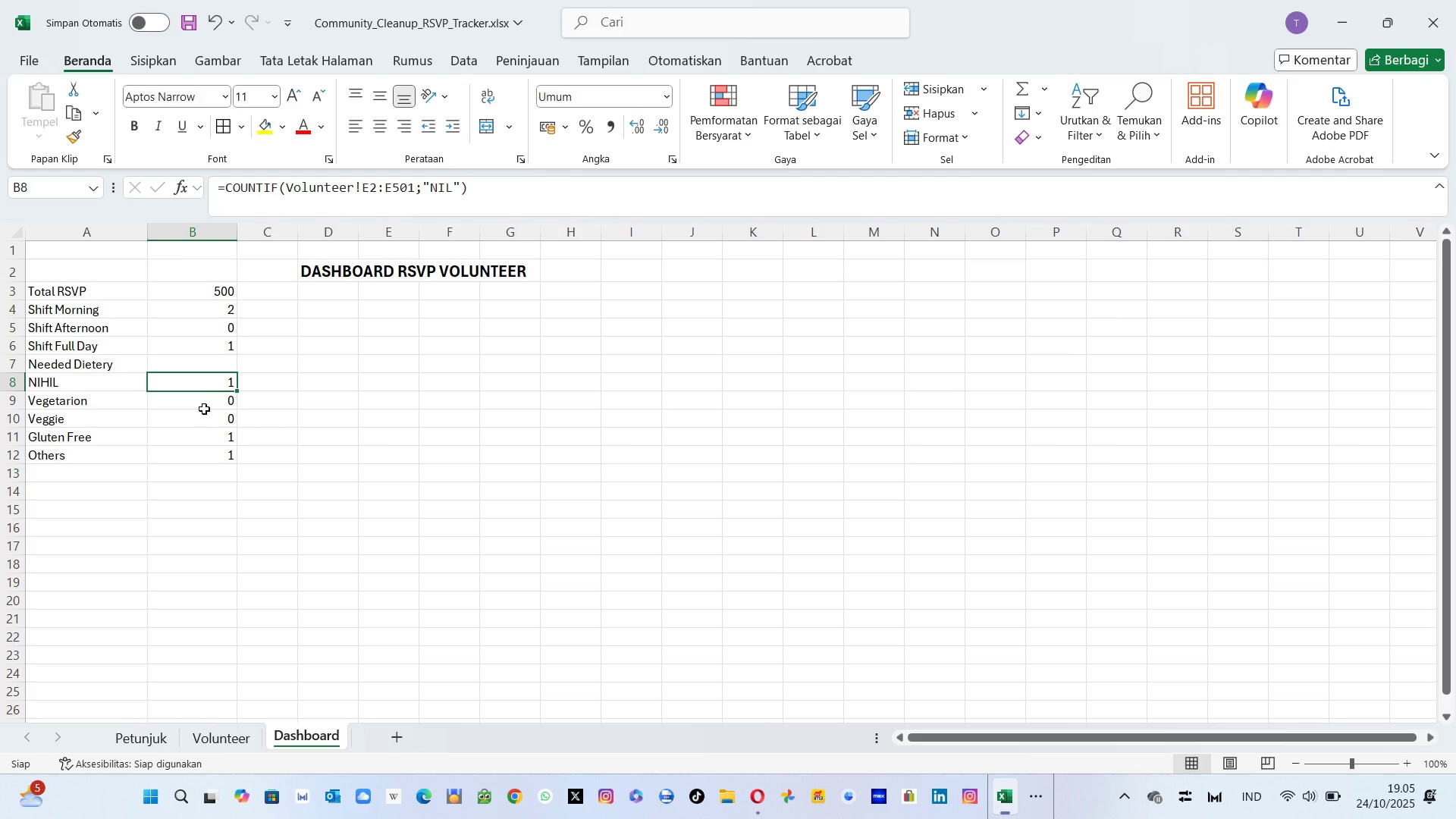 
left_click([204, 409])
 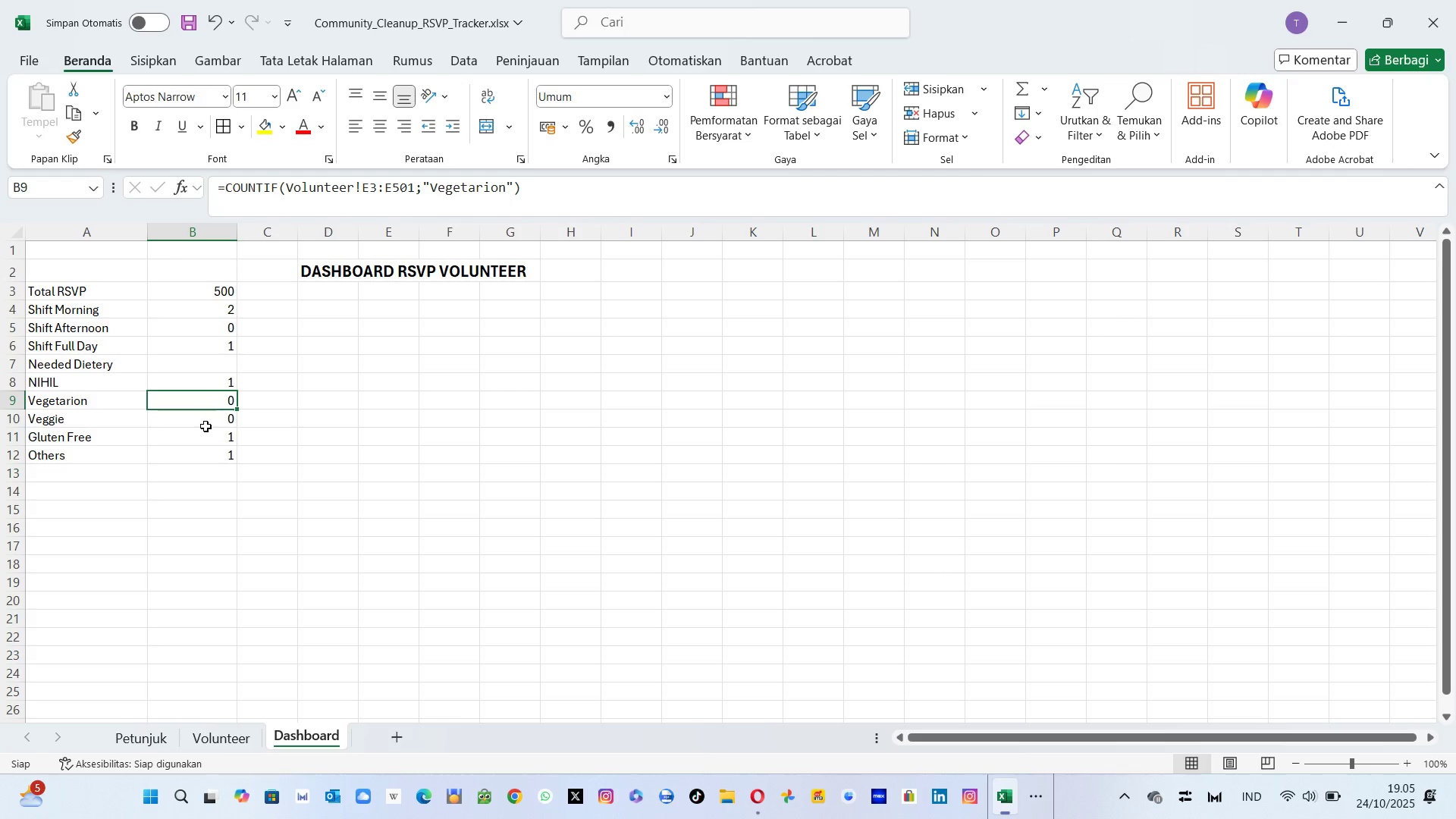 
left_click([206, 428])
 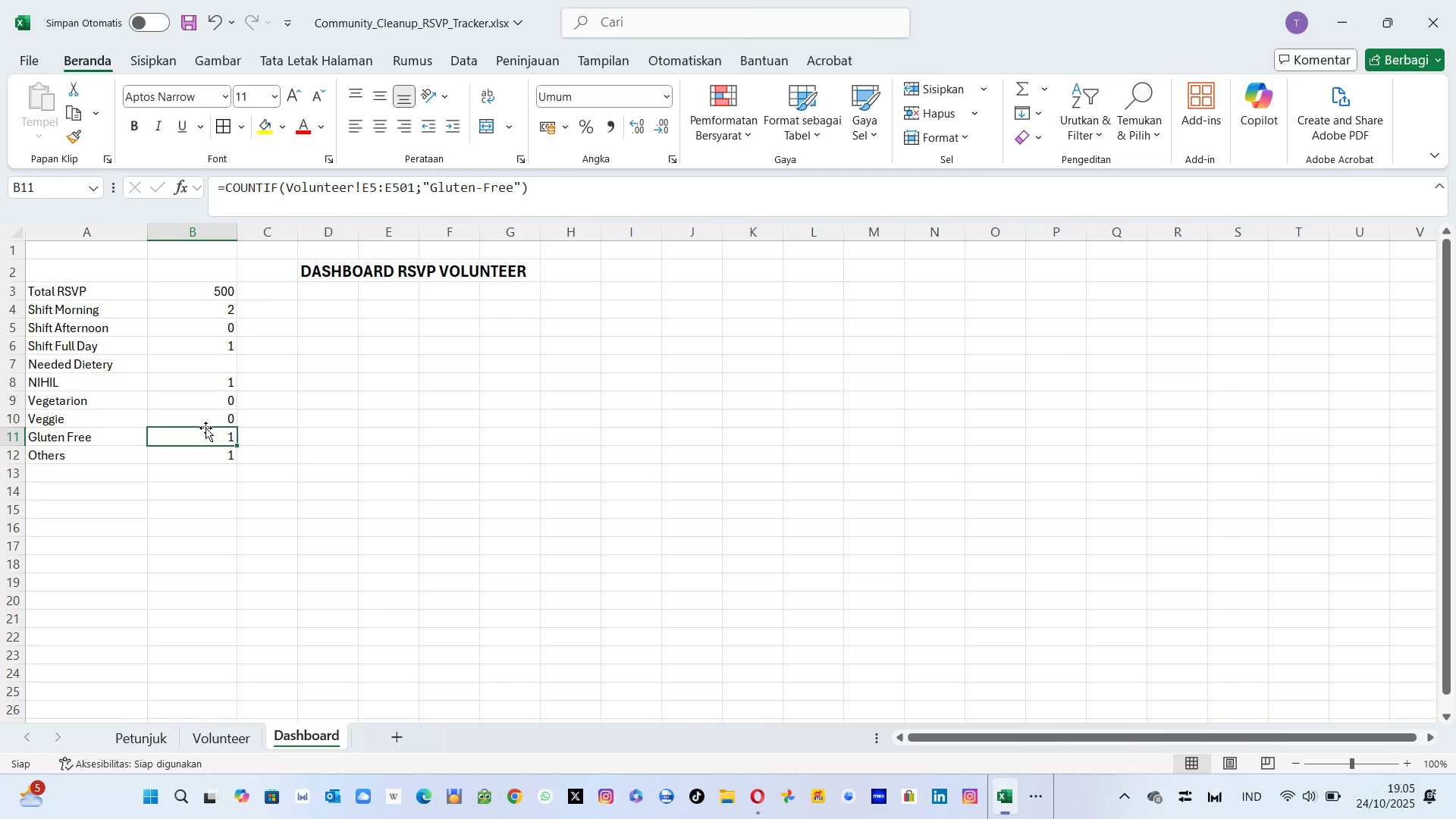 
key(ArrowUp)
 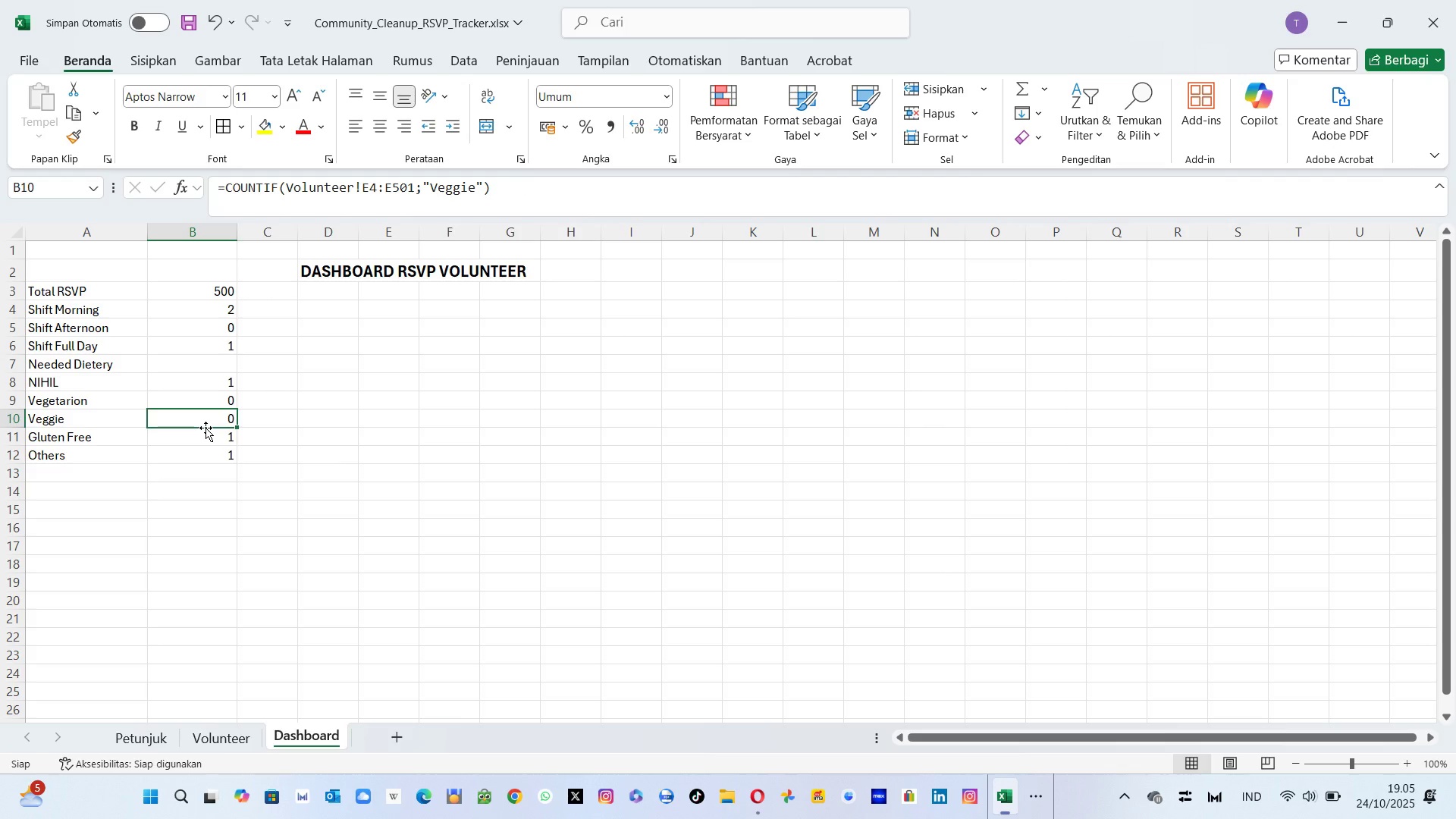 
key(ArrowUp)
 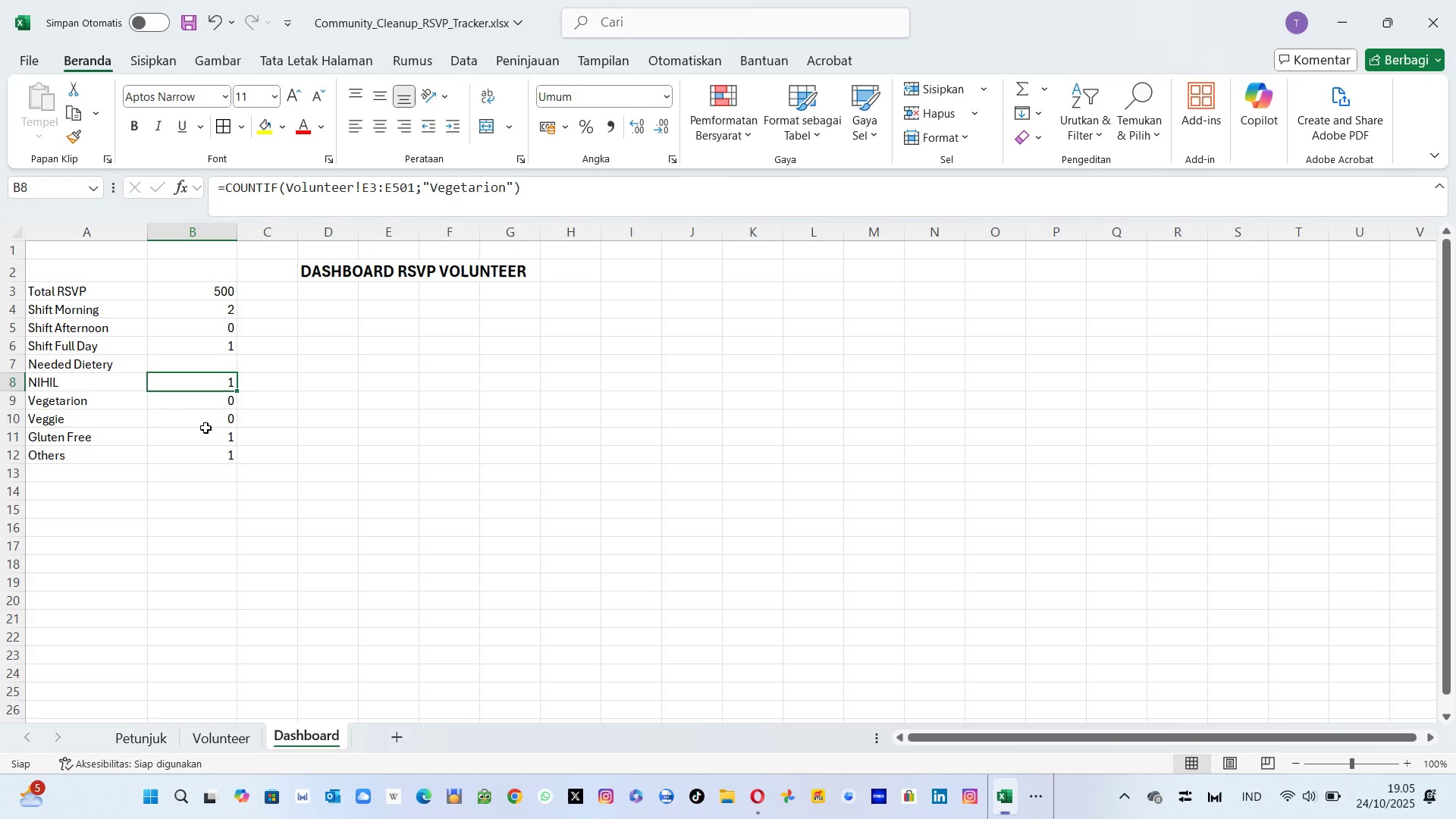 
key(ArrowUp)
 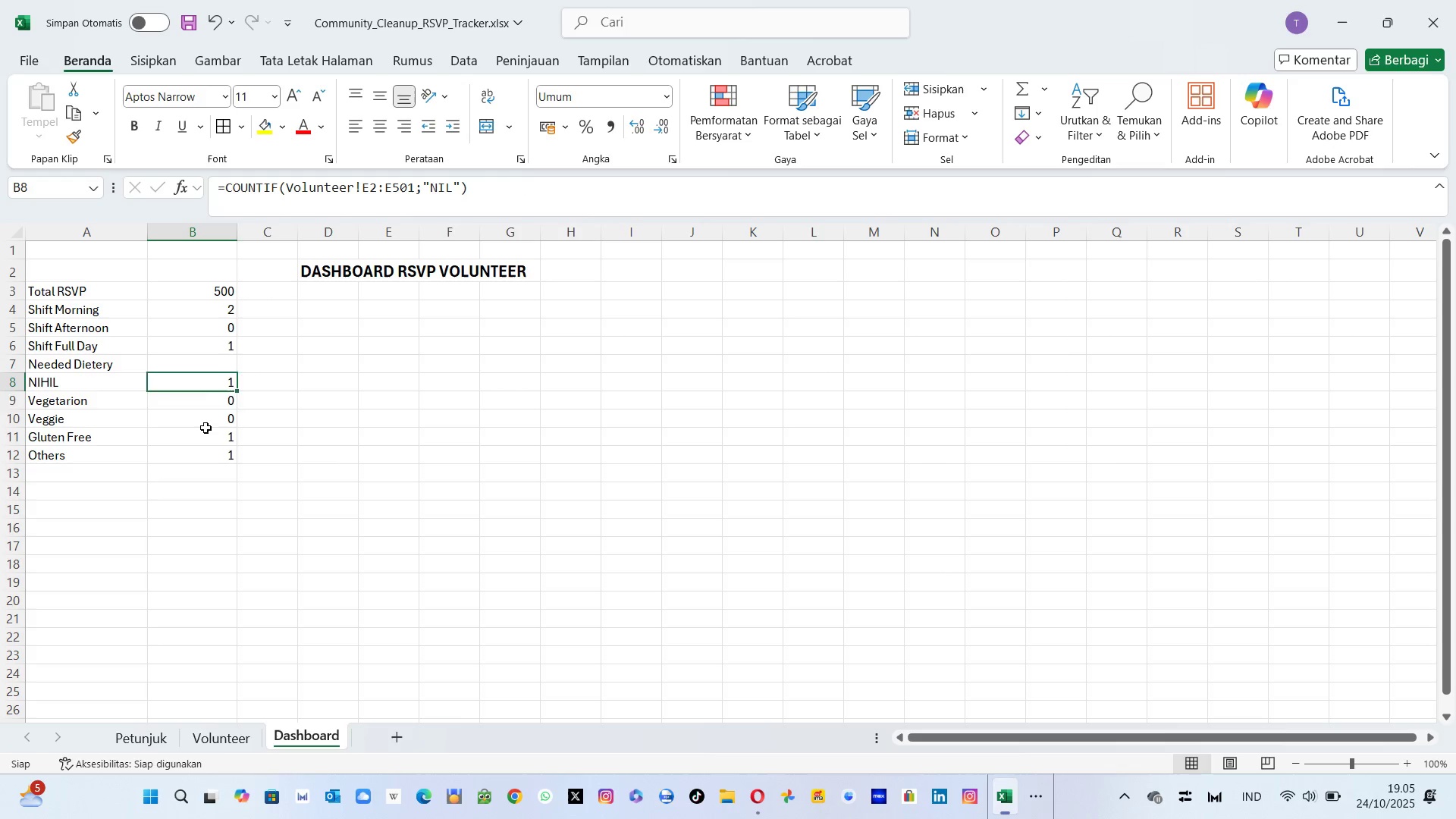 
key(ArrowDown)
 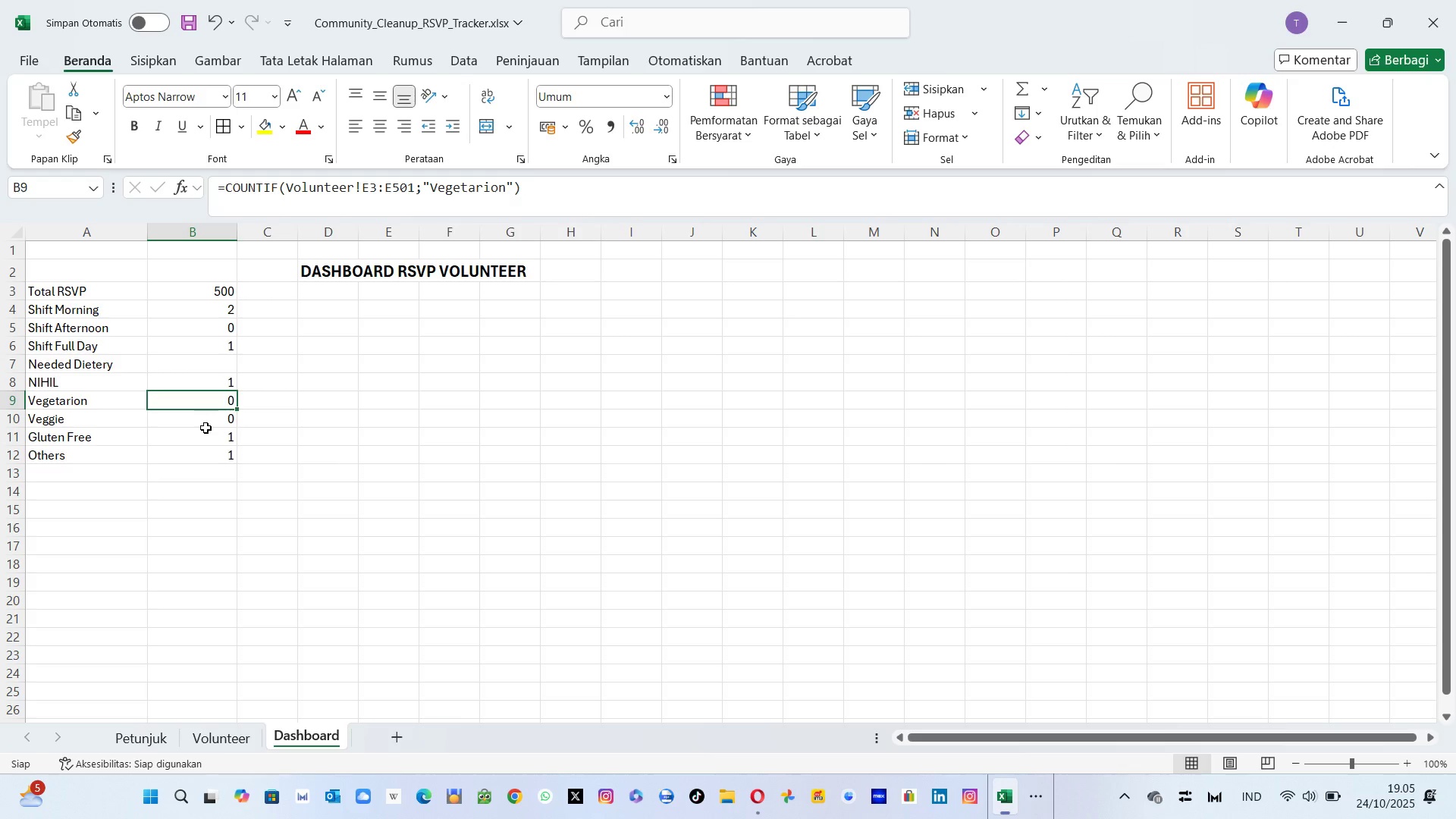 
key(ArrowDown)
 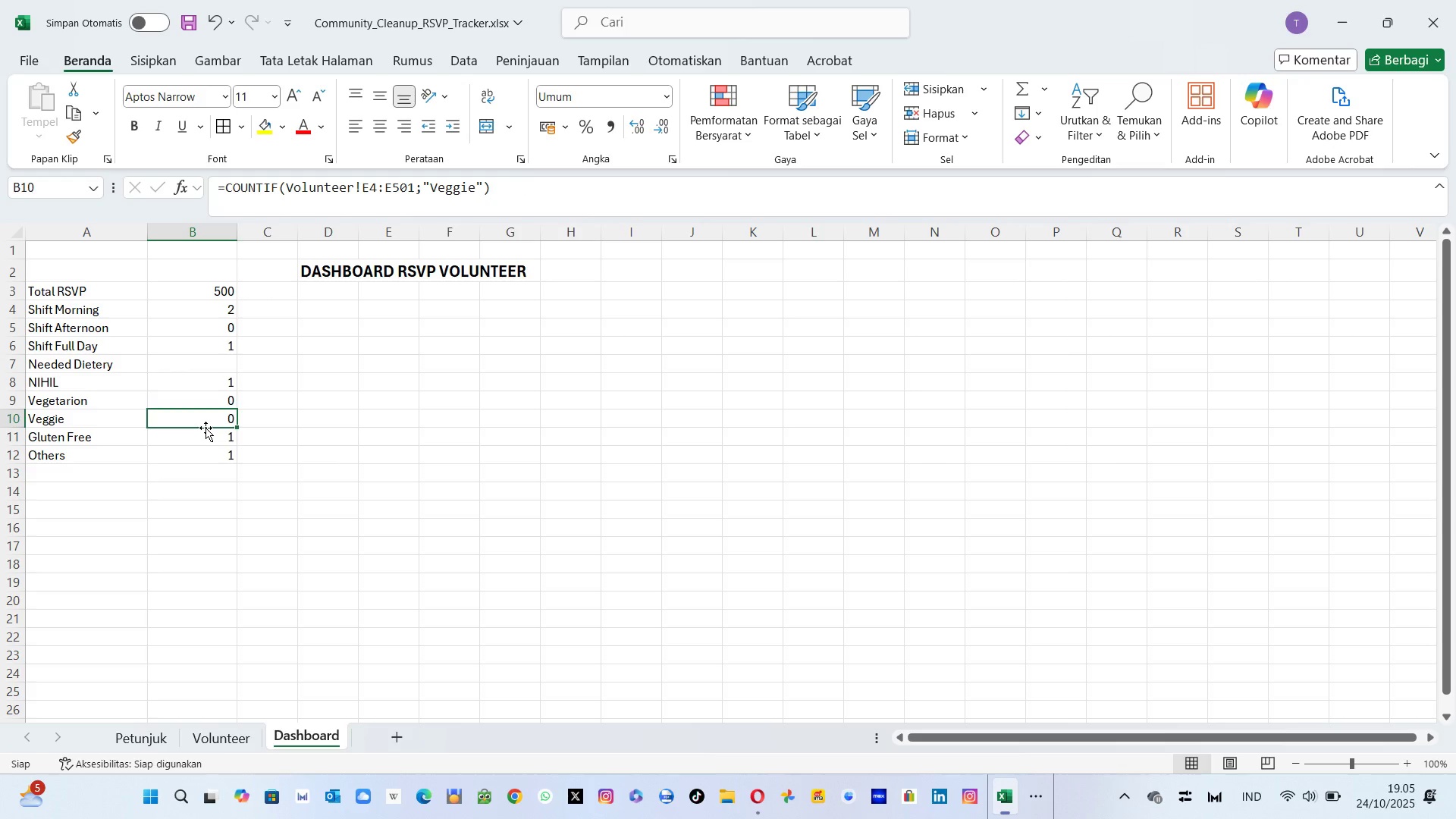 
key(ArrowDown)
 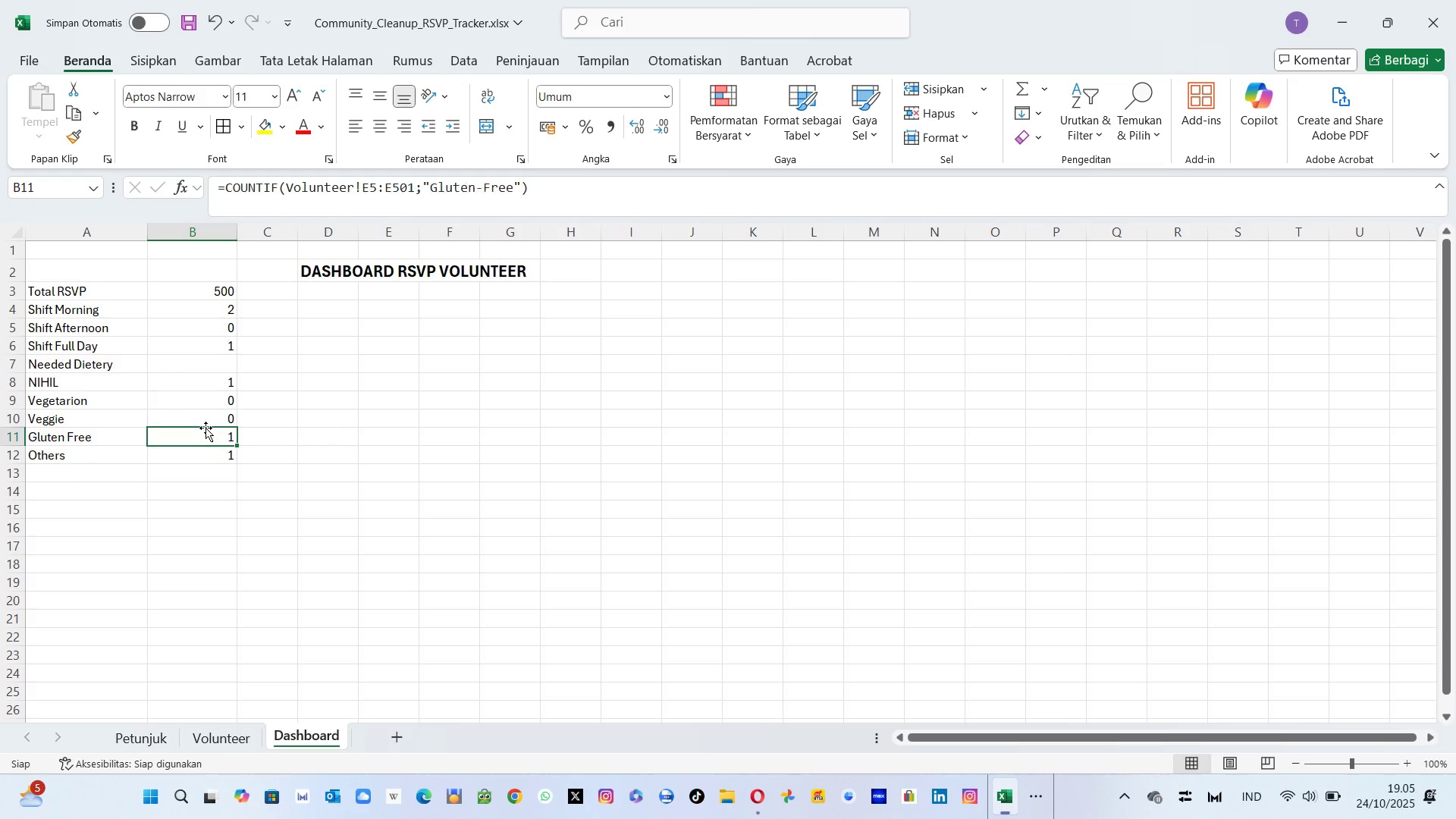 
key(ArrowDown)
 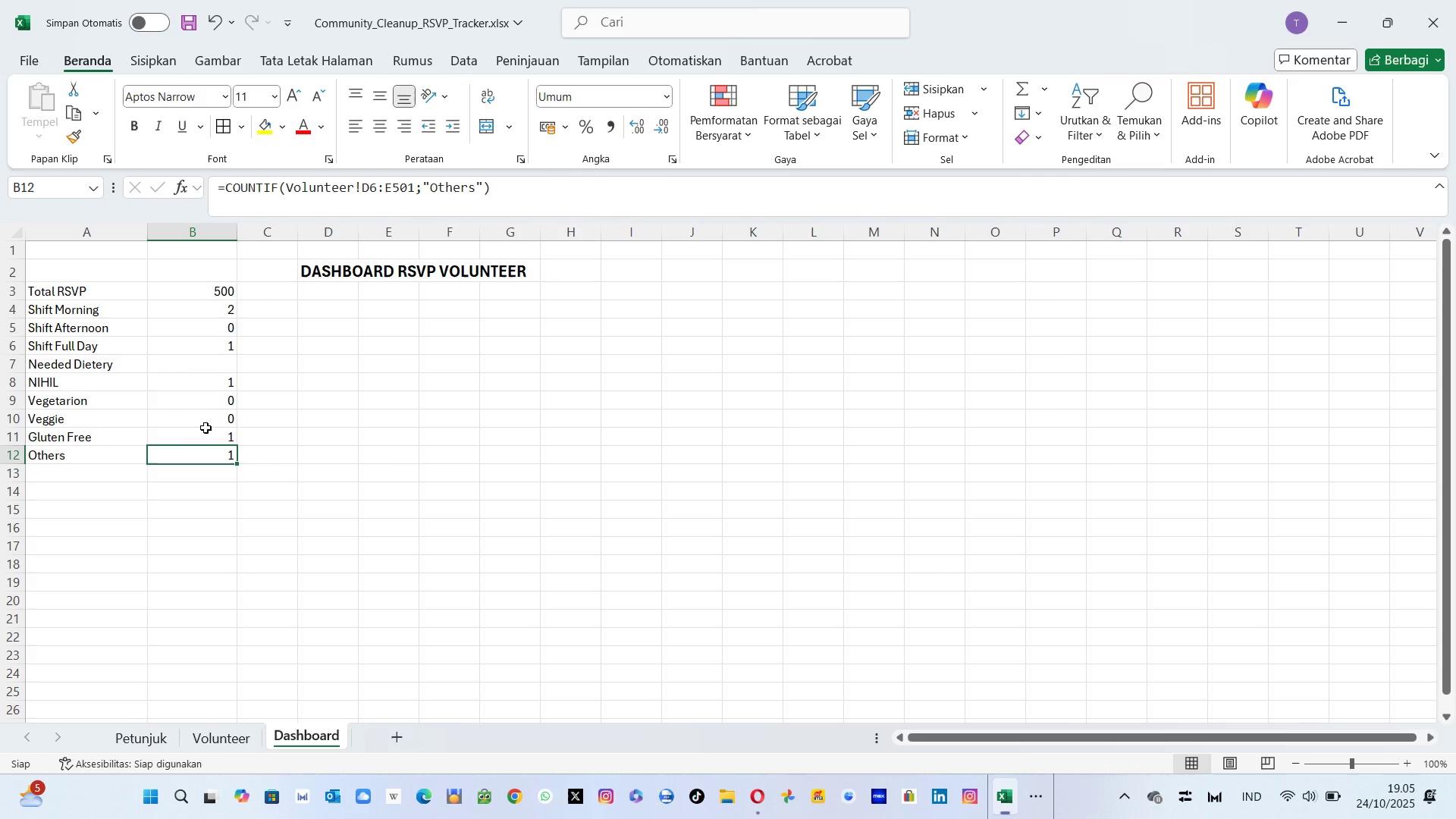 
key(ArrowUp)
 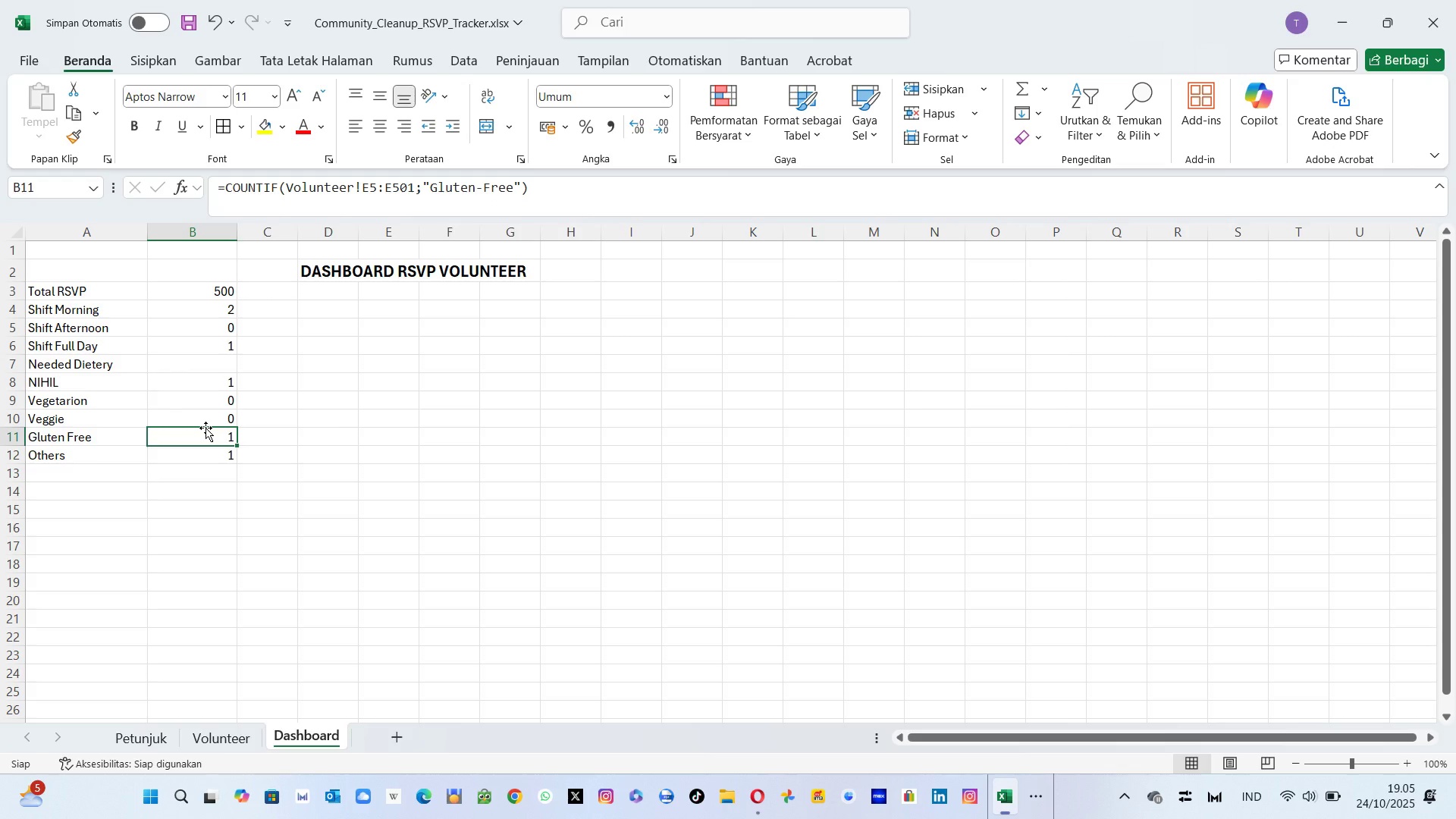 
key(ArrowDown)
 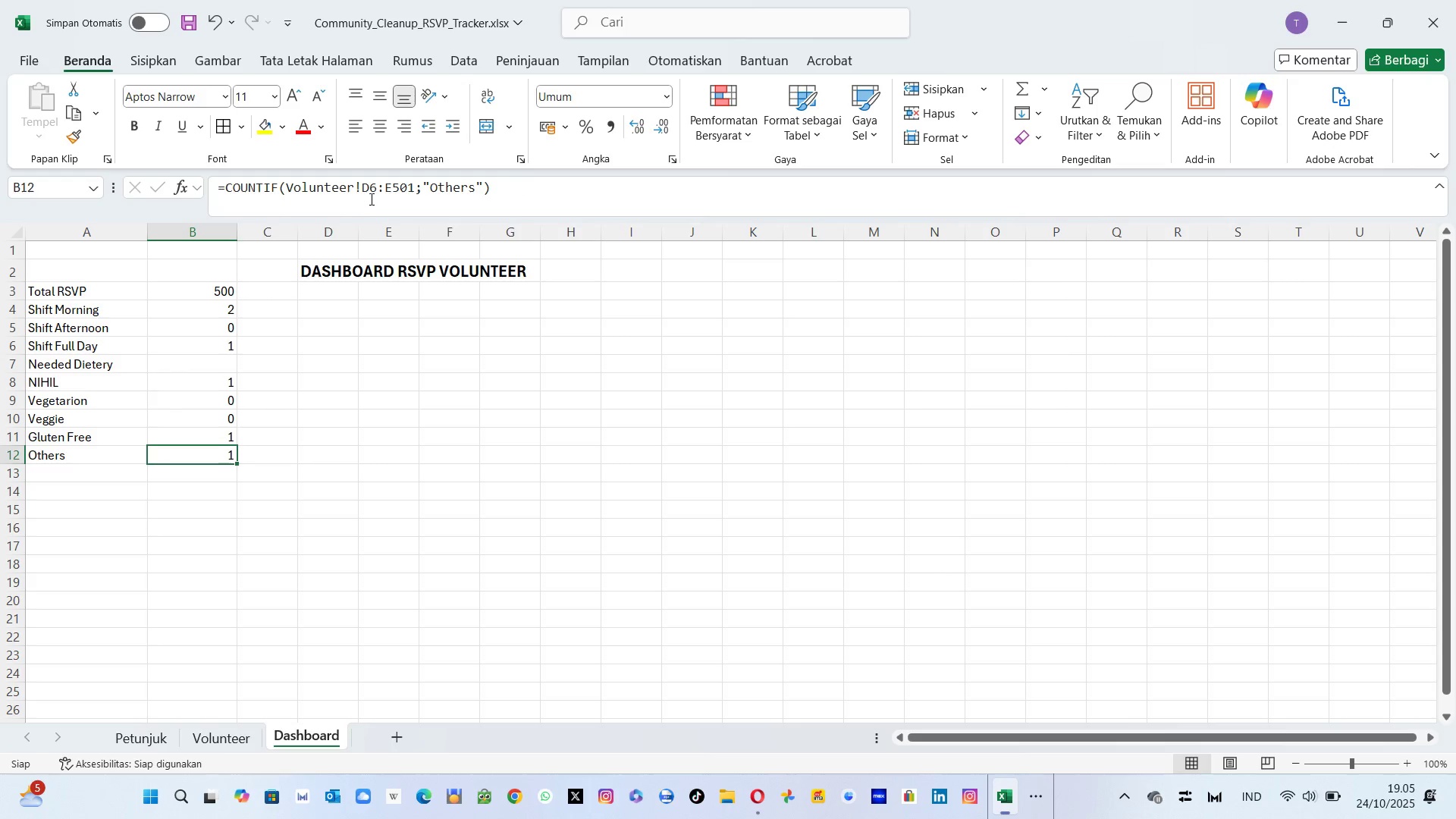 
left_click([370, 192])
 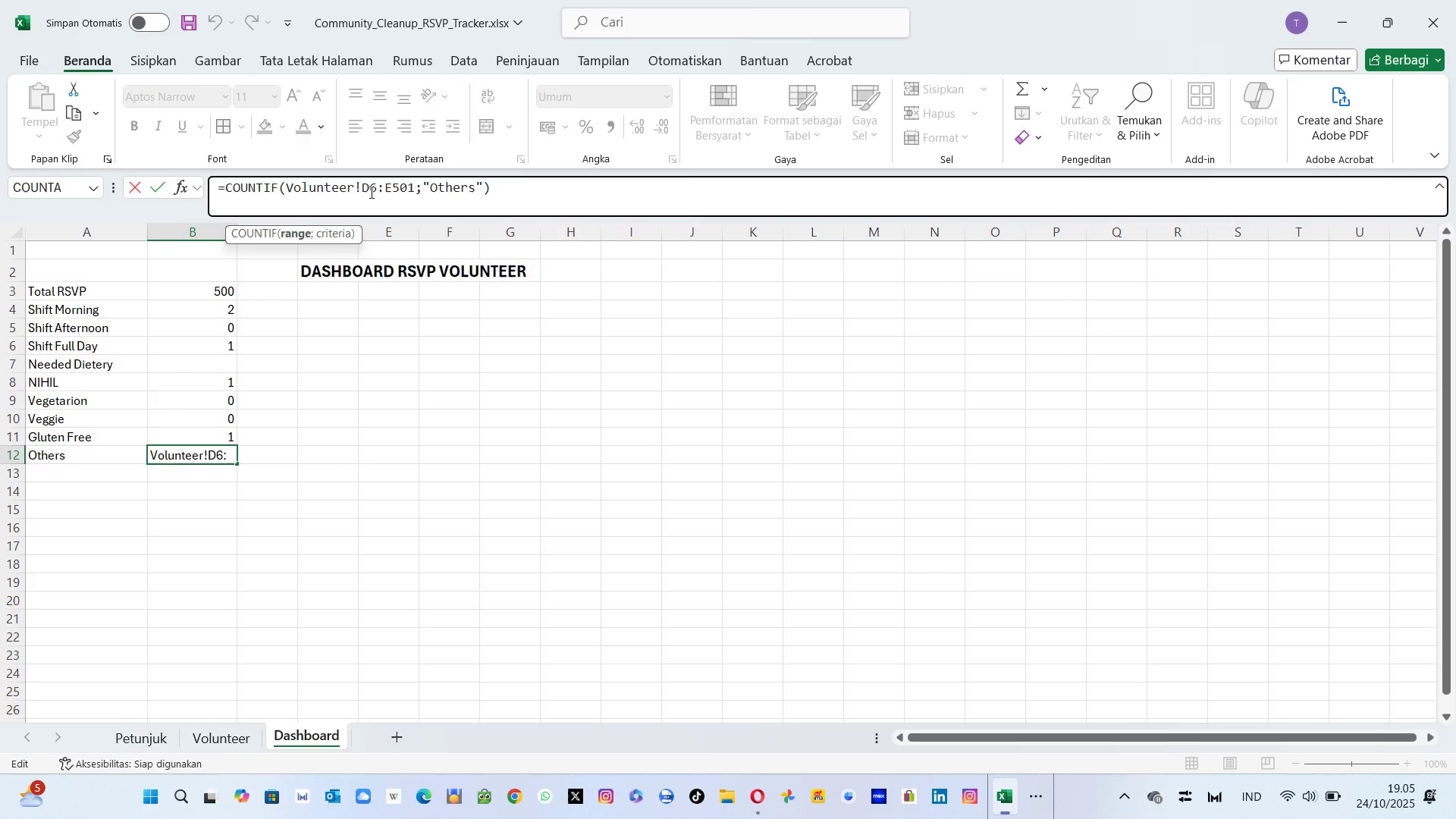 
key(Backspace)
 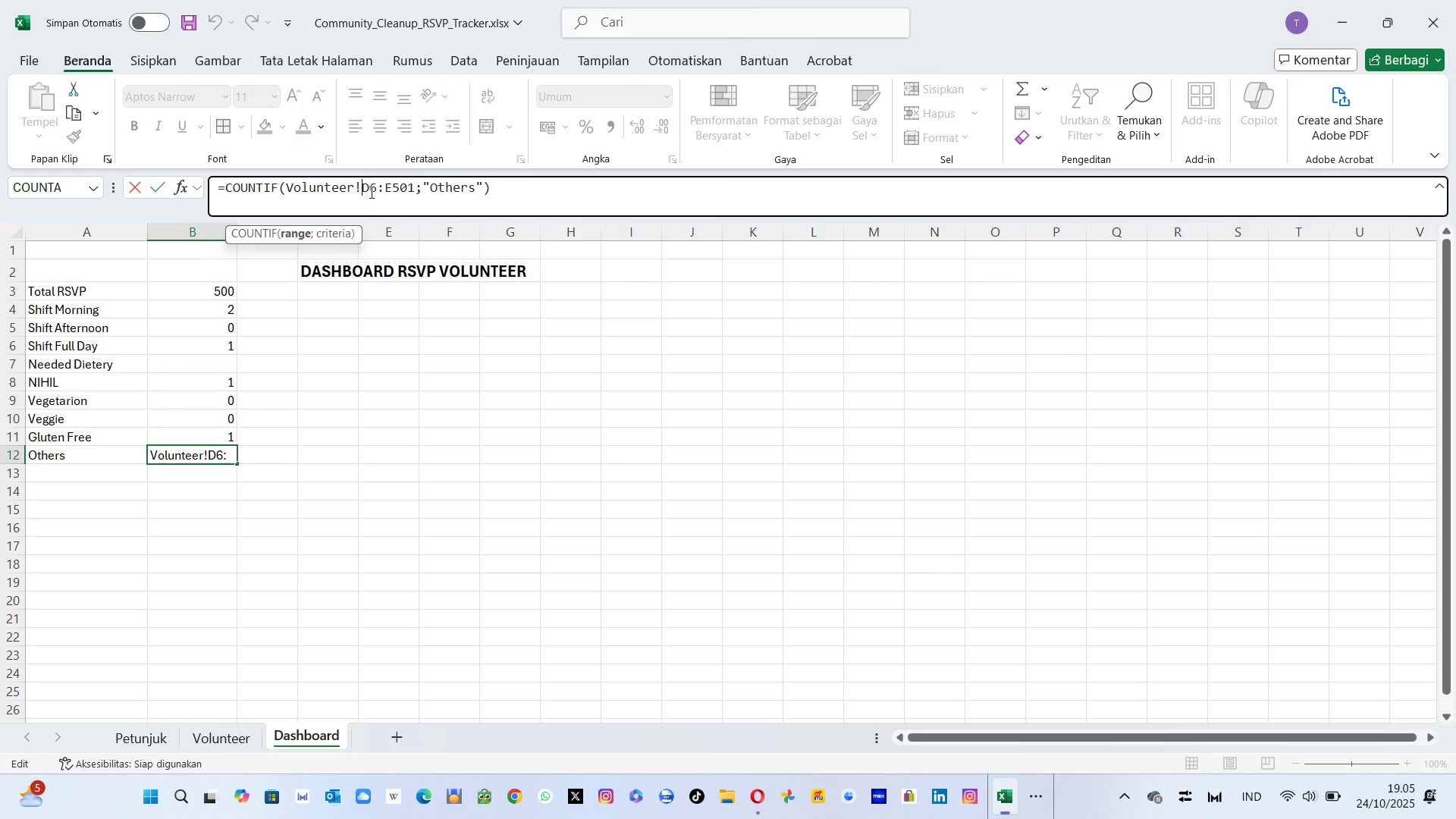 
hold_key(key=ShiftLeft, duration=0.3)
 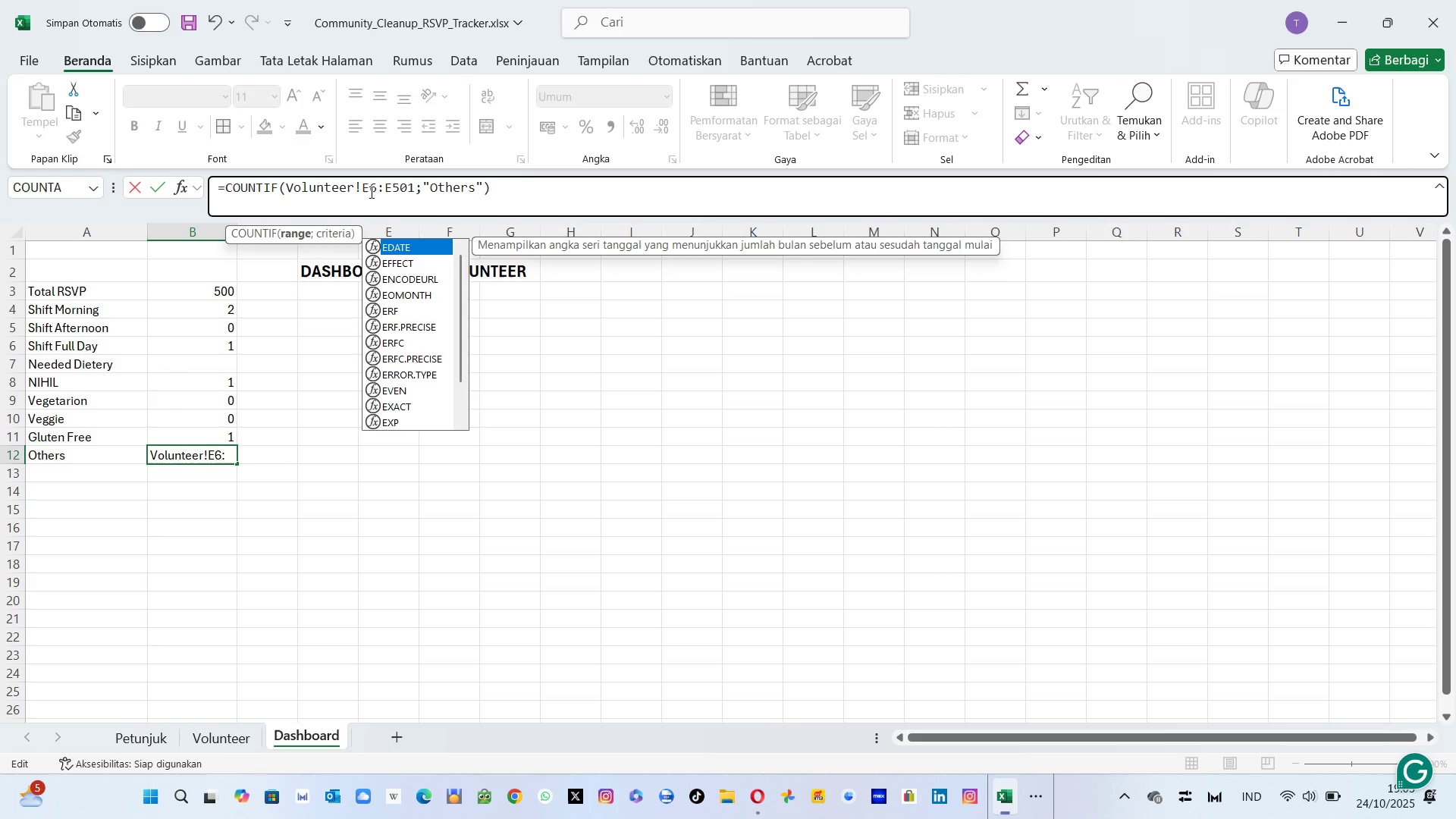 
key(E)
 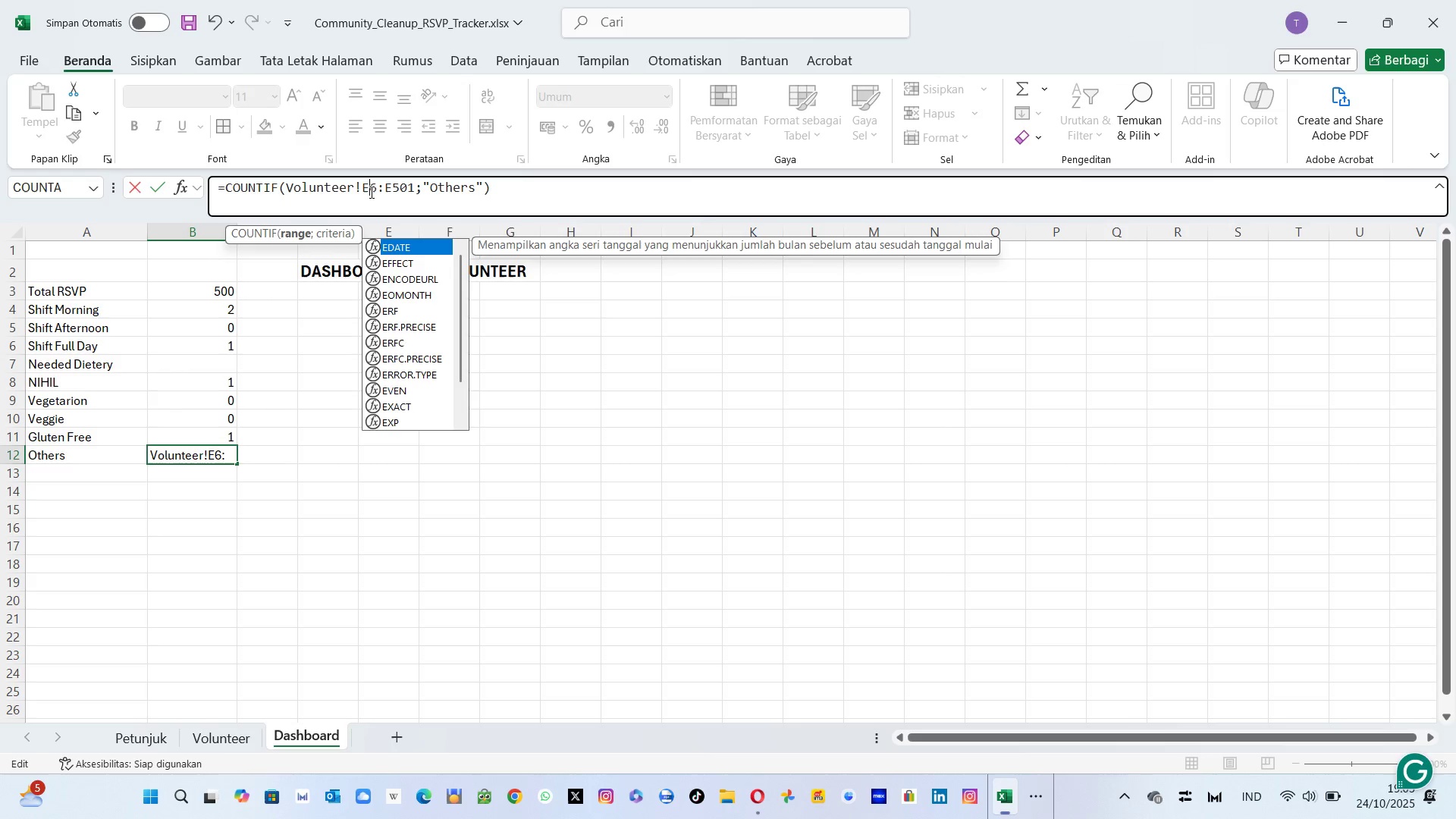 
key(Enter)
 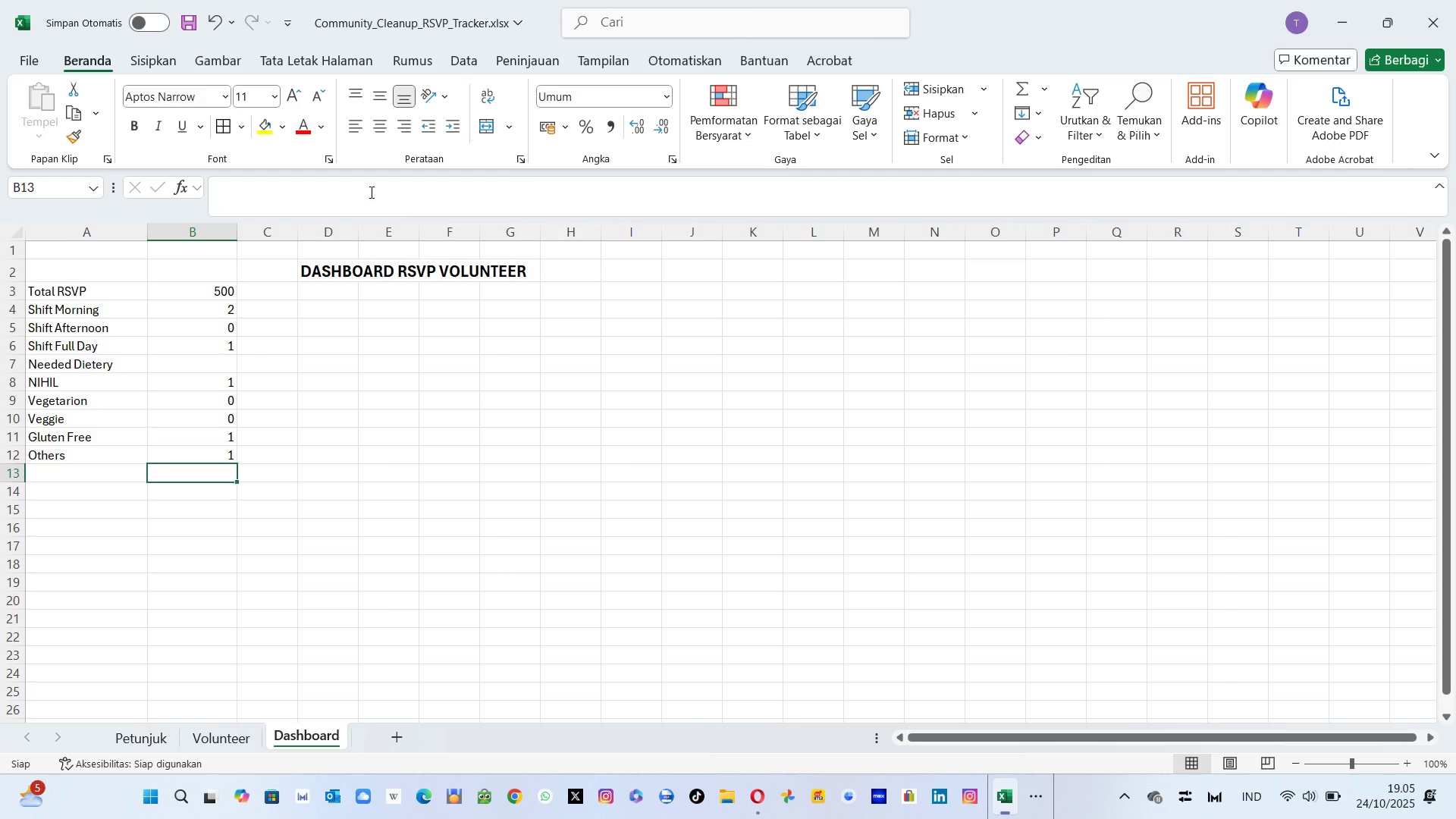 
key(ArrowUp)
 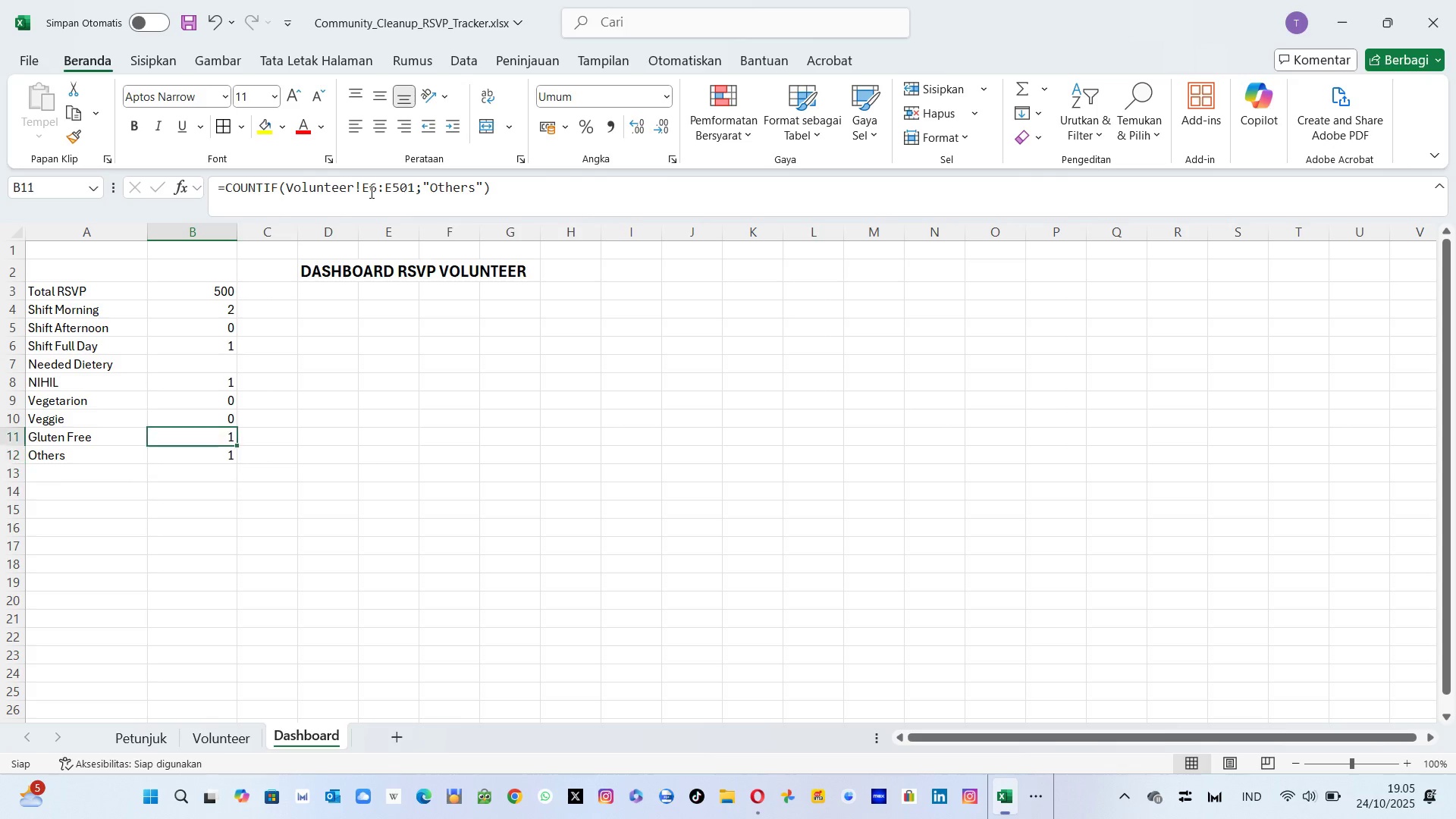 
key(ArrowUp)
 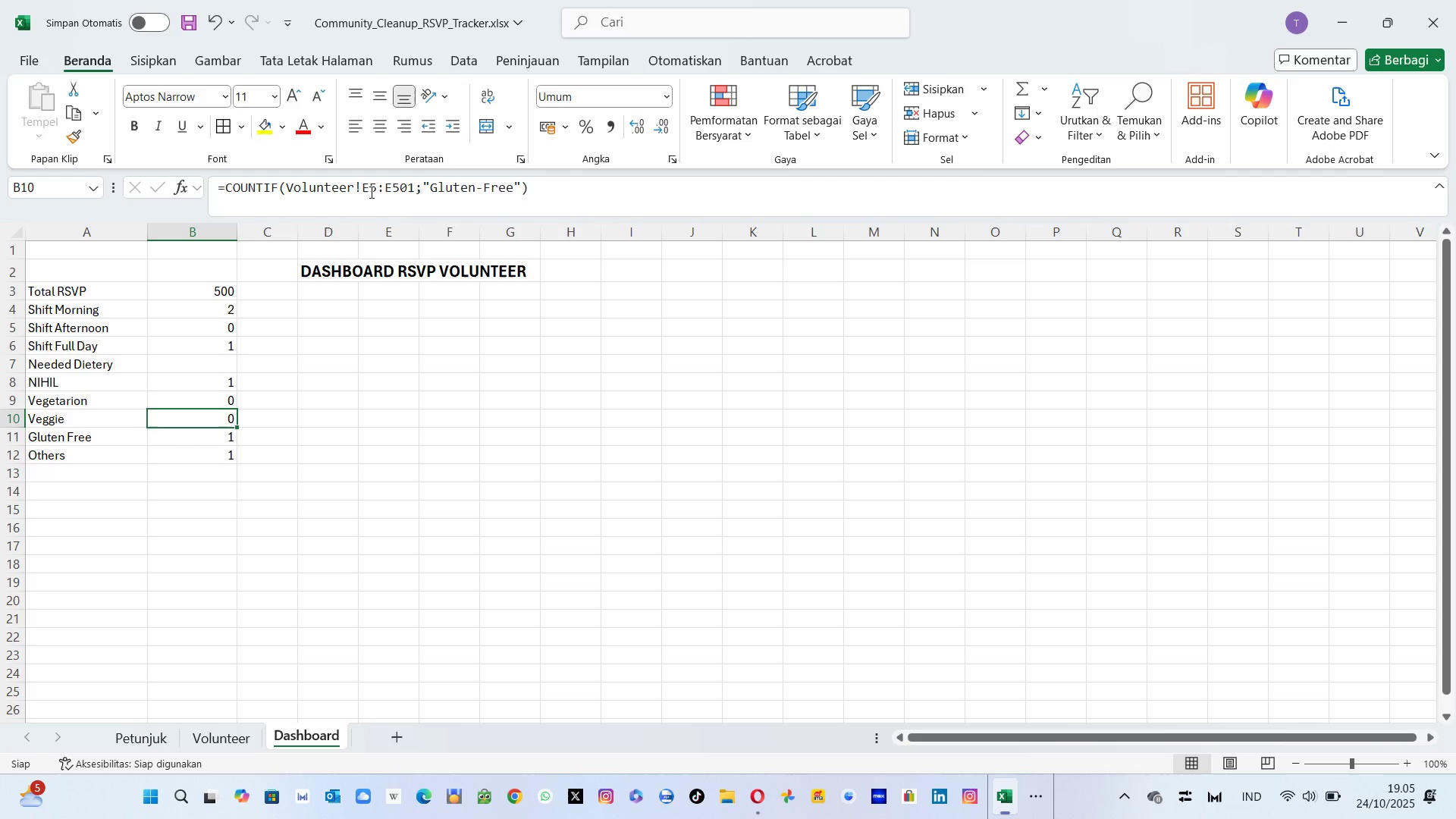 
key(ArrowUp)
 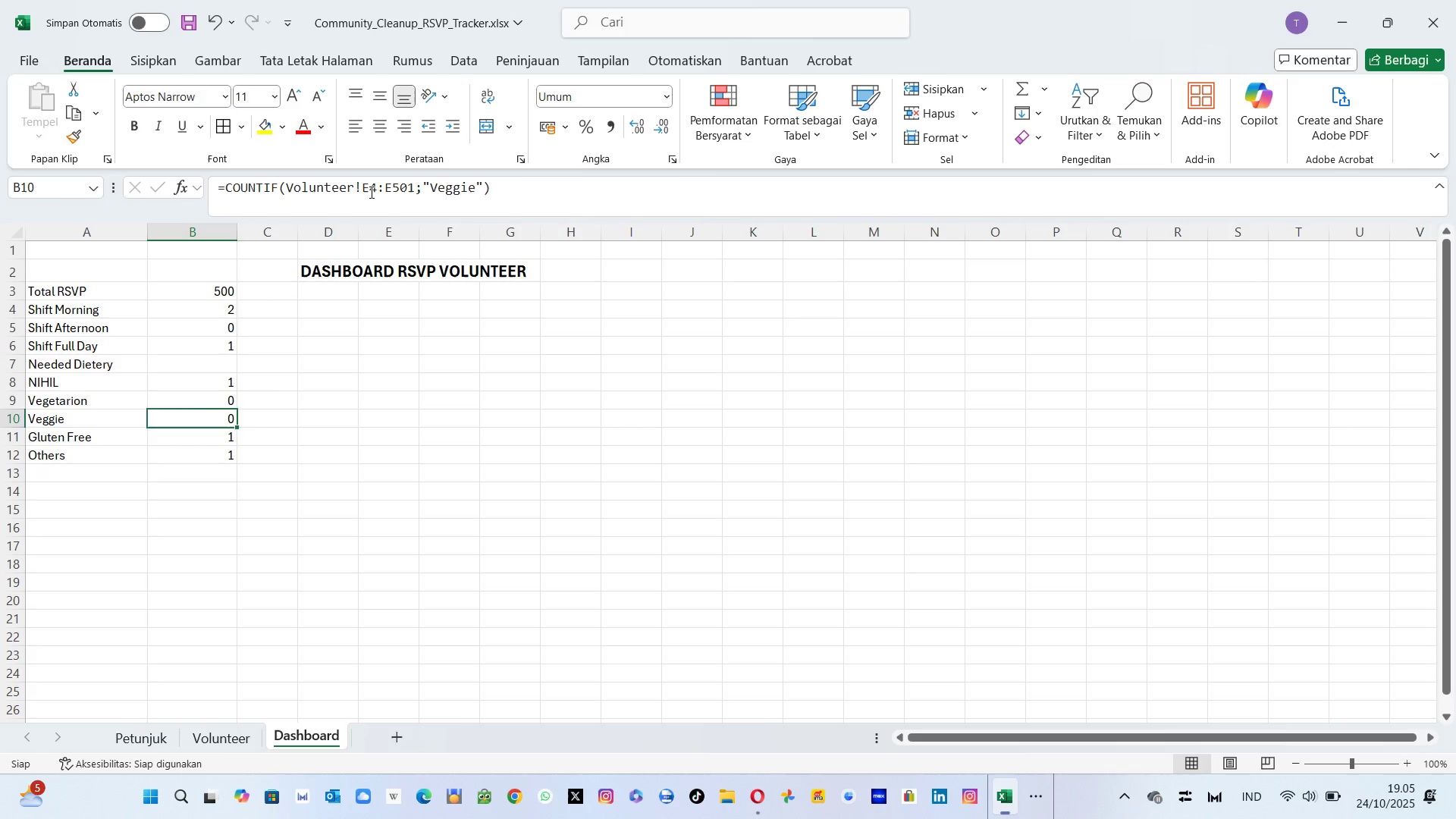 
key(ArrowUp)
 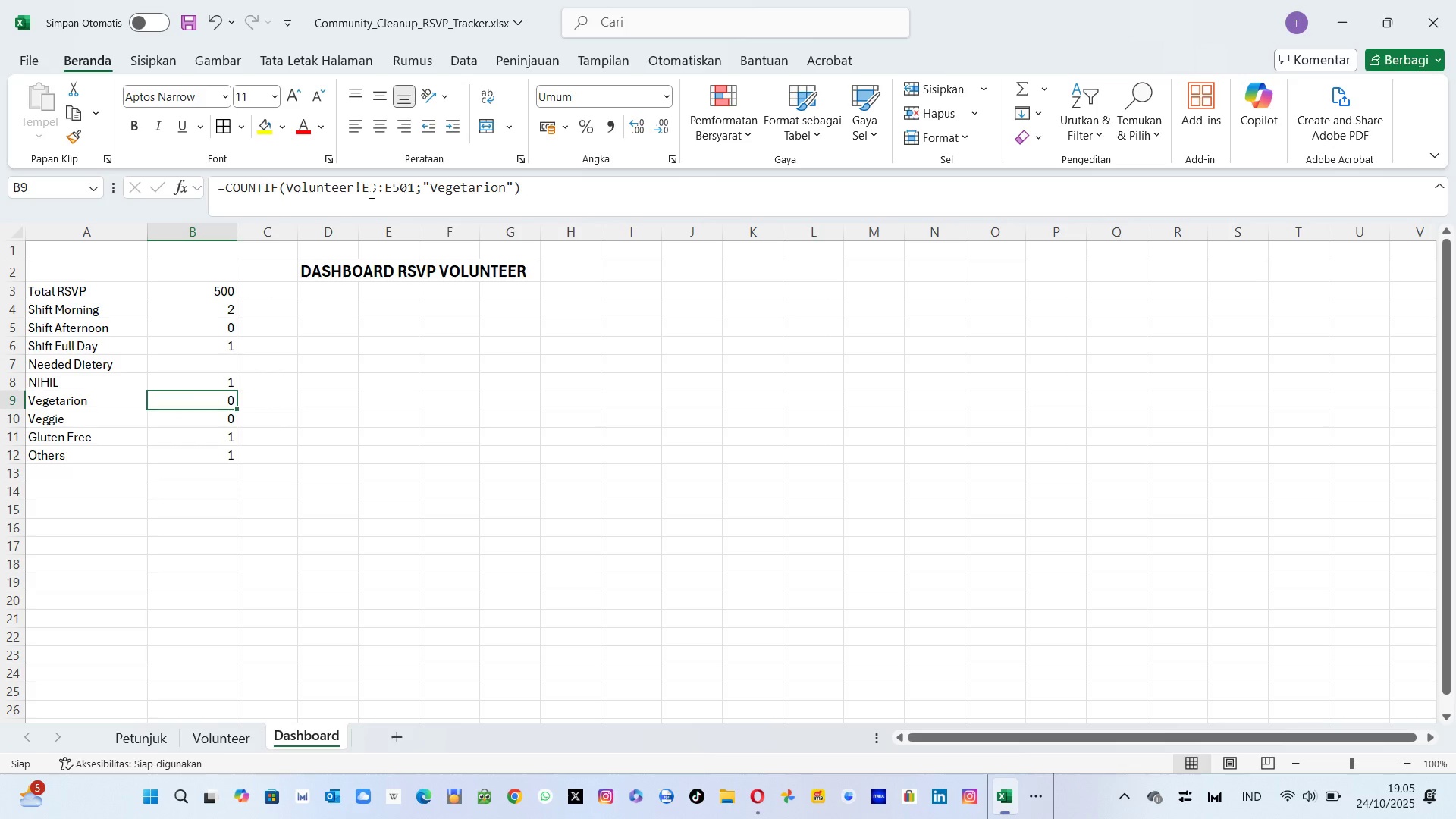 
key(ArrowUp)
 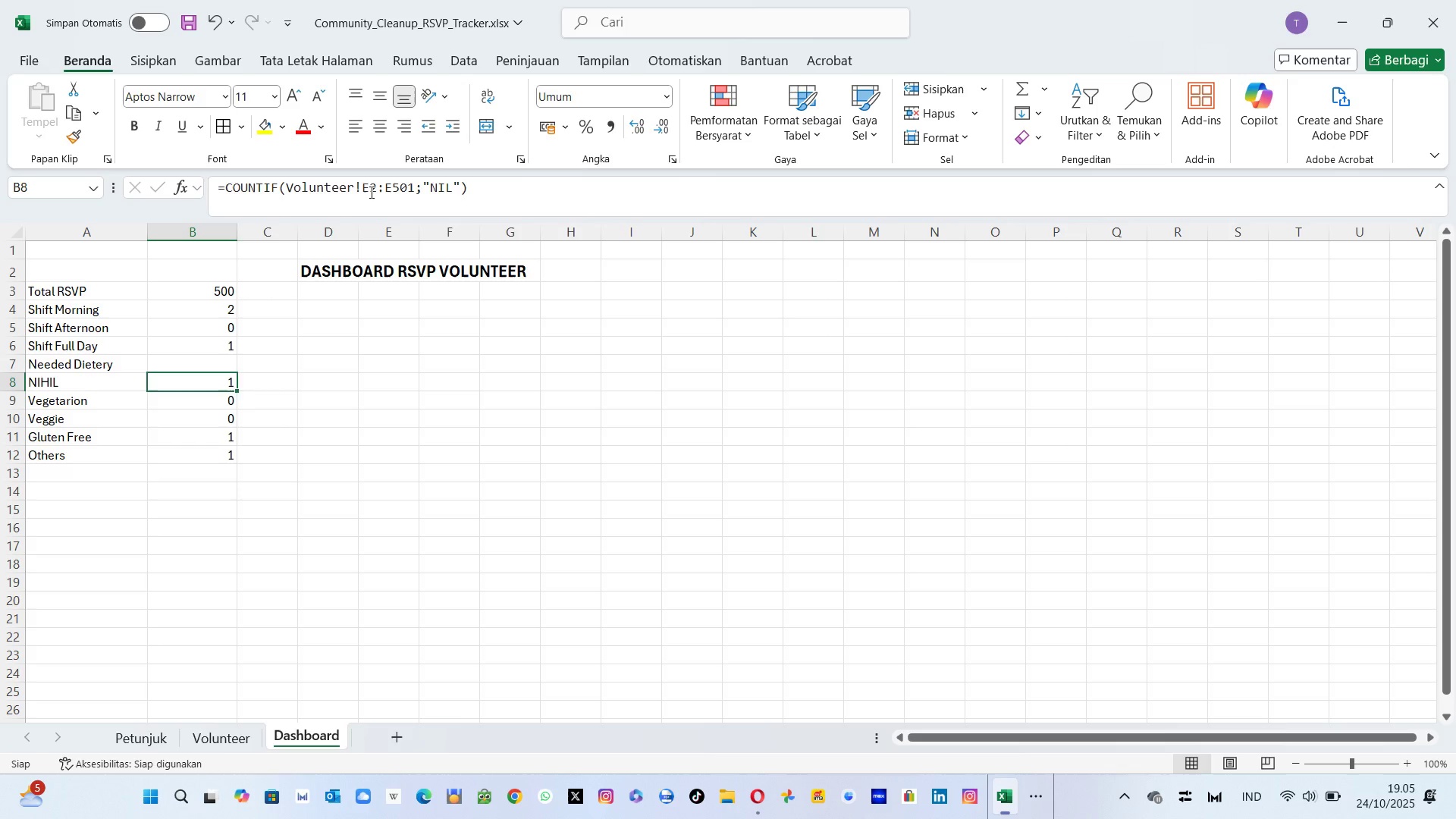 
key(ArrowUp)
 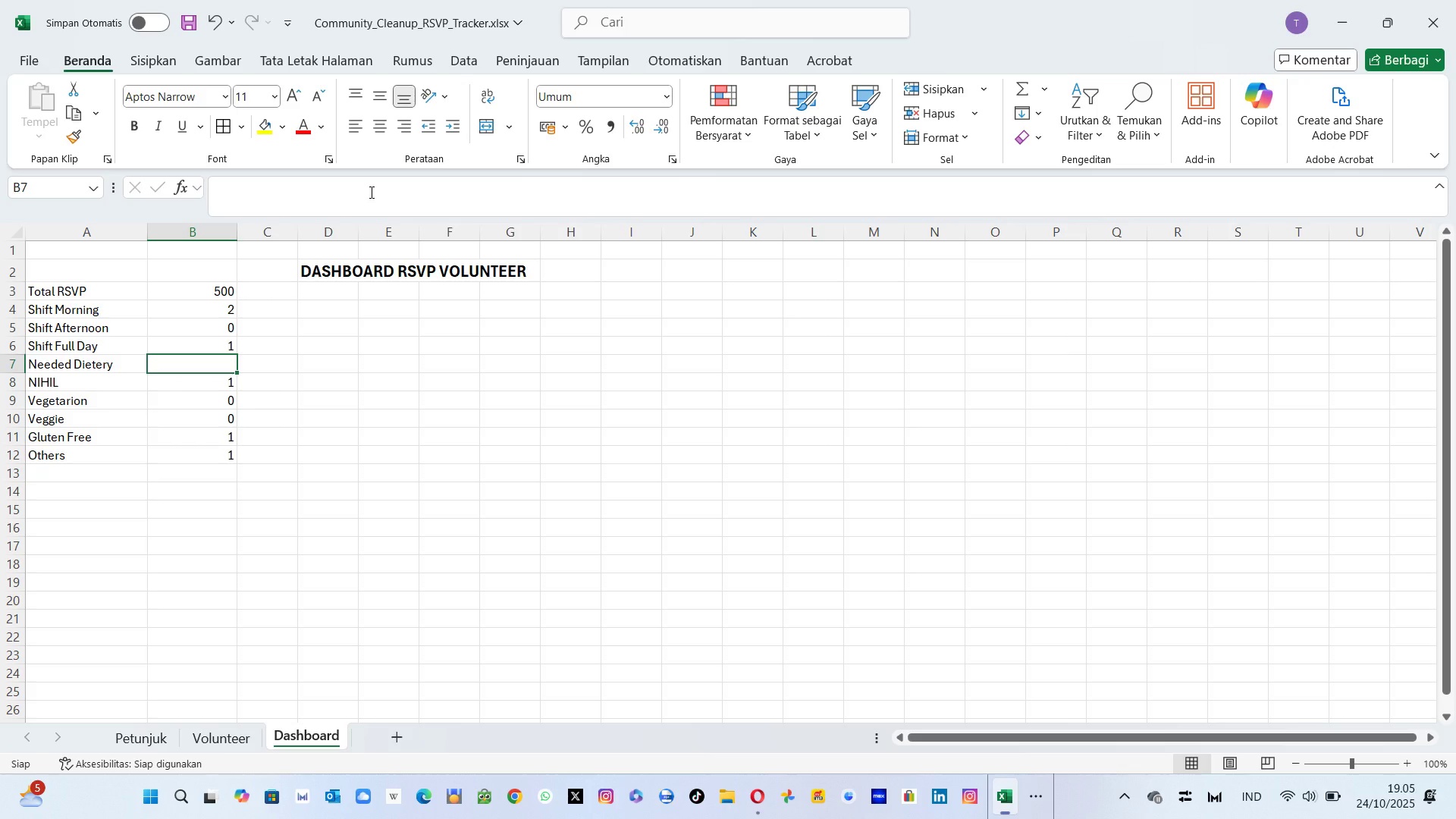 
left_click([370, 192])
 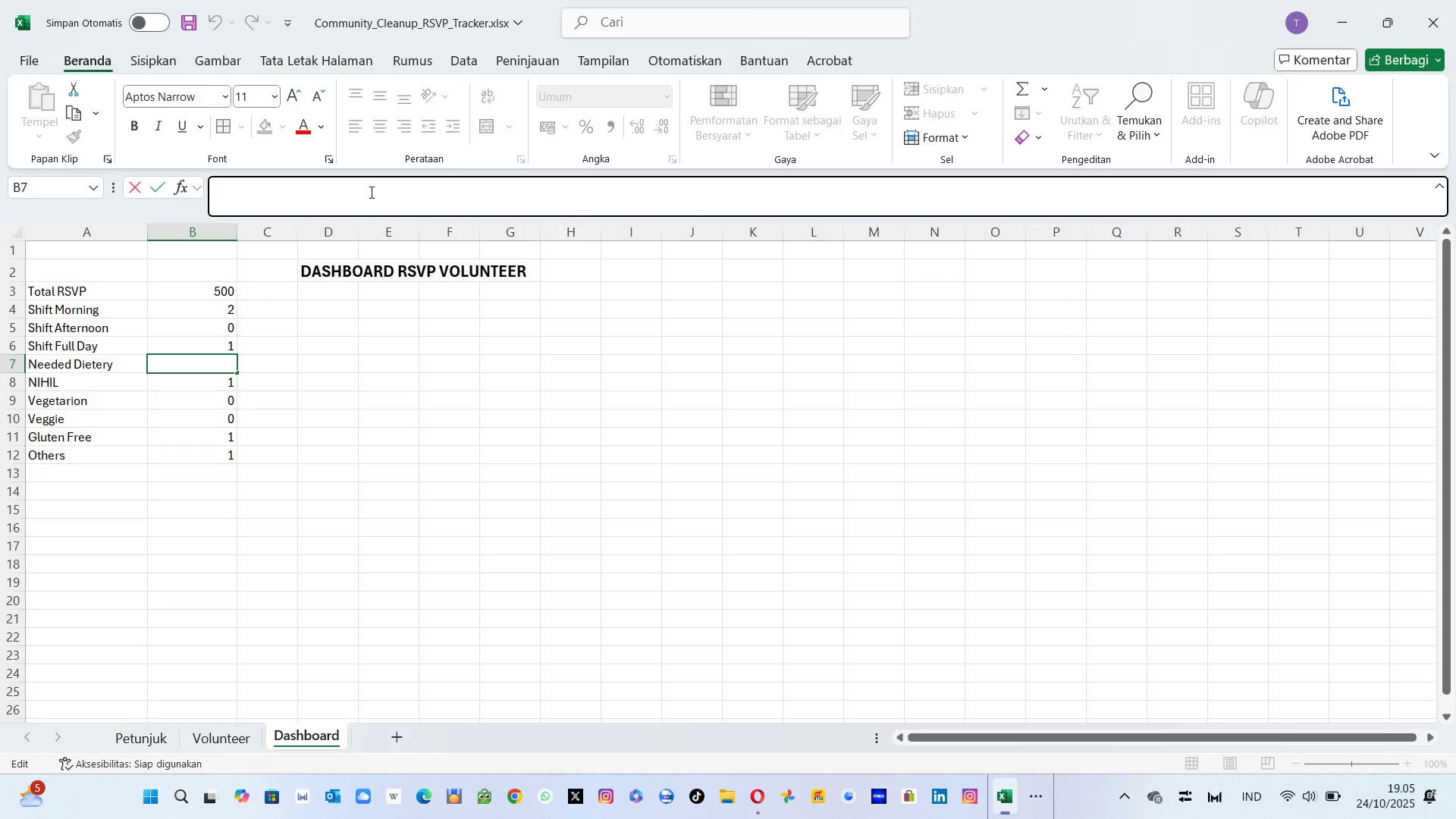 
type(=Co)
key(Backspace)
key(Backspace)
key(Backspace)
 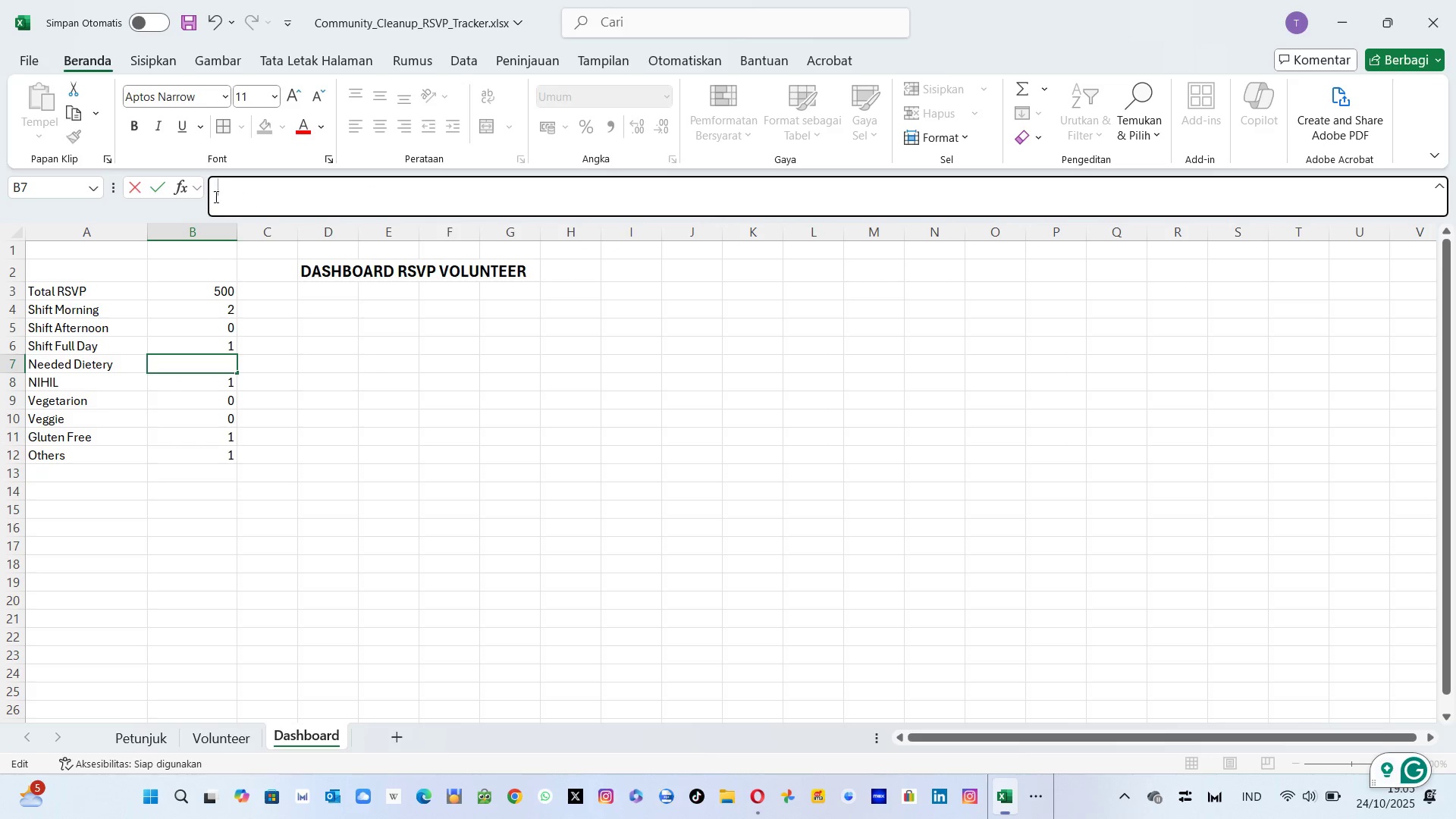 
left_click([187, 199])
 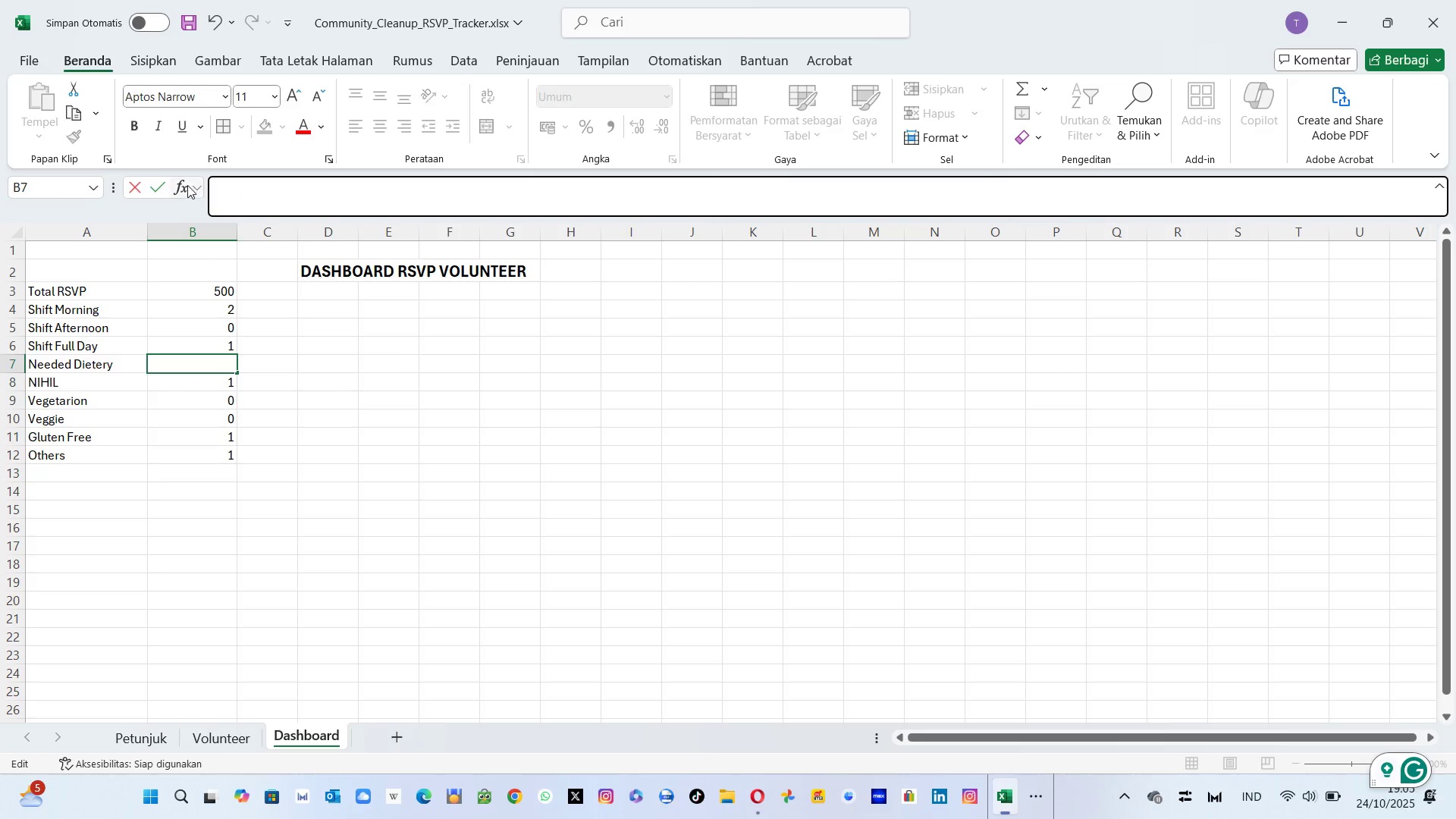 
left_click([187, 185])
 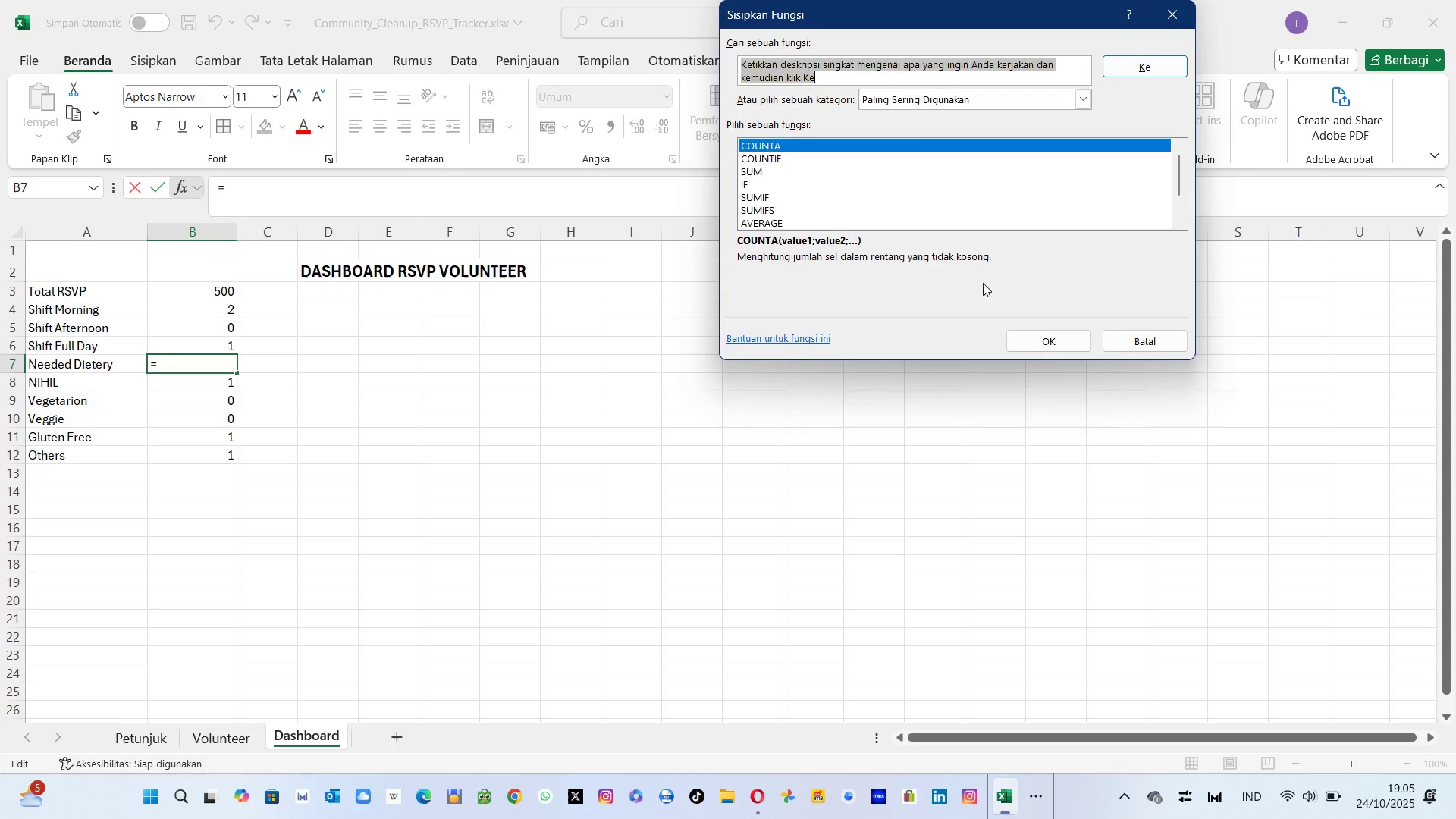 
left_click([1034, 353])
 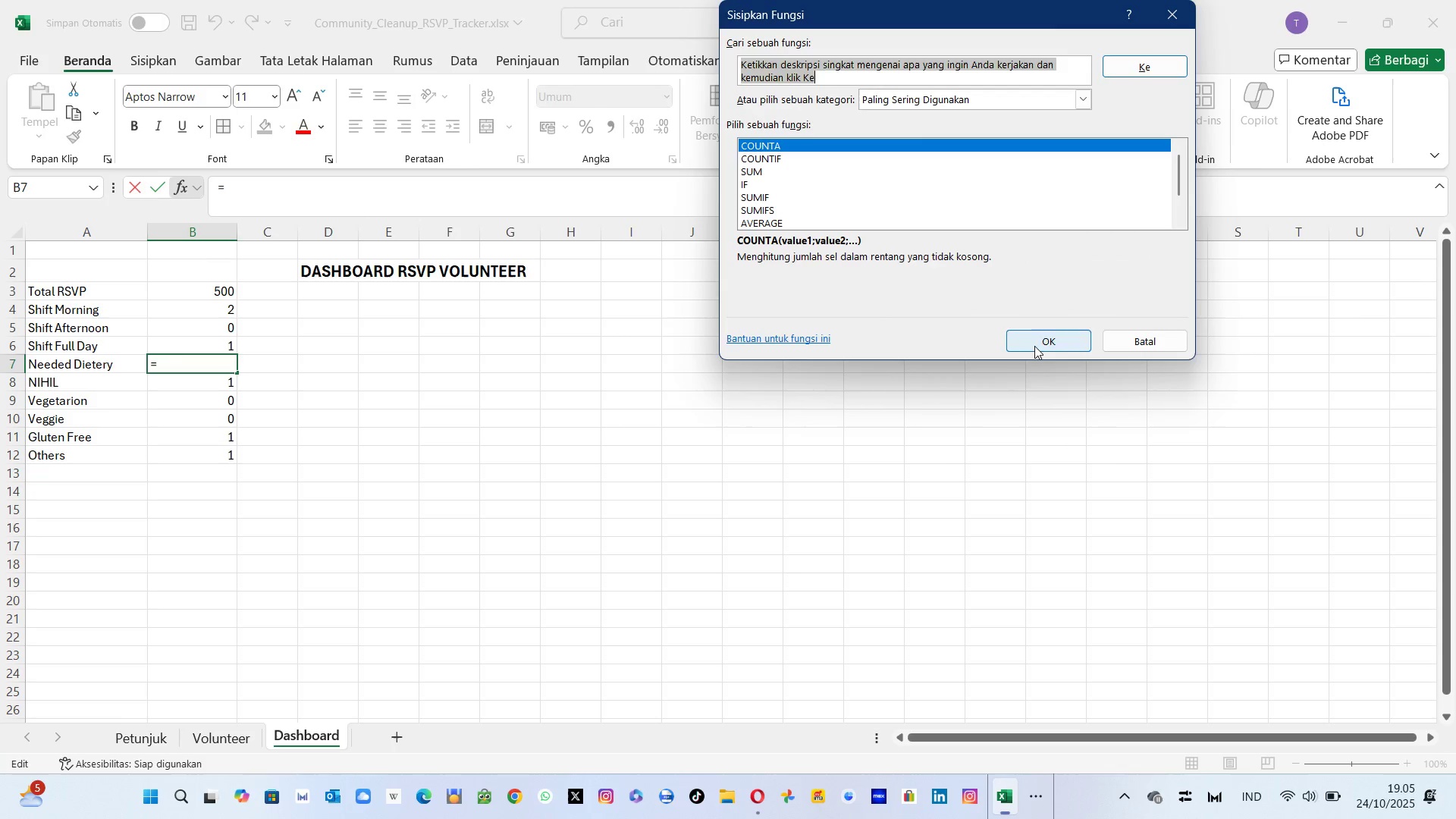 
left_click([1034, 346])
 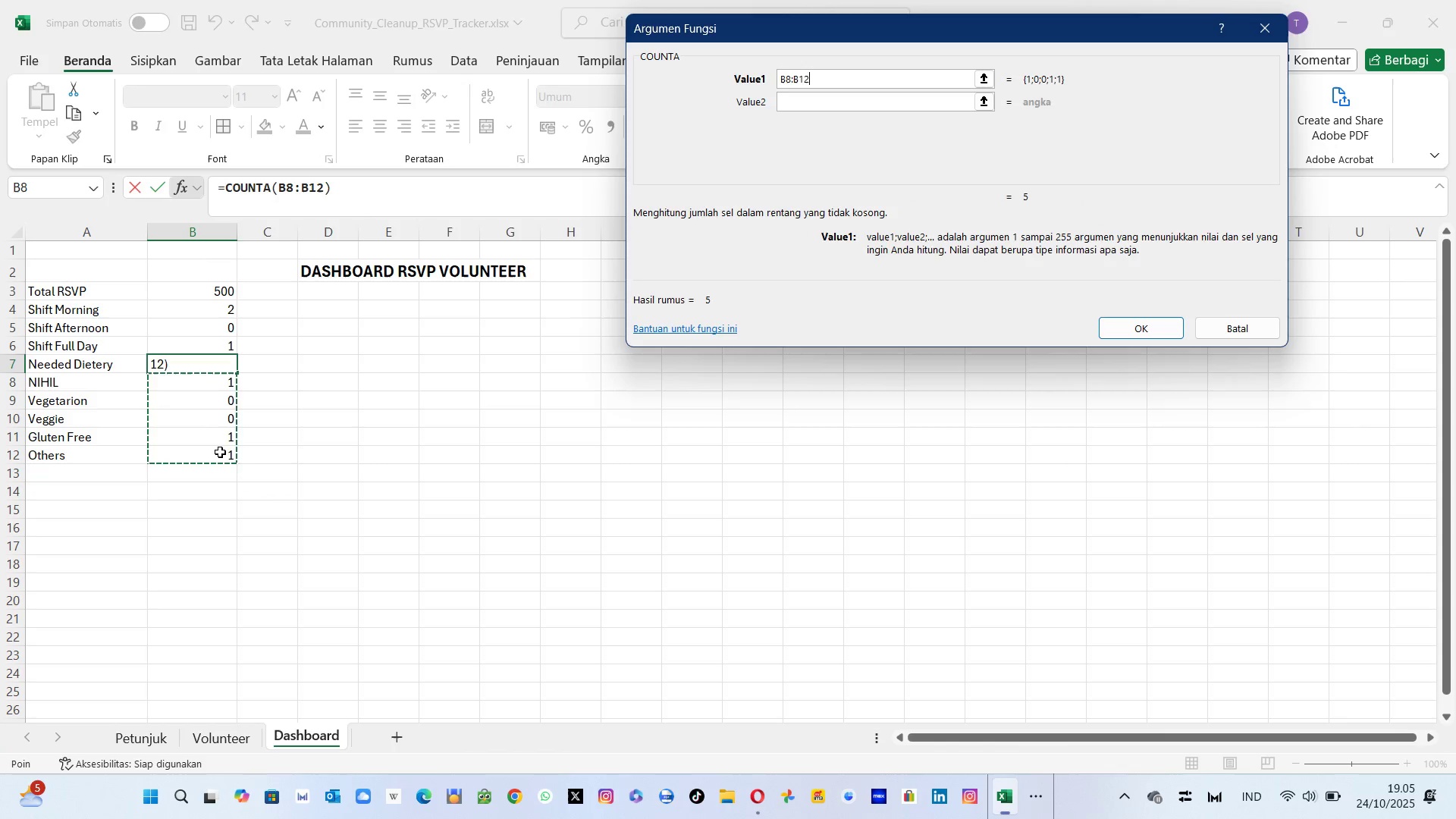 
left_click([810, 103])
 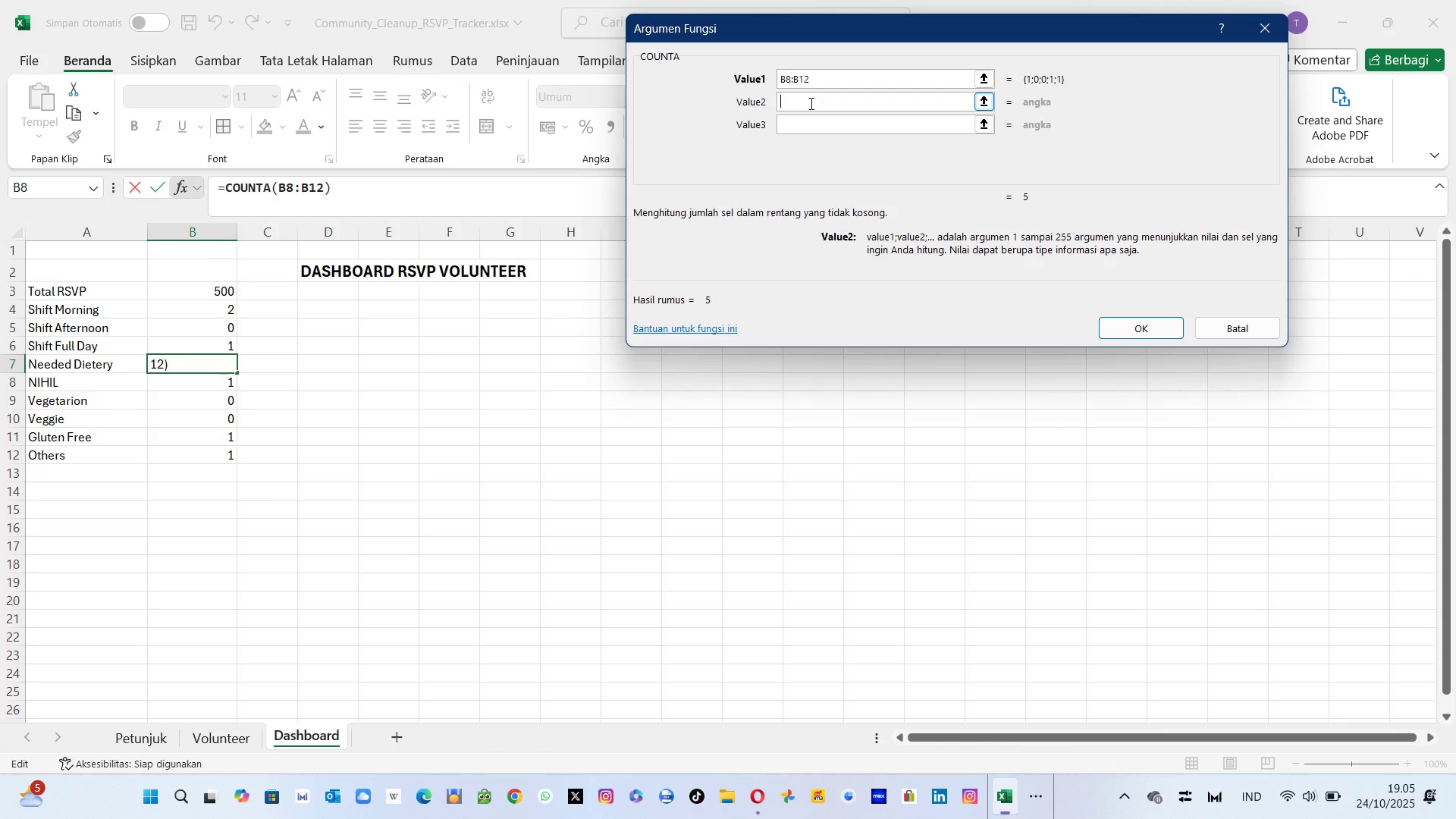 
type(-1)
key(Backspace)
key(Backspace)
type(1)
key(Backspace)
type(minus 1)
key(Backspace)
key(Backspace)
key(Backspace)
key(Backspace)
key(Backspace)
key(Backspace)
key(Backspace)
type(---)
key(Backspace)
key(Backspace)
key(Backspace)
type(_1)
key(Backspace)
key(Backspace)
 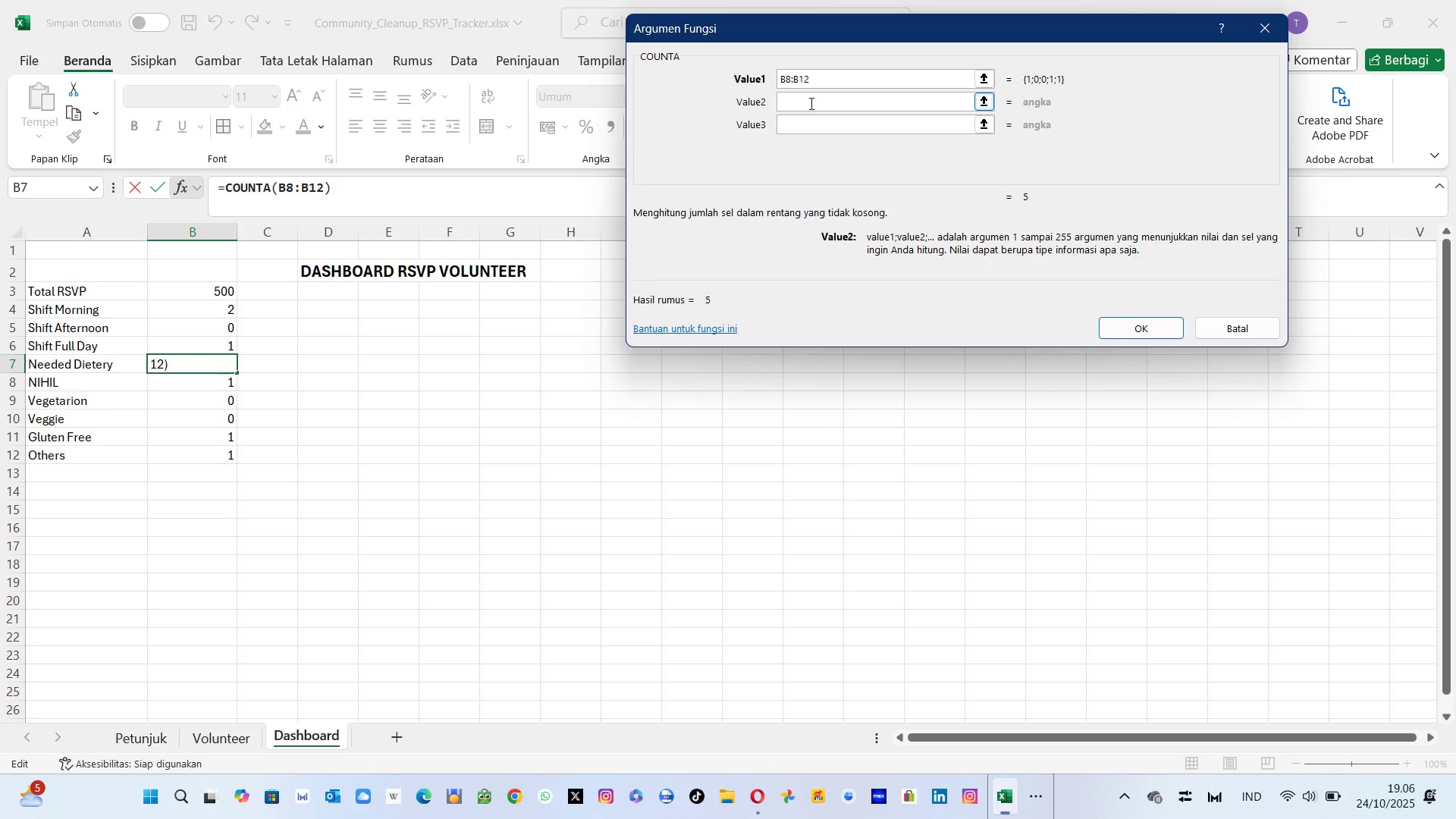 
wait(5.82)
 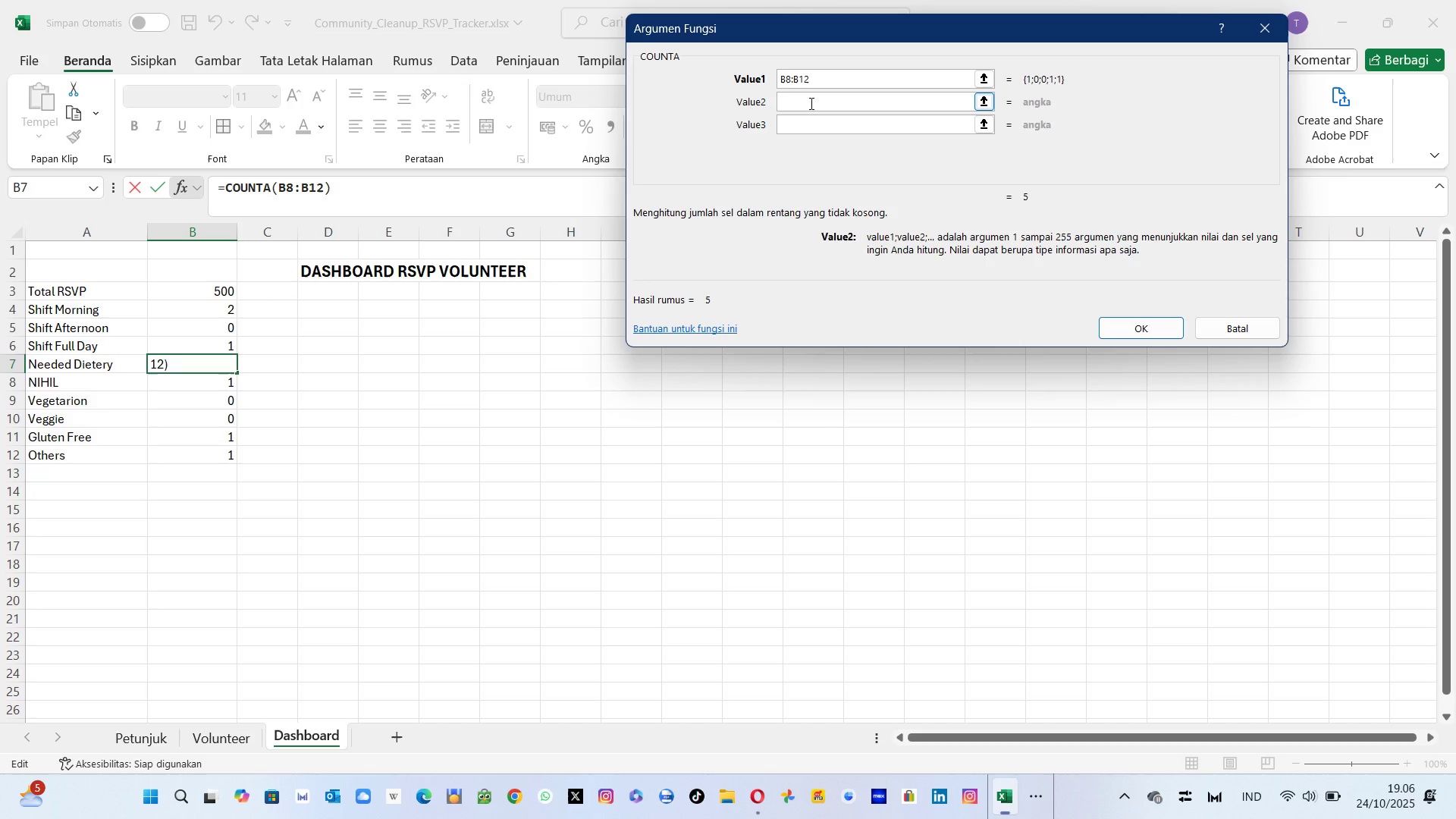 
type((-1)
key(Backspace)
type()1)
key(Backspace)
key(Backspace)
key(Backspace)
key(Backspace)
 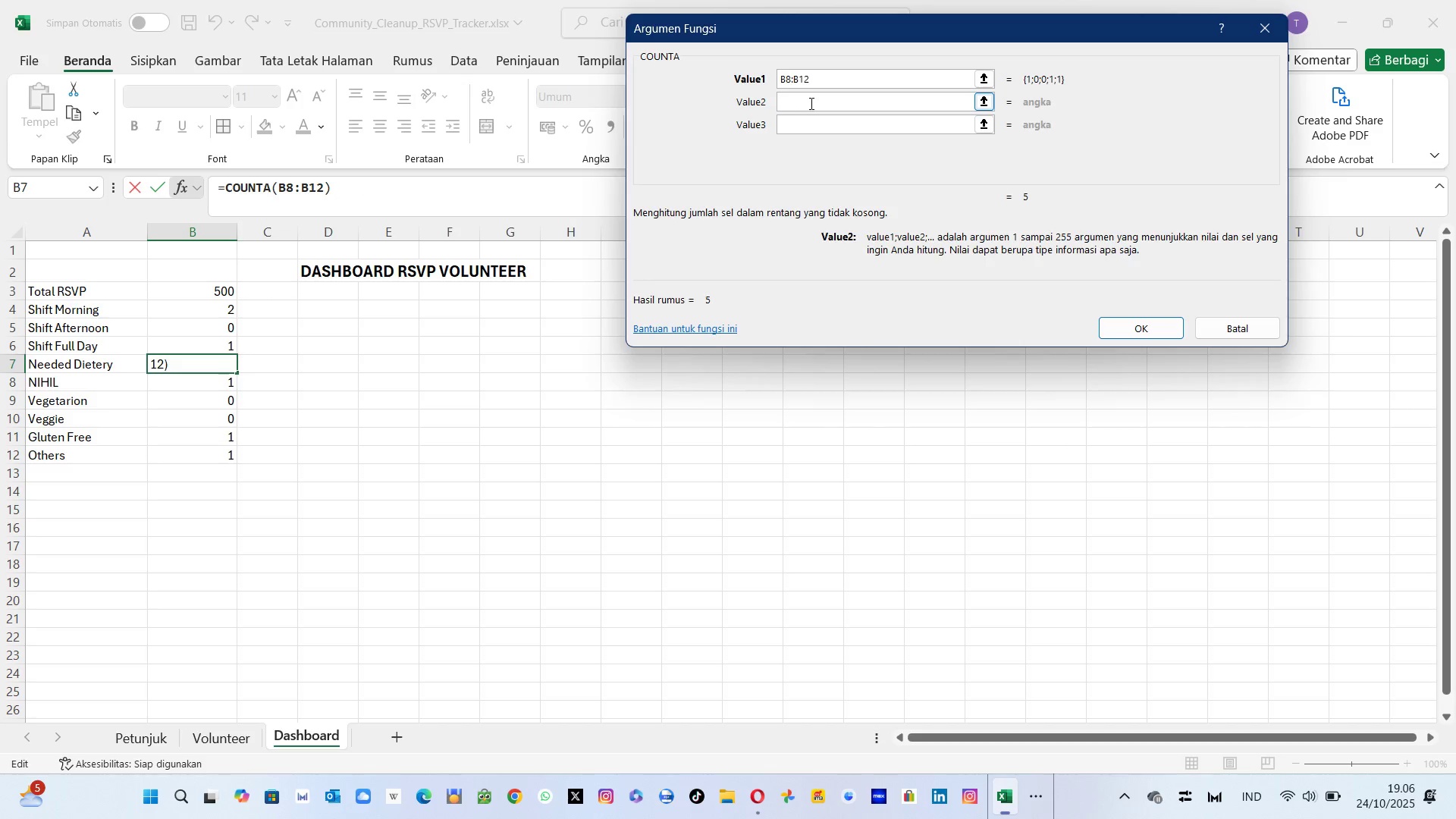 
wait(5.2)
 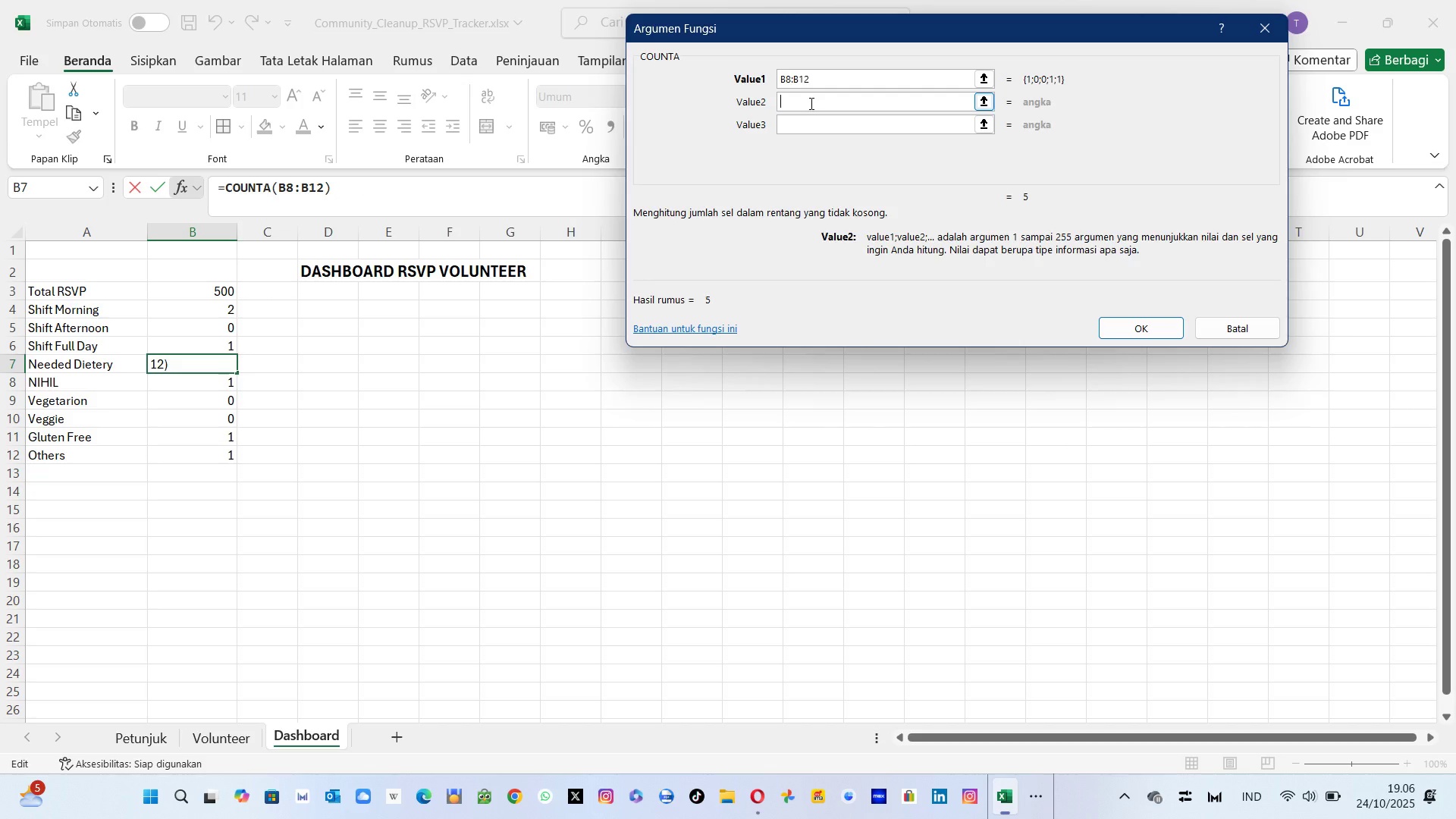 
key(Enter)
 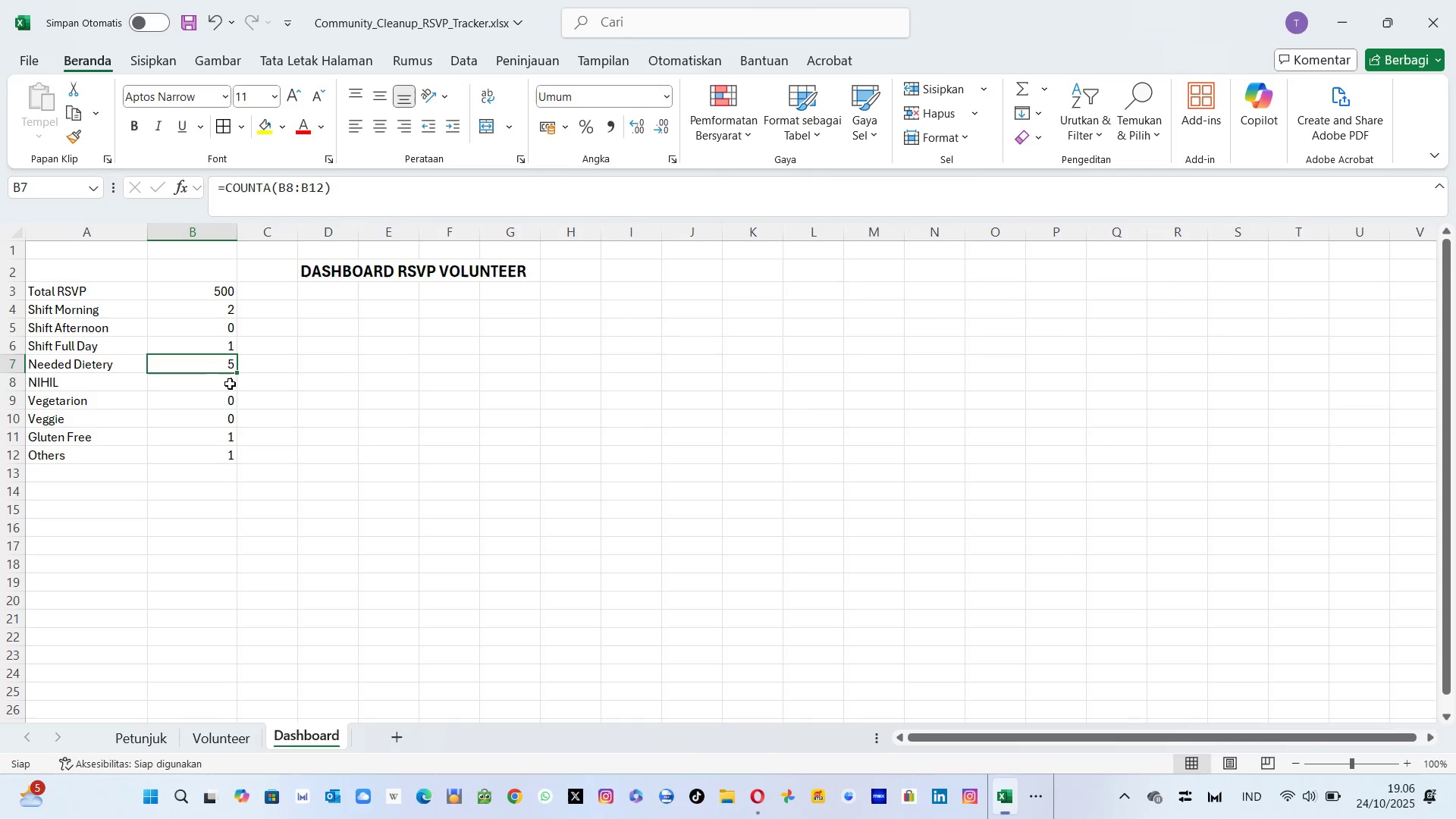 
hold_key(key=AltLeft, duration=0.47)
 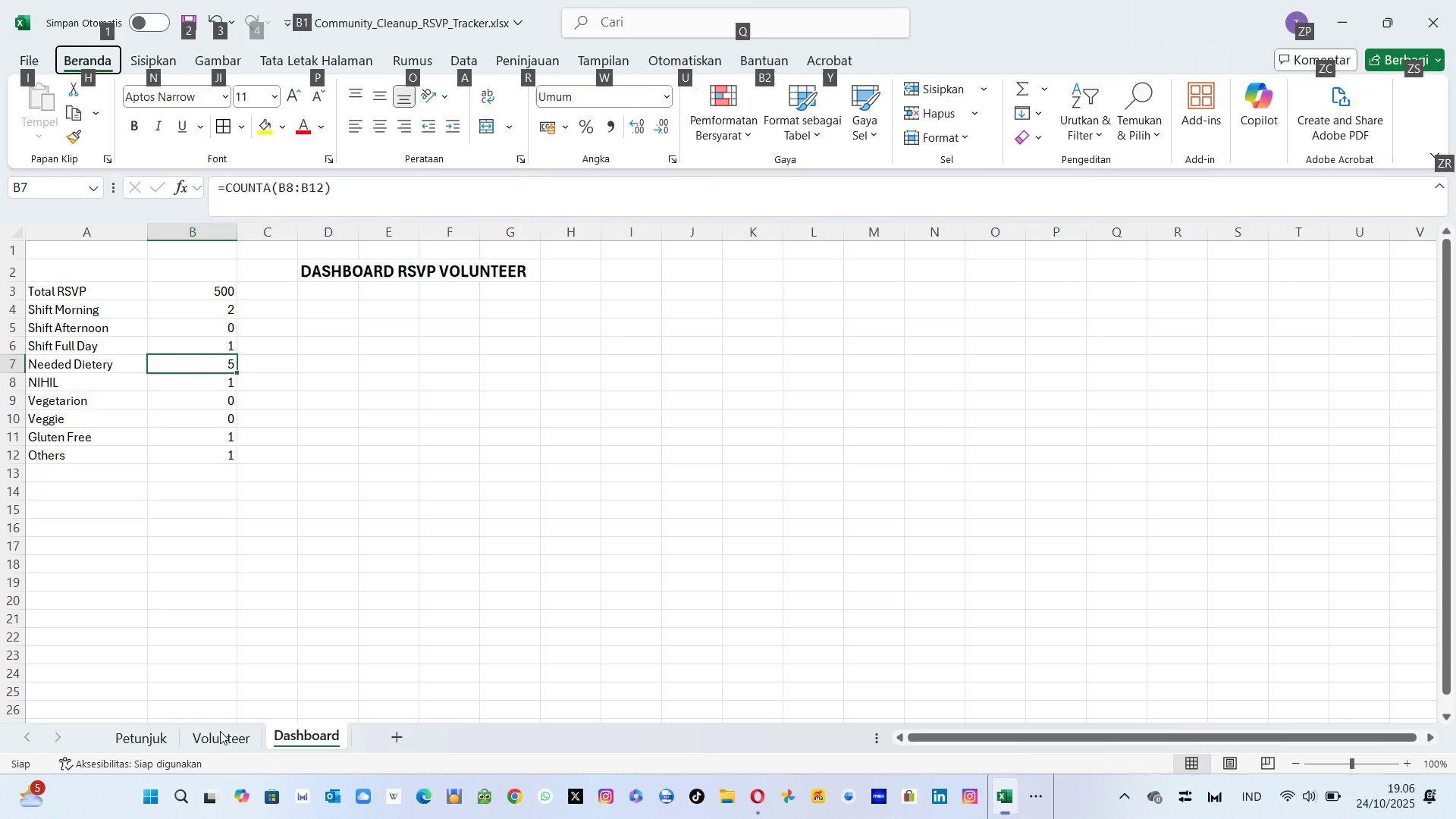 
left_click([220, 731])
 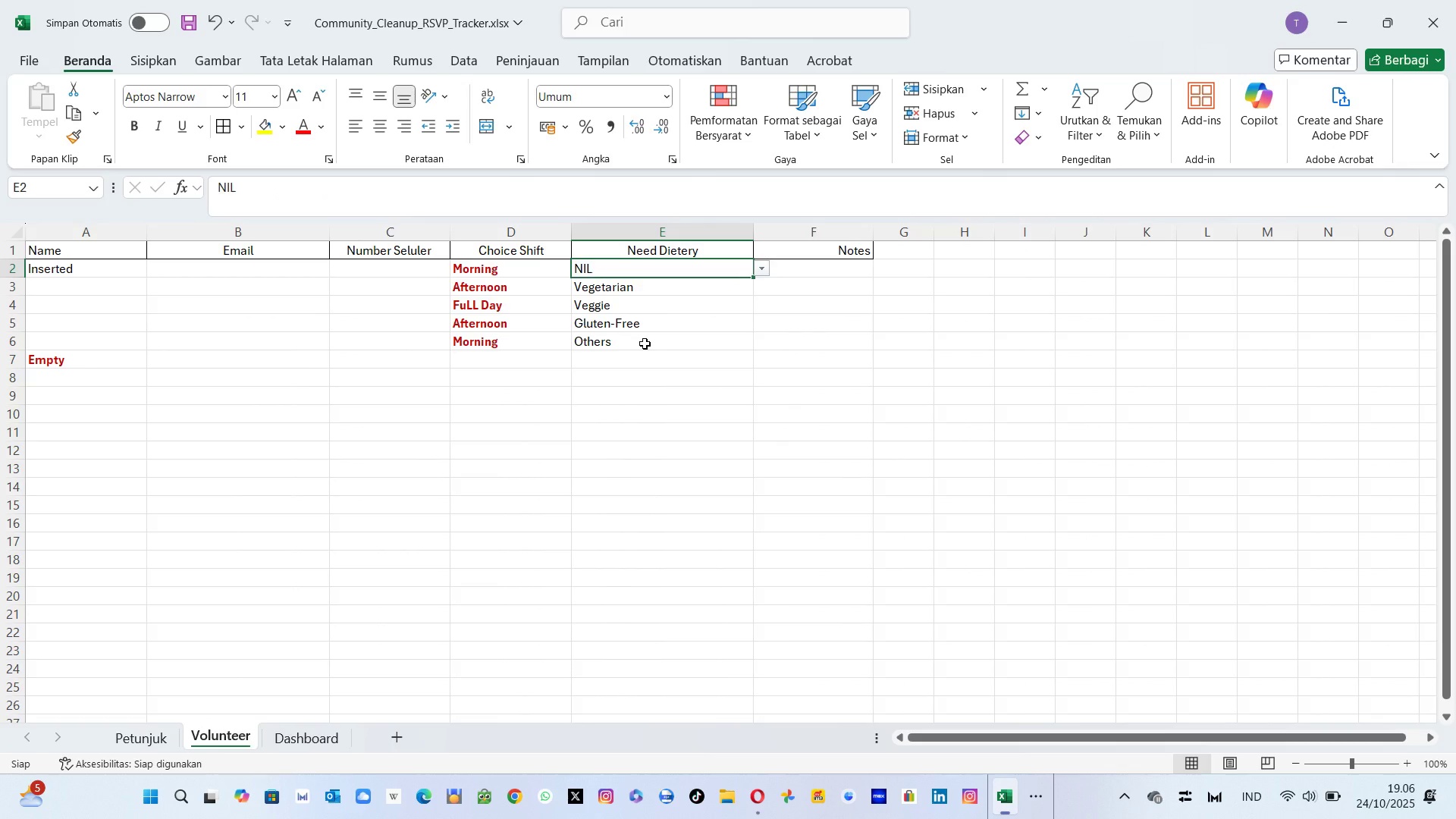 
wait(13.58)
 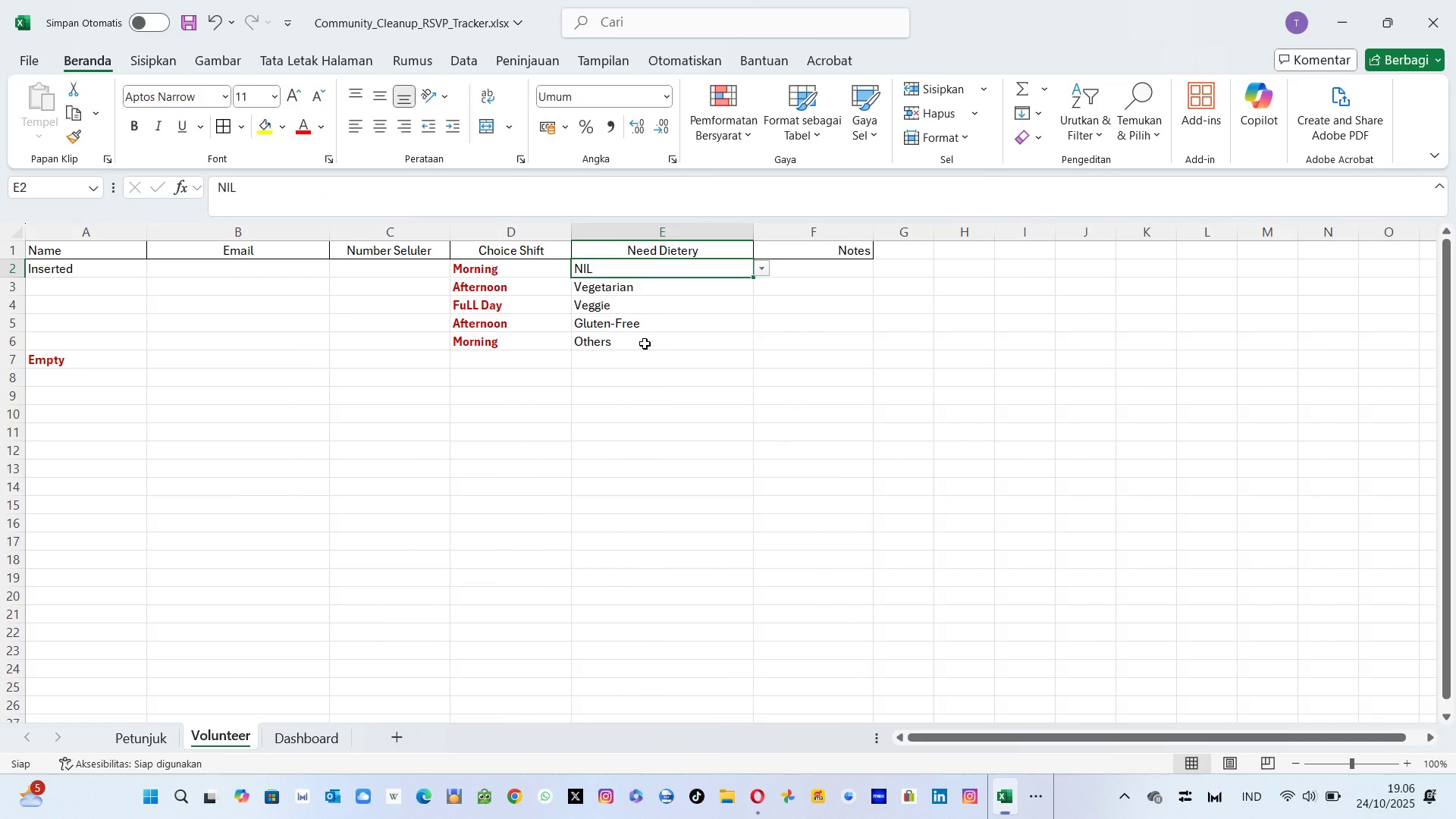 
left_click([295, 745])
 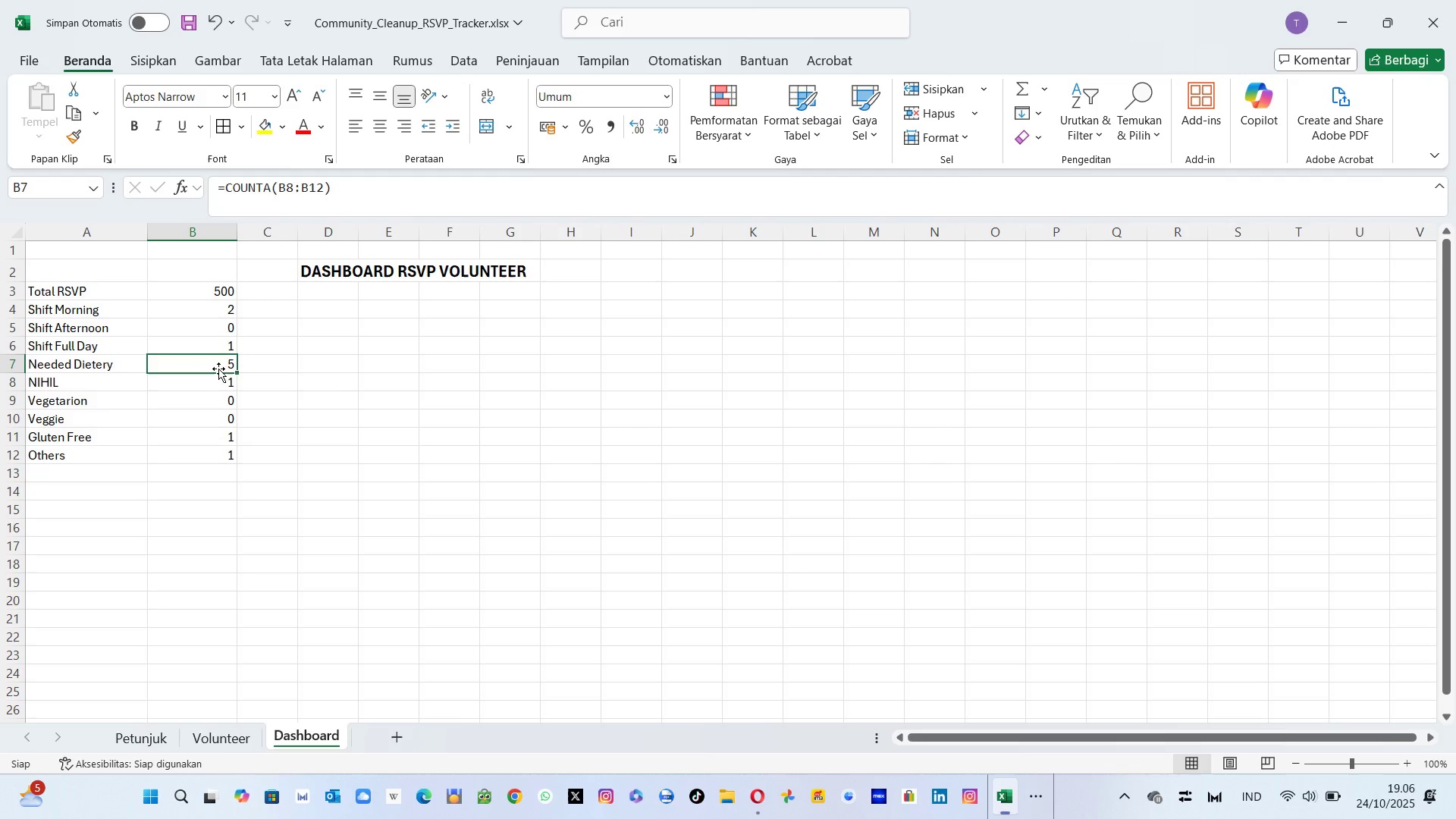 
wait(12.6)
 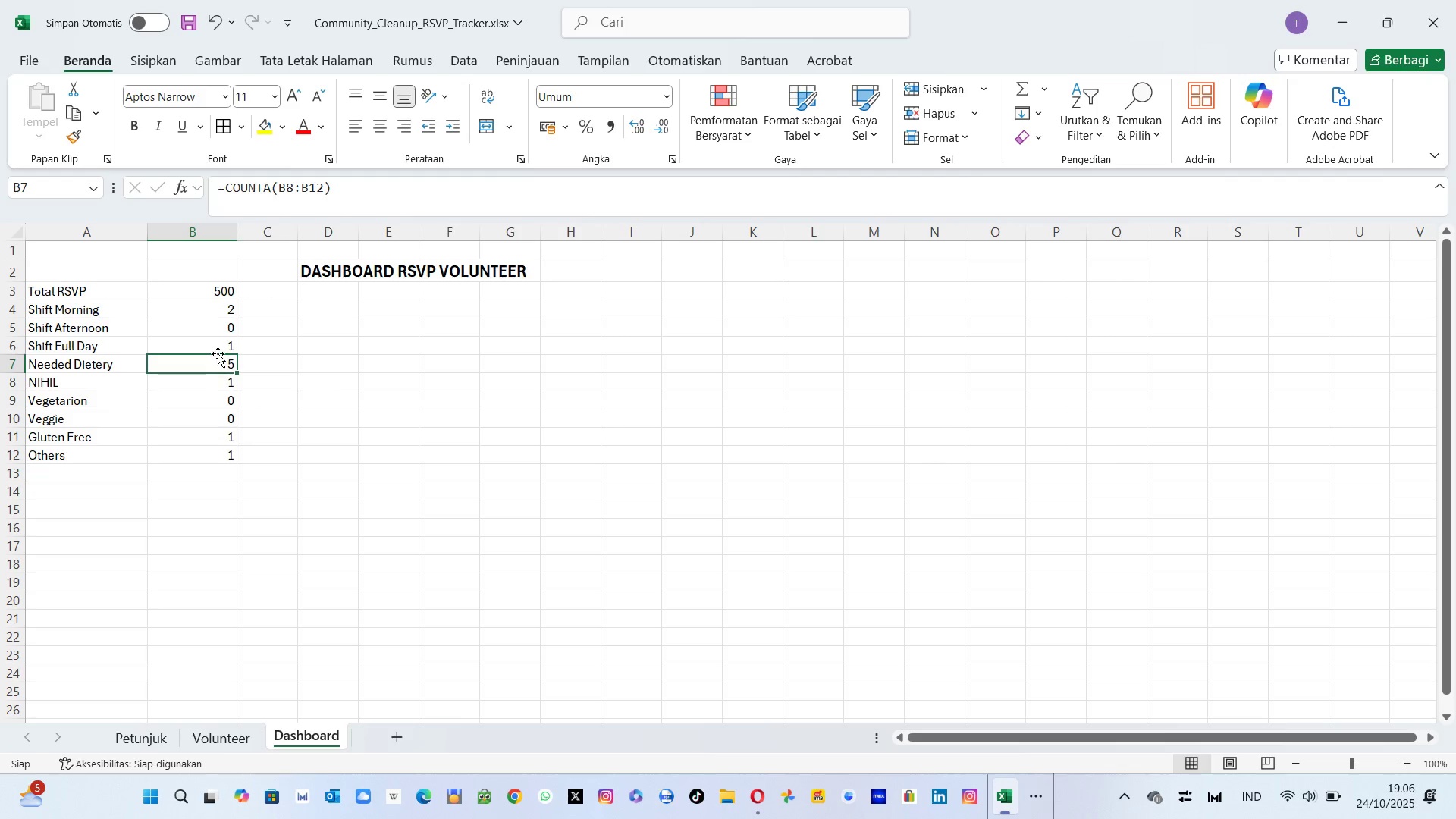 
key(Alt+Tab)
 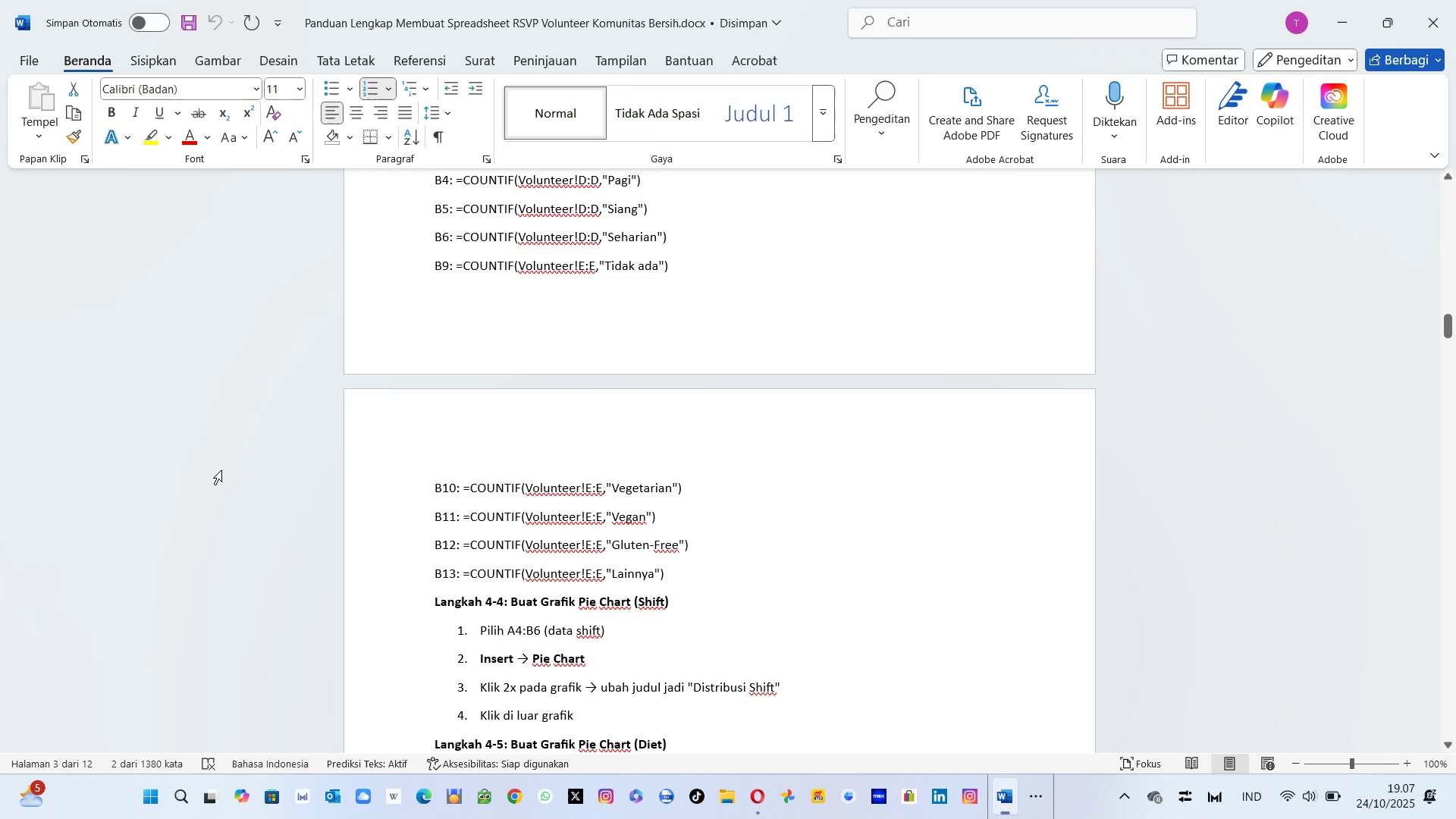 
key(Alt+AltLeft)
 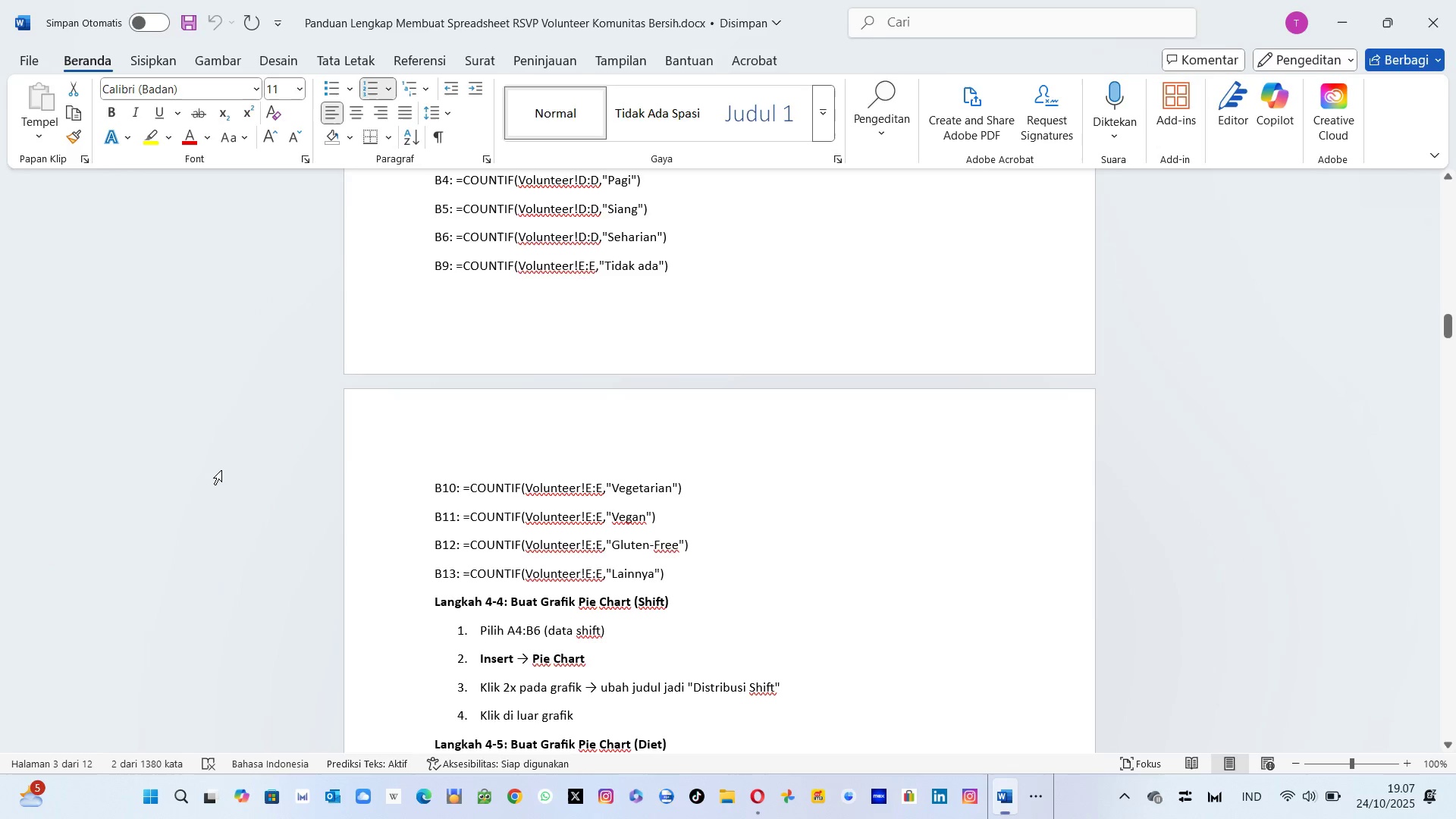 
key(Alt+Tab)
 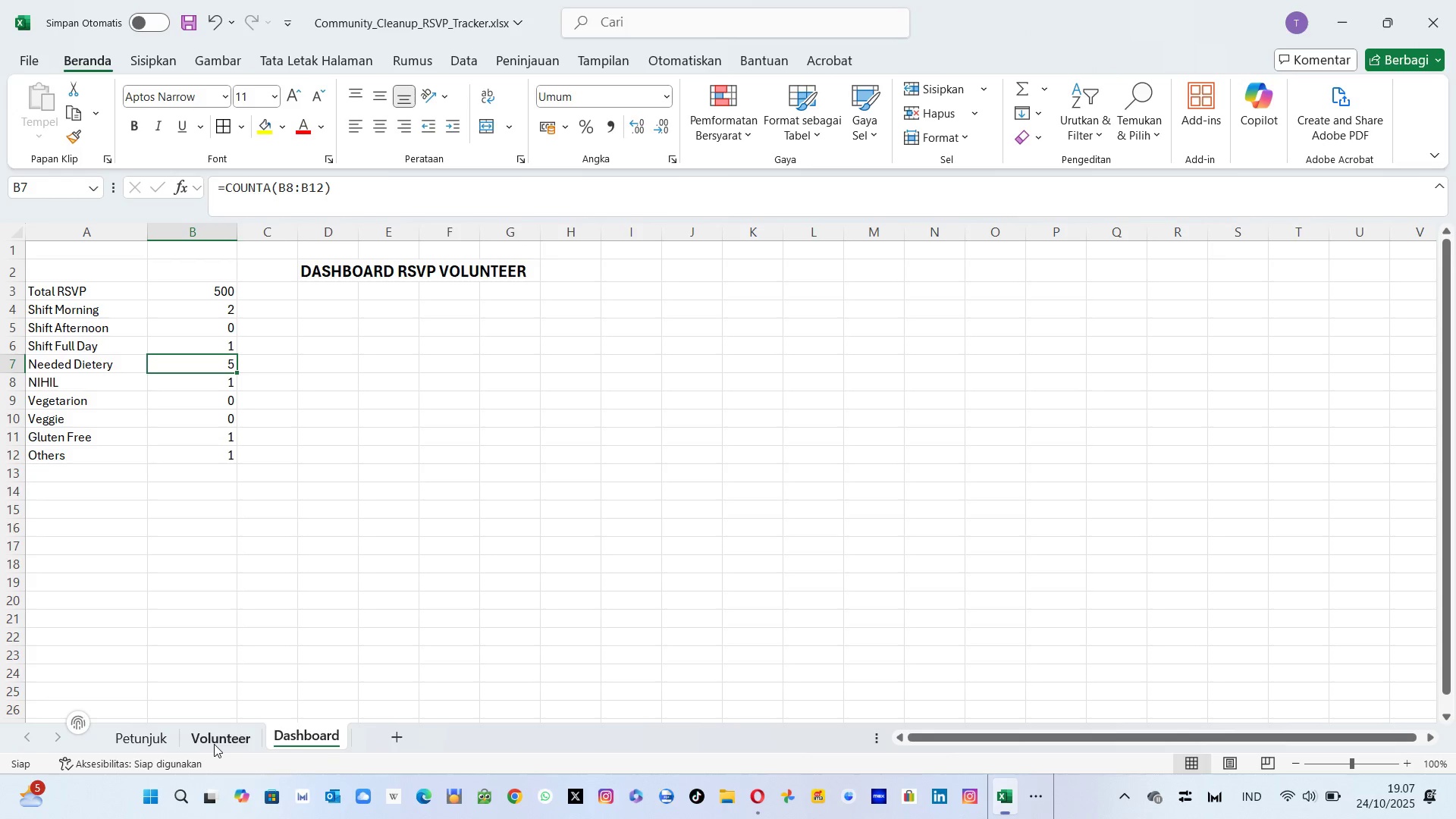 
left_click([214, 744])
 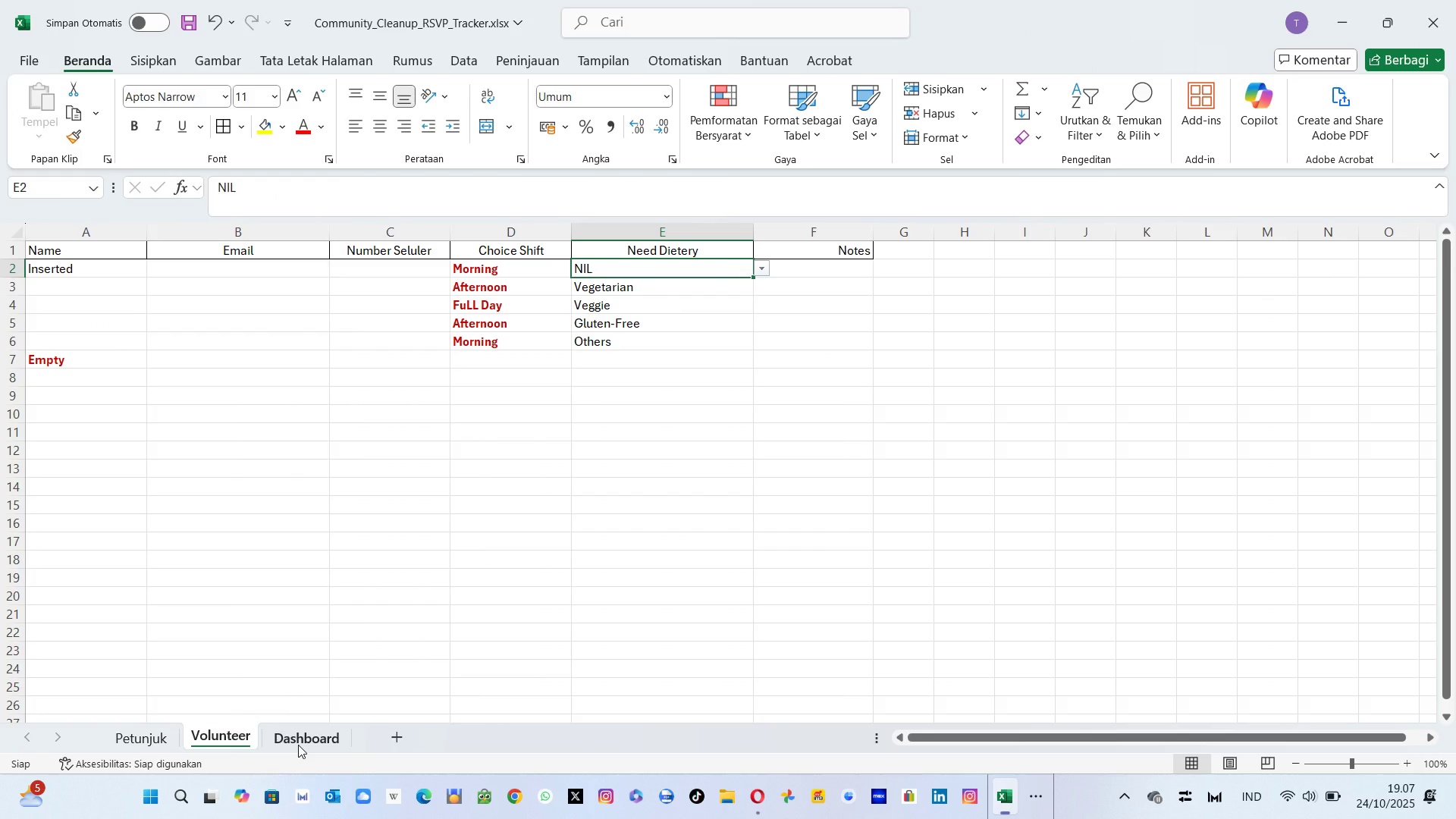 
left_click([298, 745])
 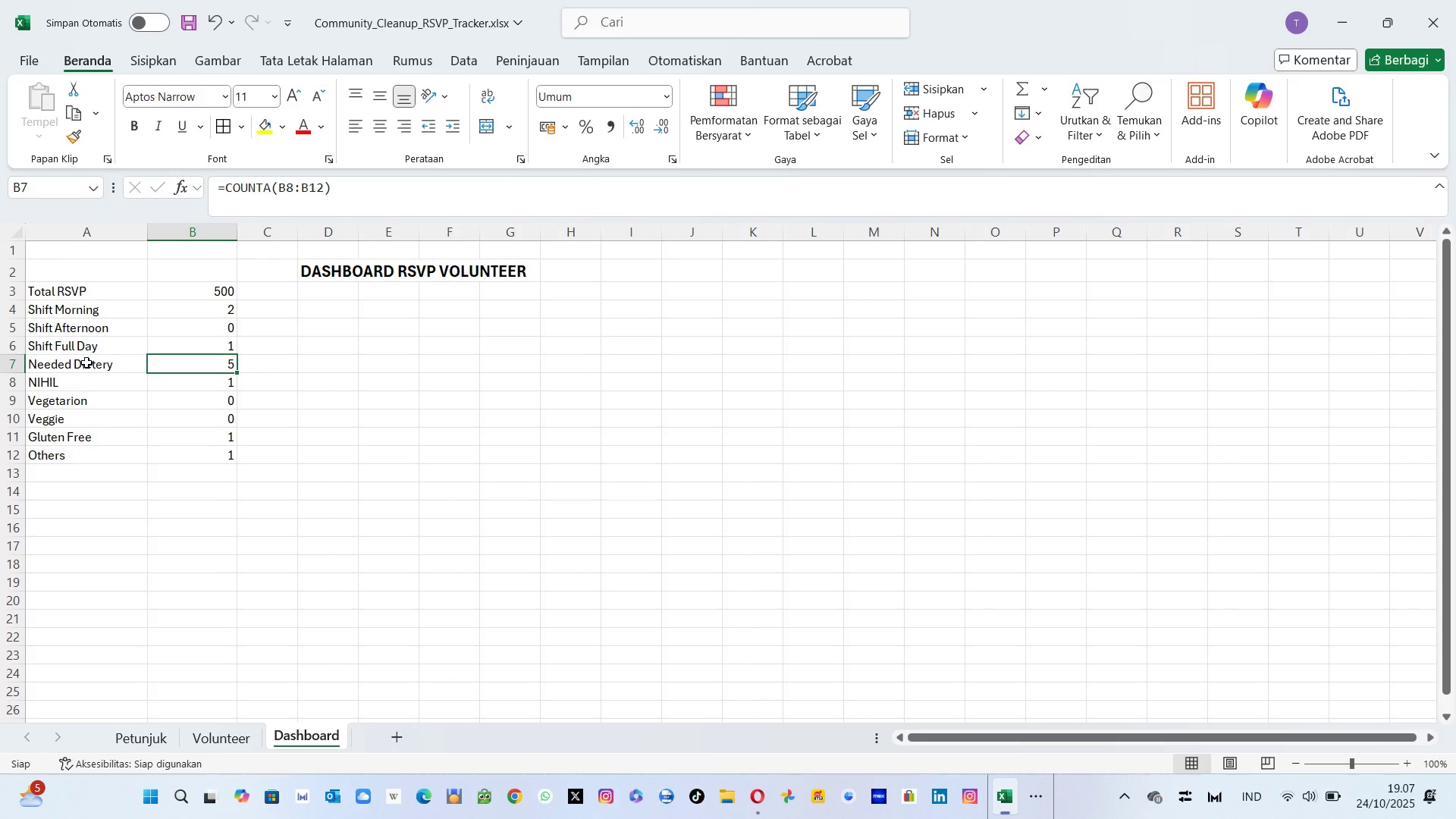 
left_click([83, 362])
 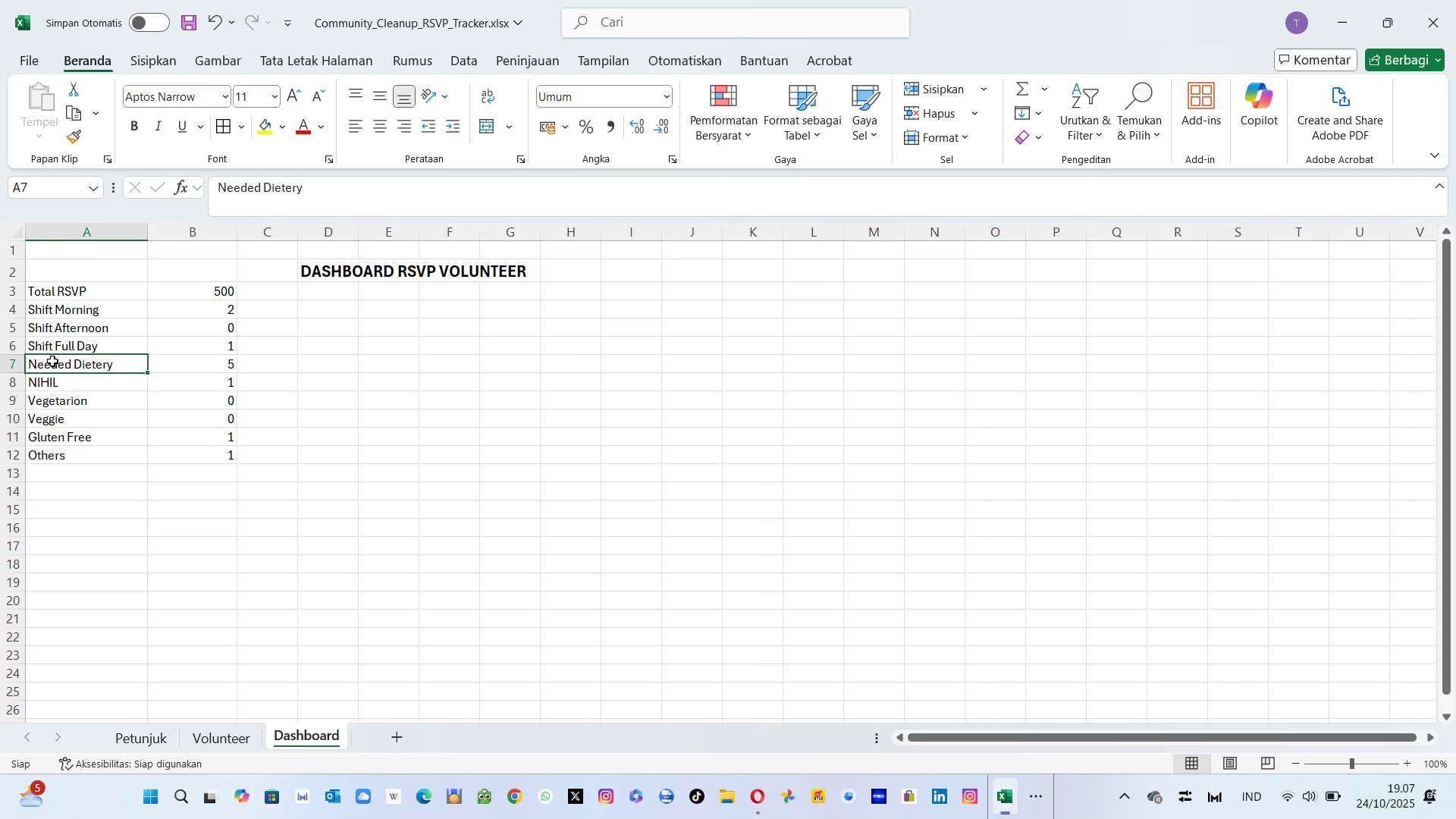 
left_click([52, 361])
 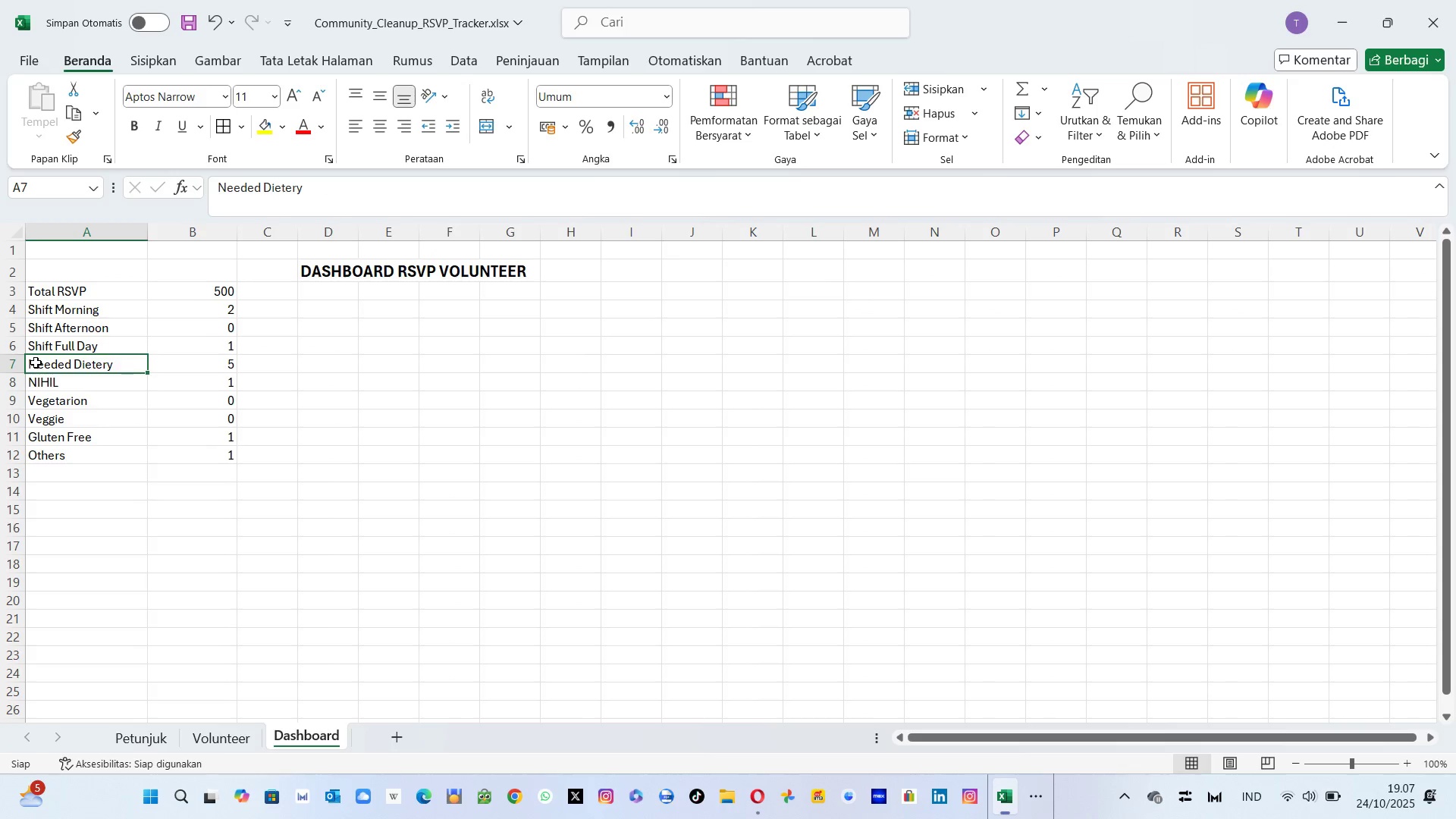 
double_click([36, 362])
 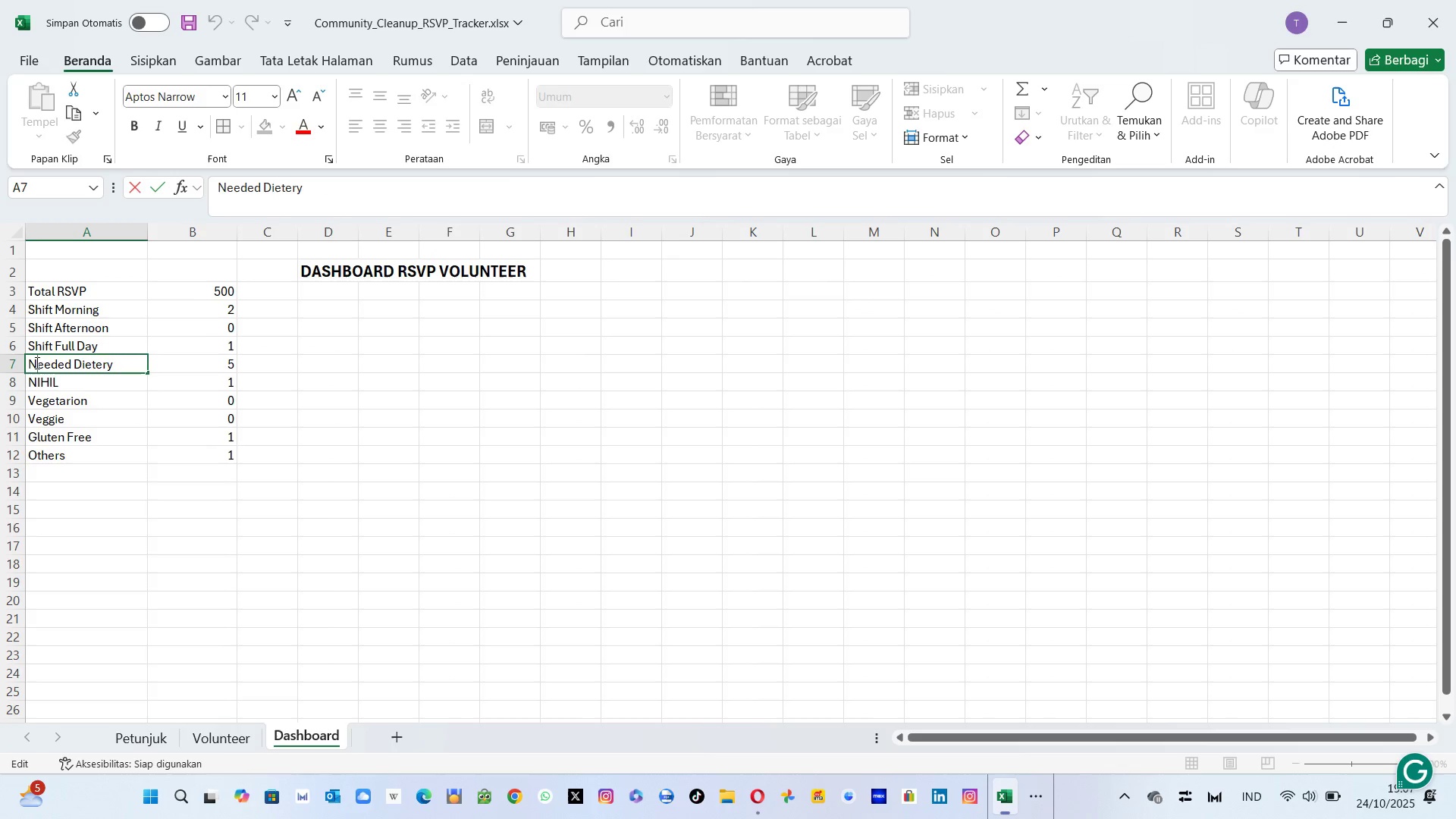 
key(ArrowLeft)
 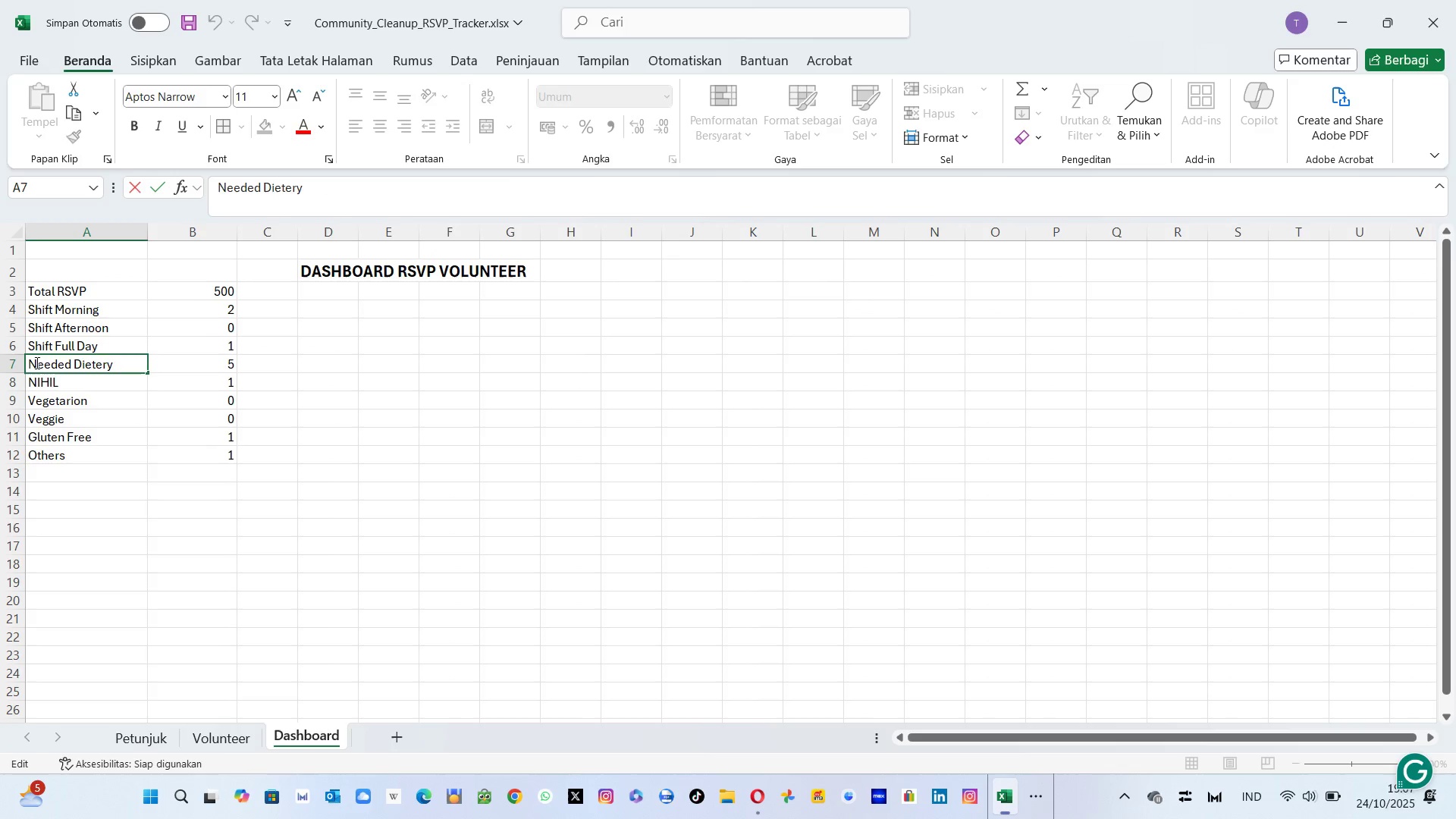 
key(ArrowLeft)
 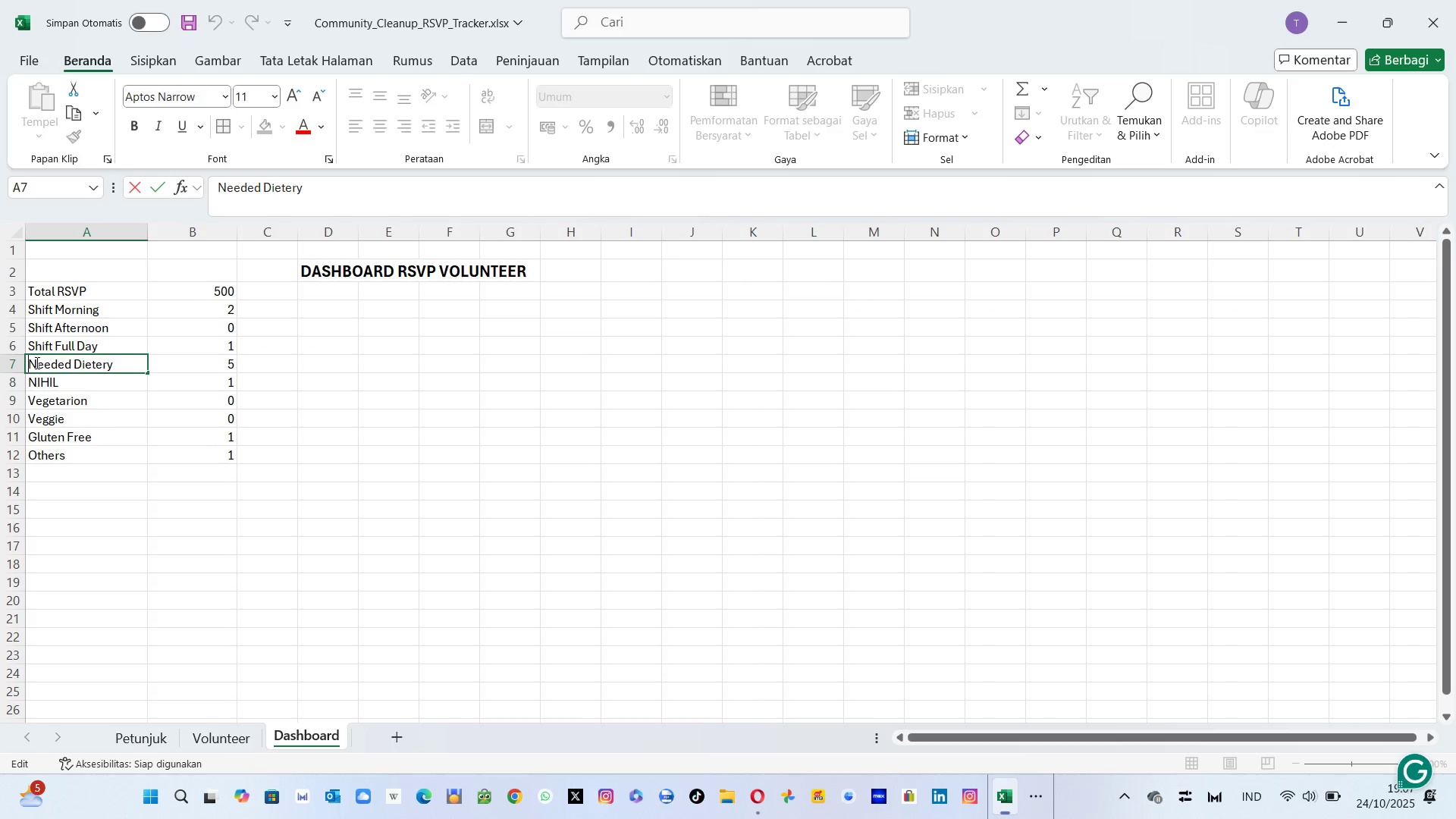 
type(O)
key(Backspace)
type(TOTAL)
 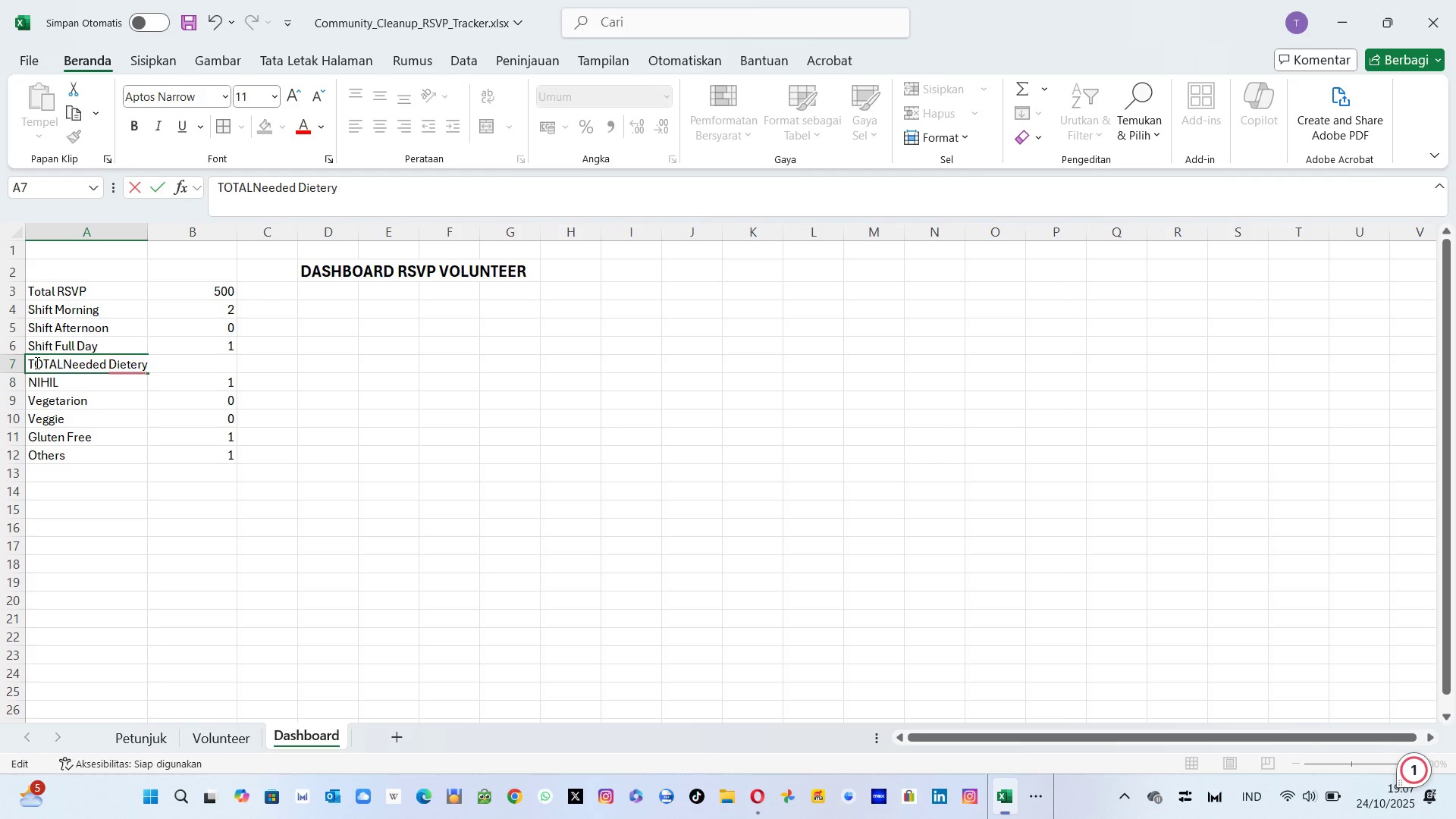 
key(Enter)
 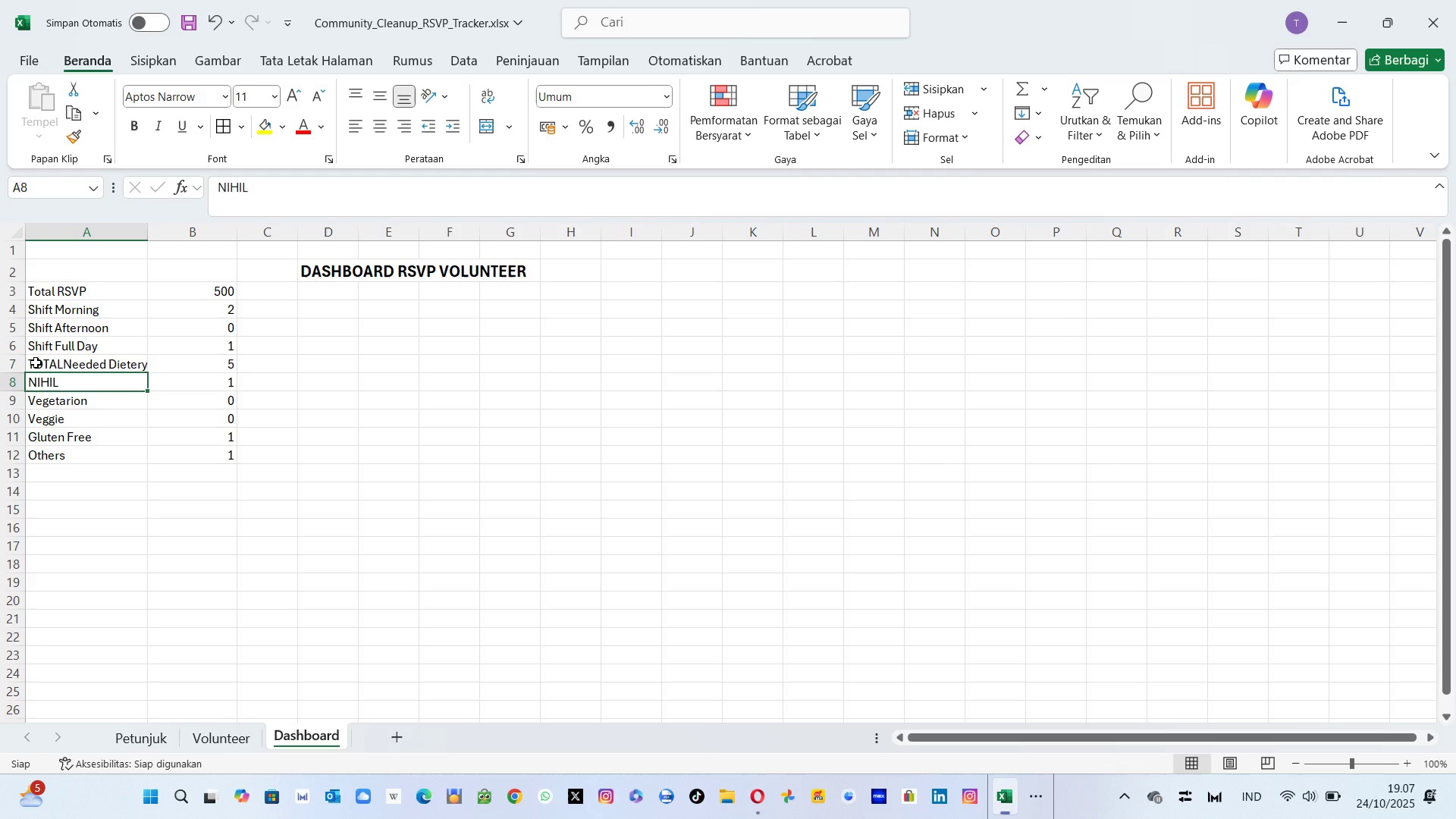 
key(ArrowUp)
 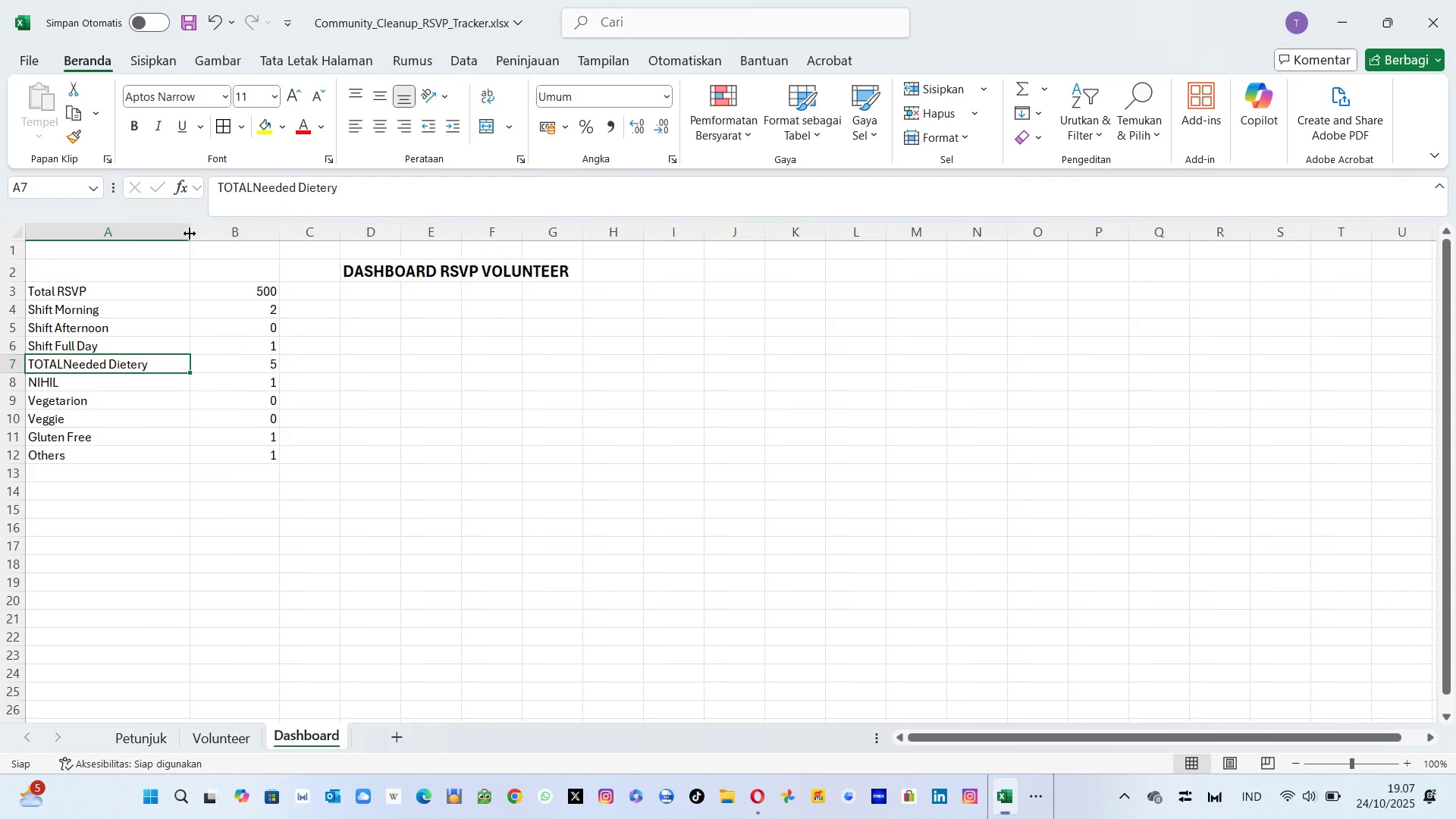 
wait(6.53)
 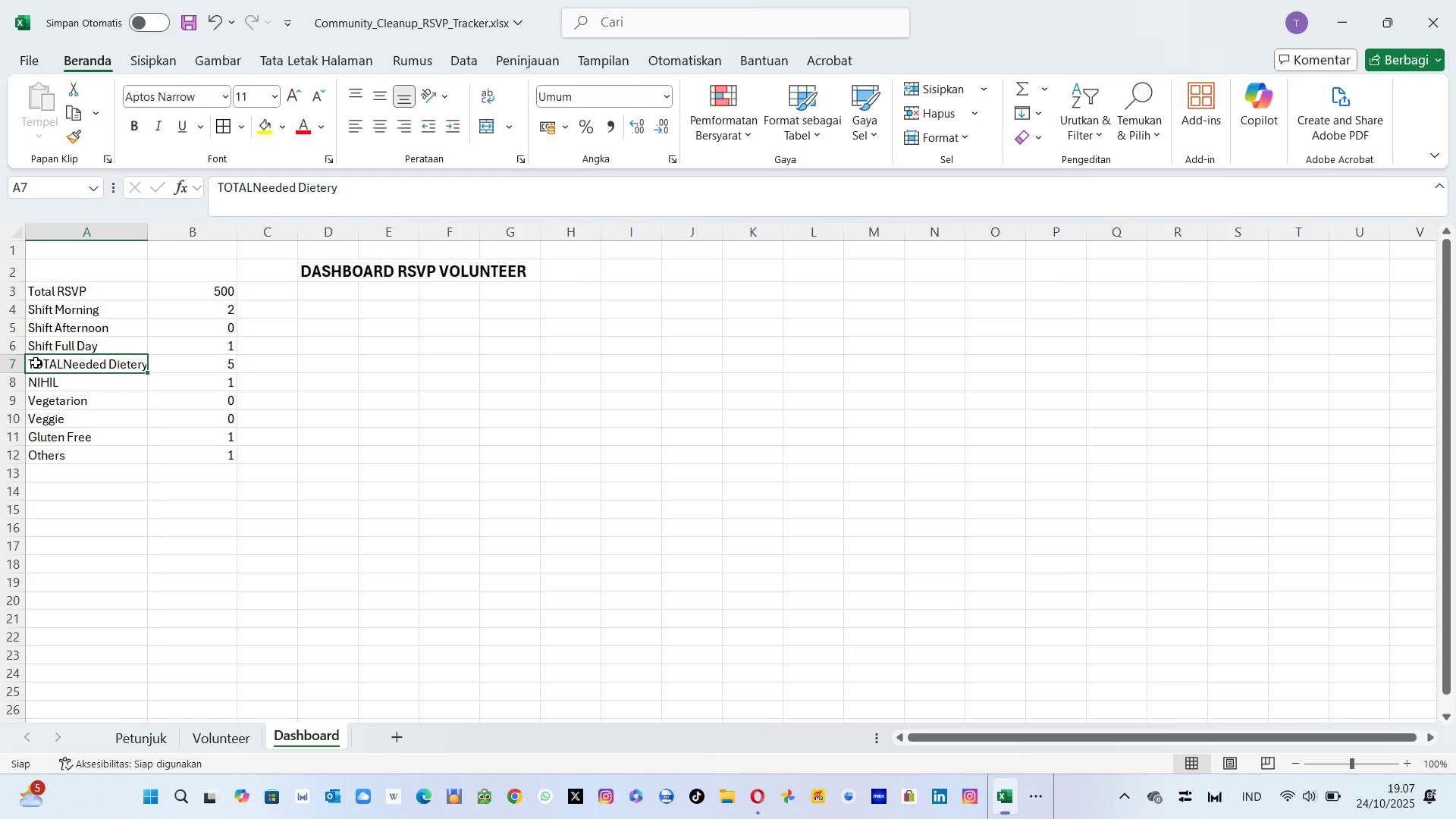 
double_click([71, 363])
 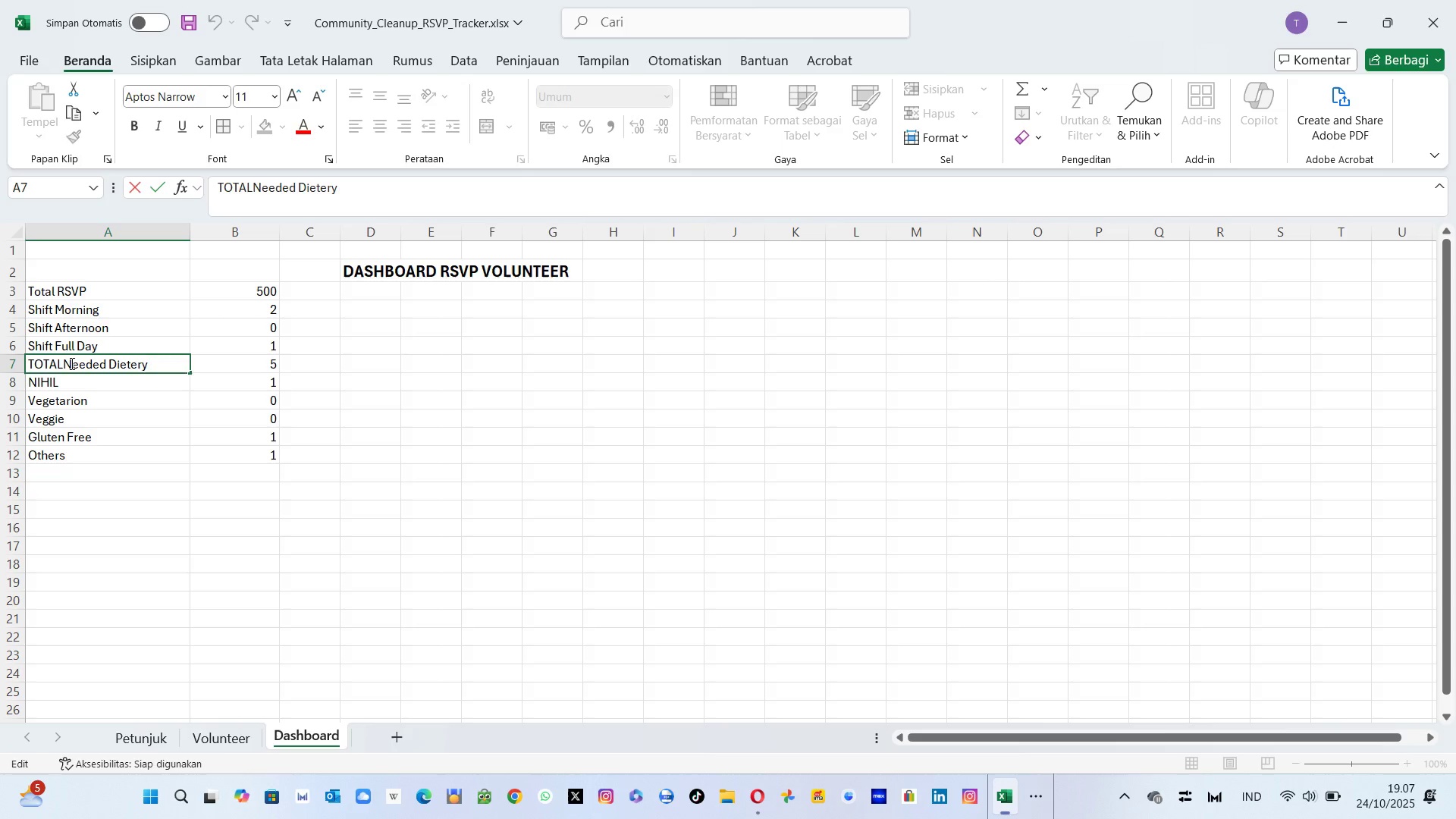 
key(ArrowLeft)
 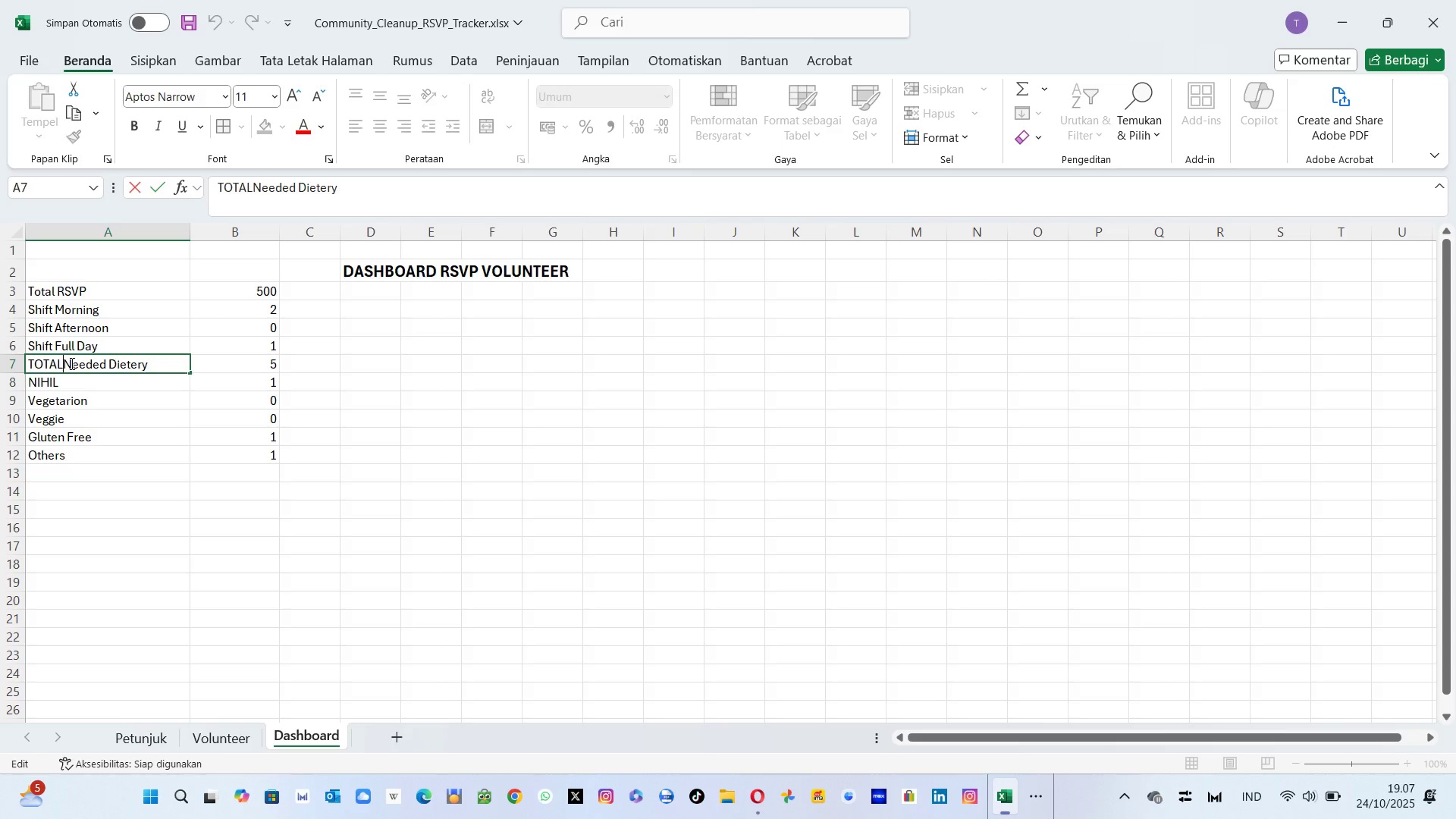 
key(Backspace)
key(Backspace)
key(Backspace)
key(Backspace)
type(otal)
key(Backspace)
type(l )
 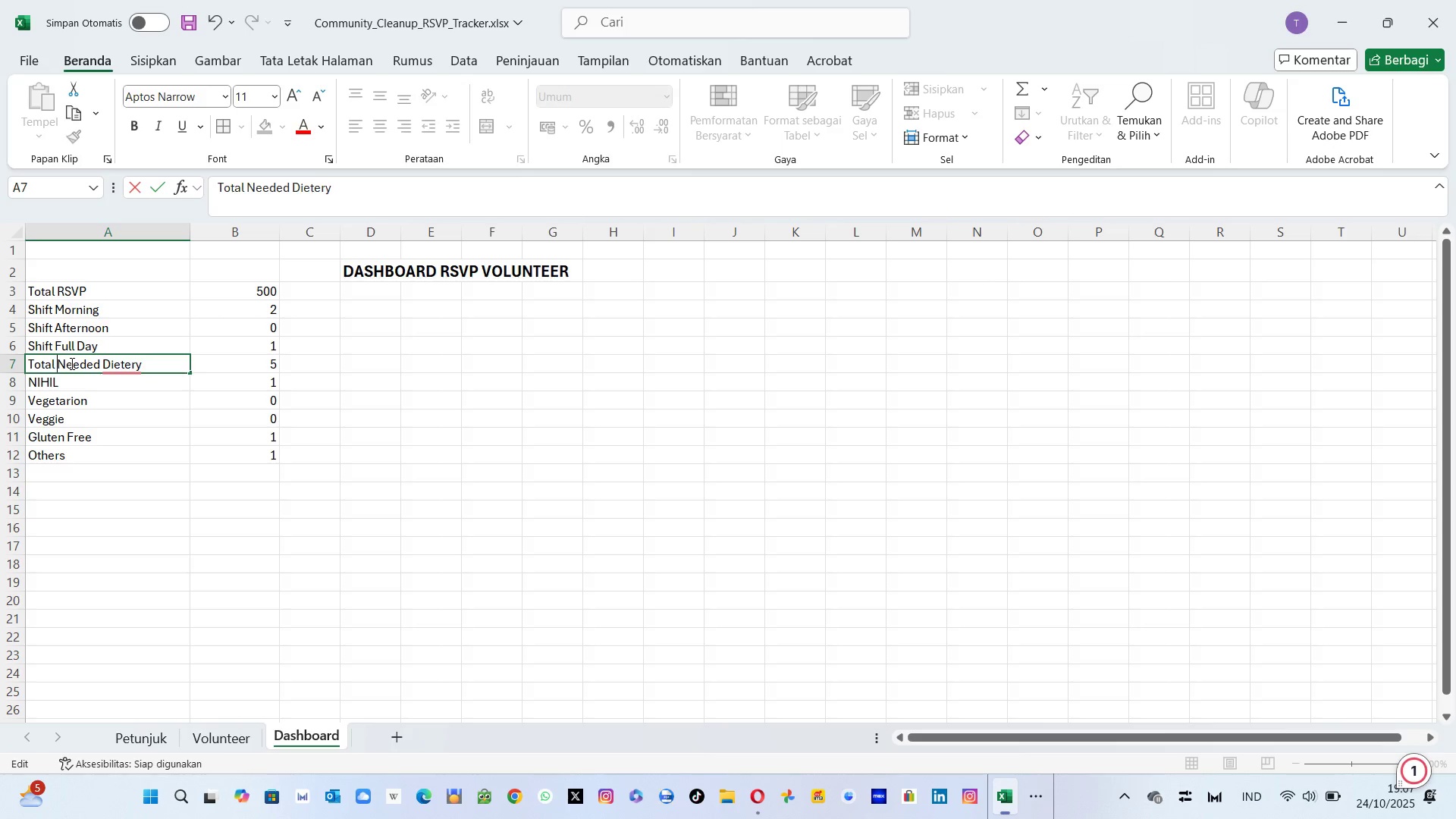 
key(Enter)
 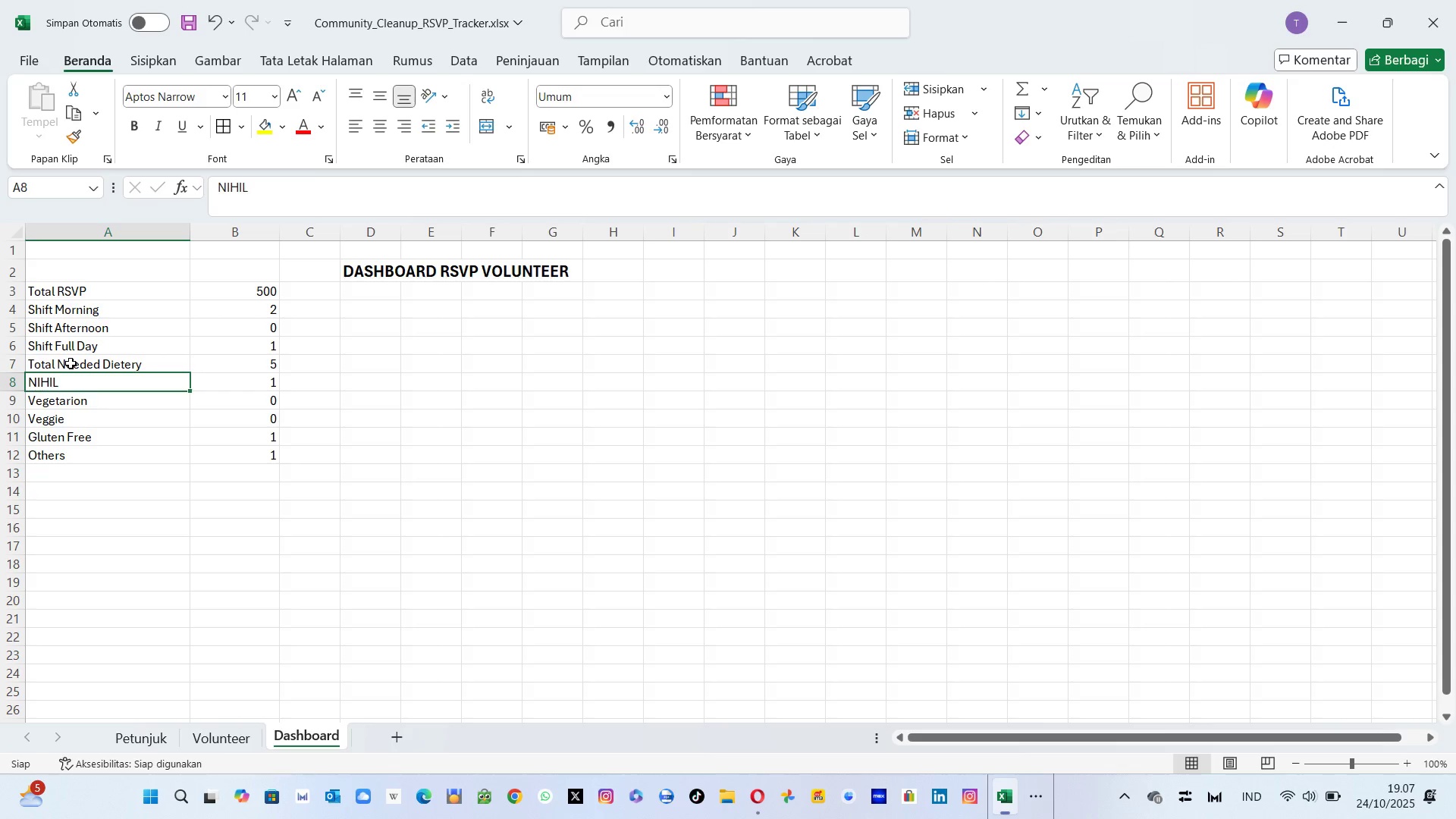 
key(ArrowUp)
 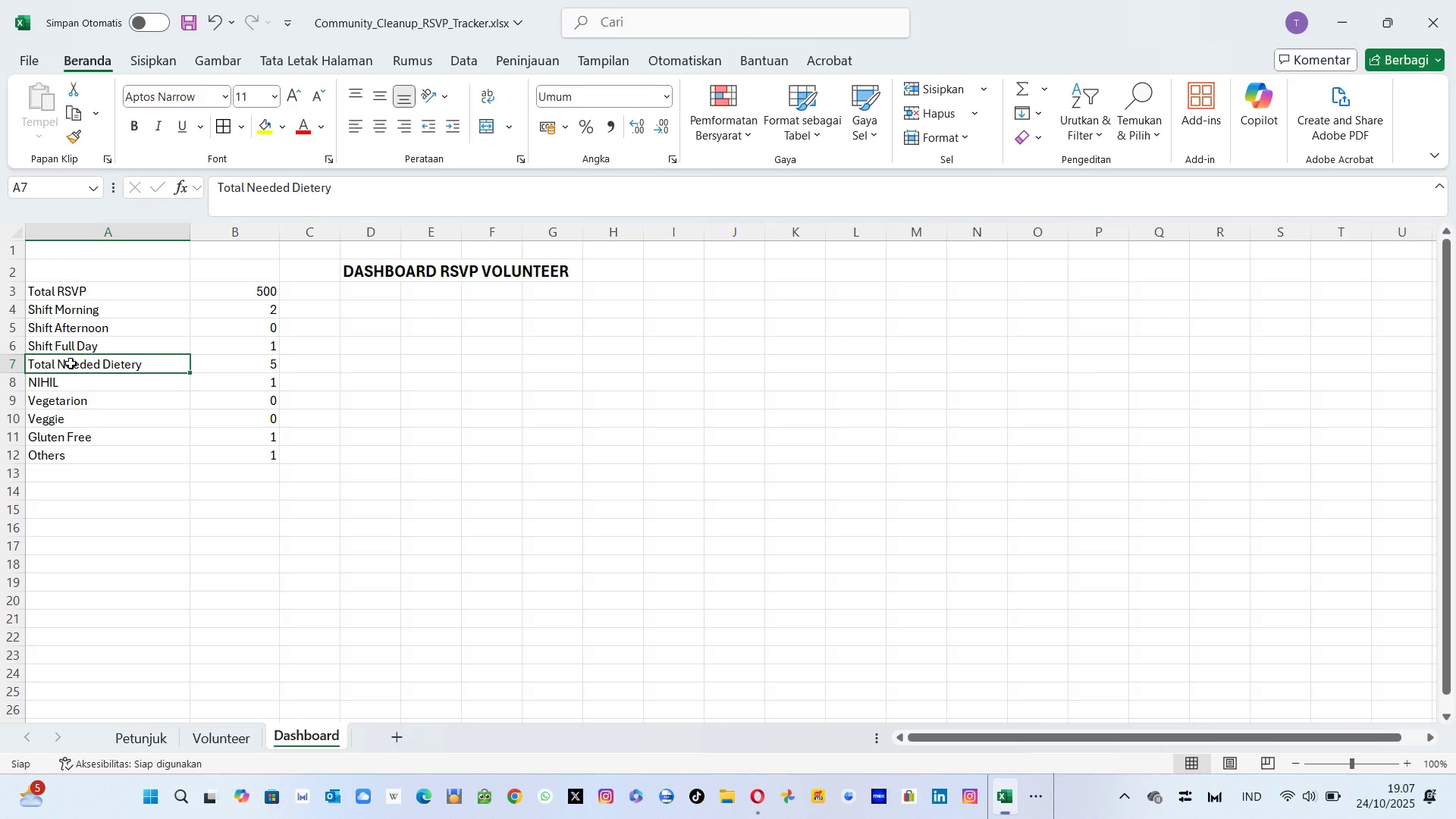 
key(ArrowRight)
 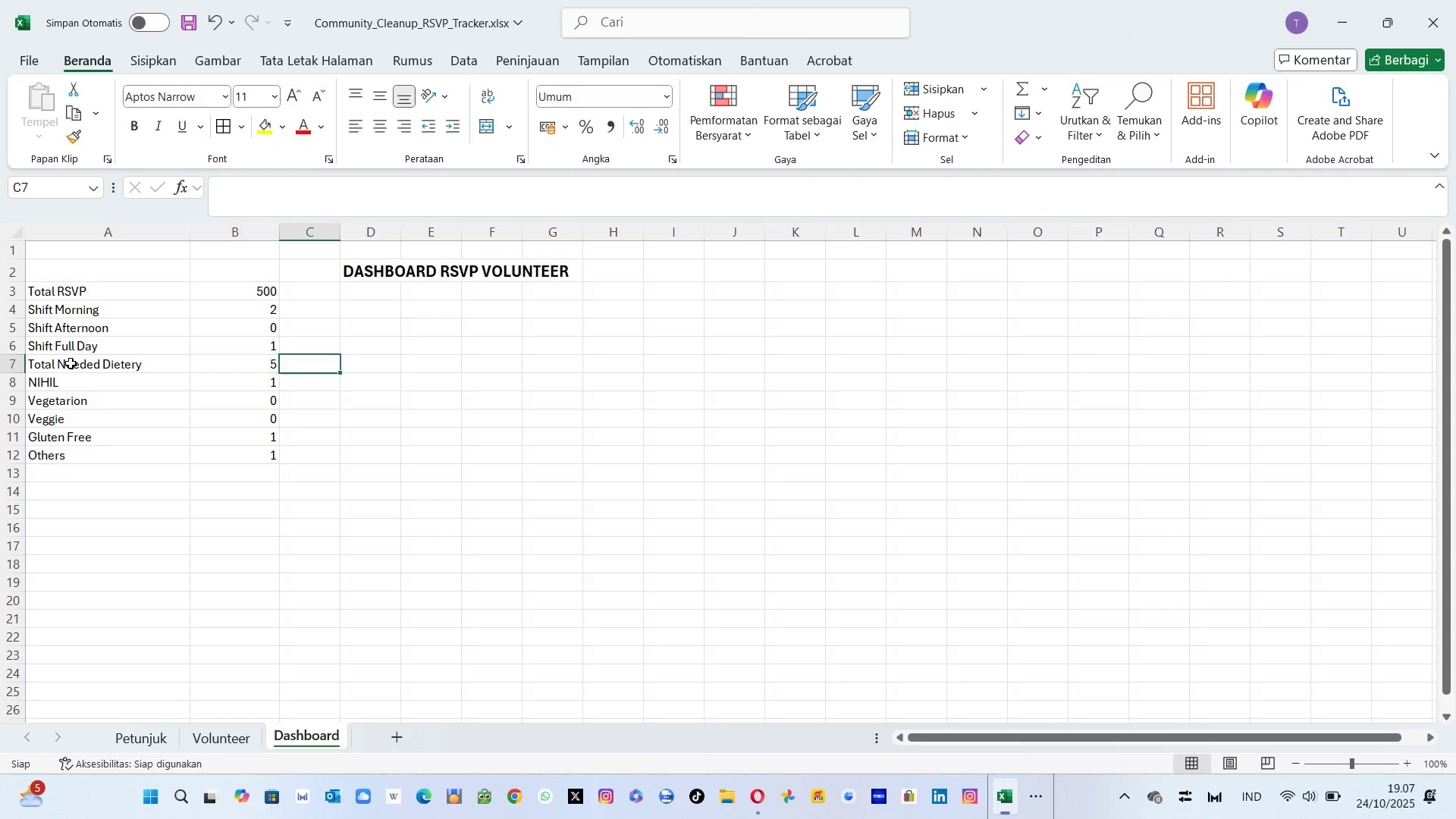 
key(ArrowRight)
 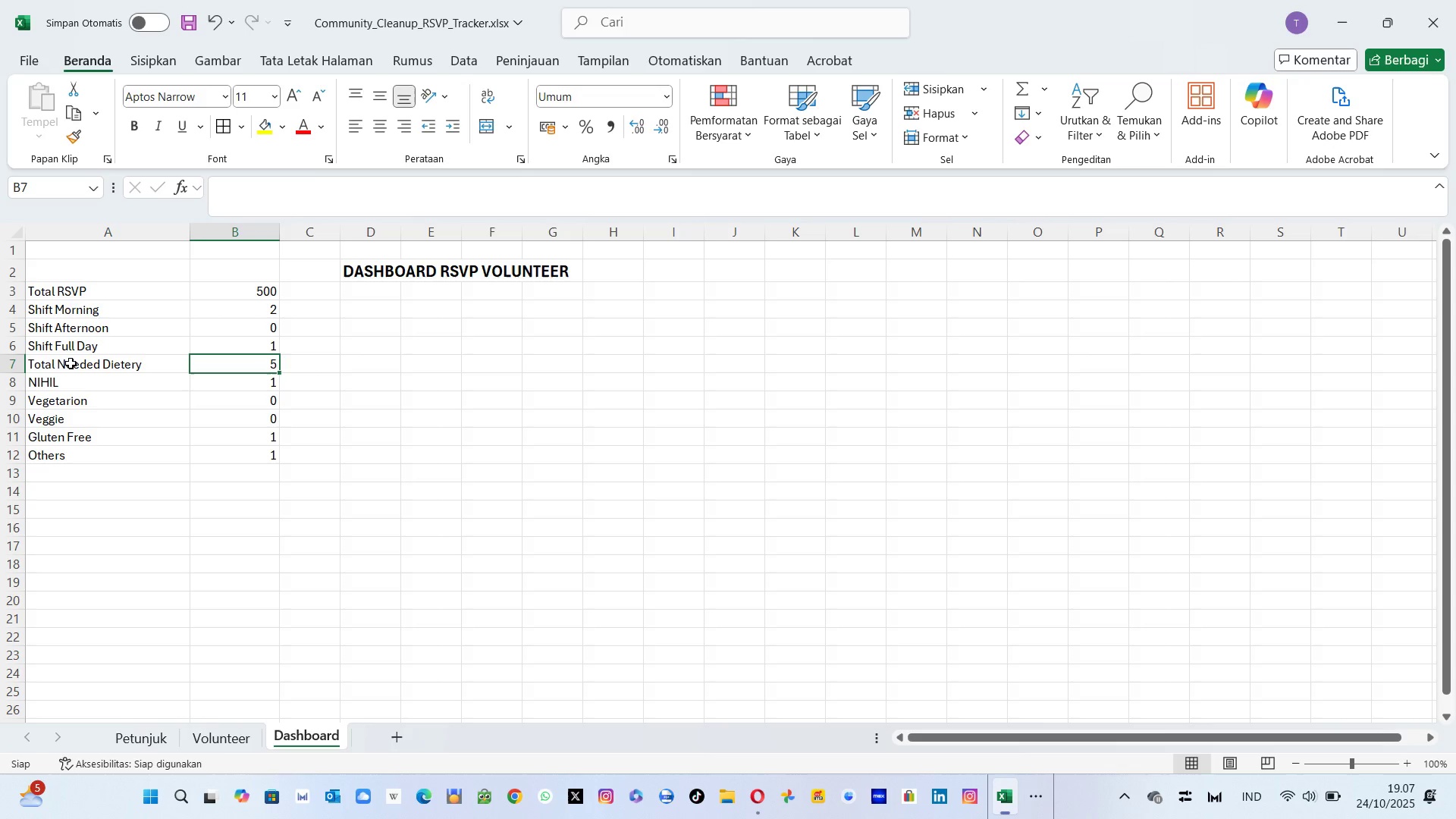 
key(ArrowLeft)
 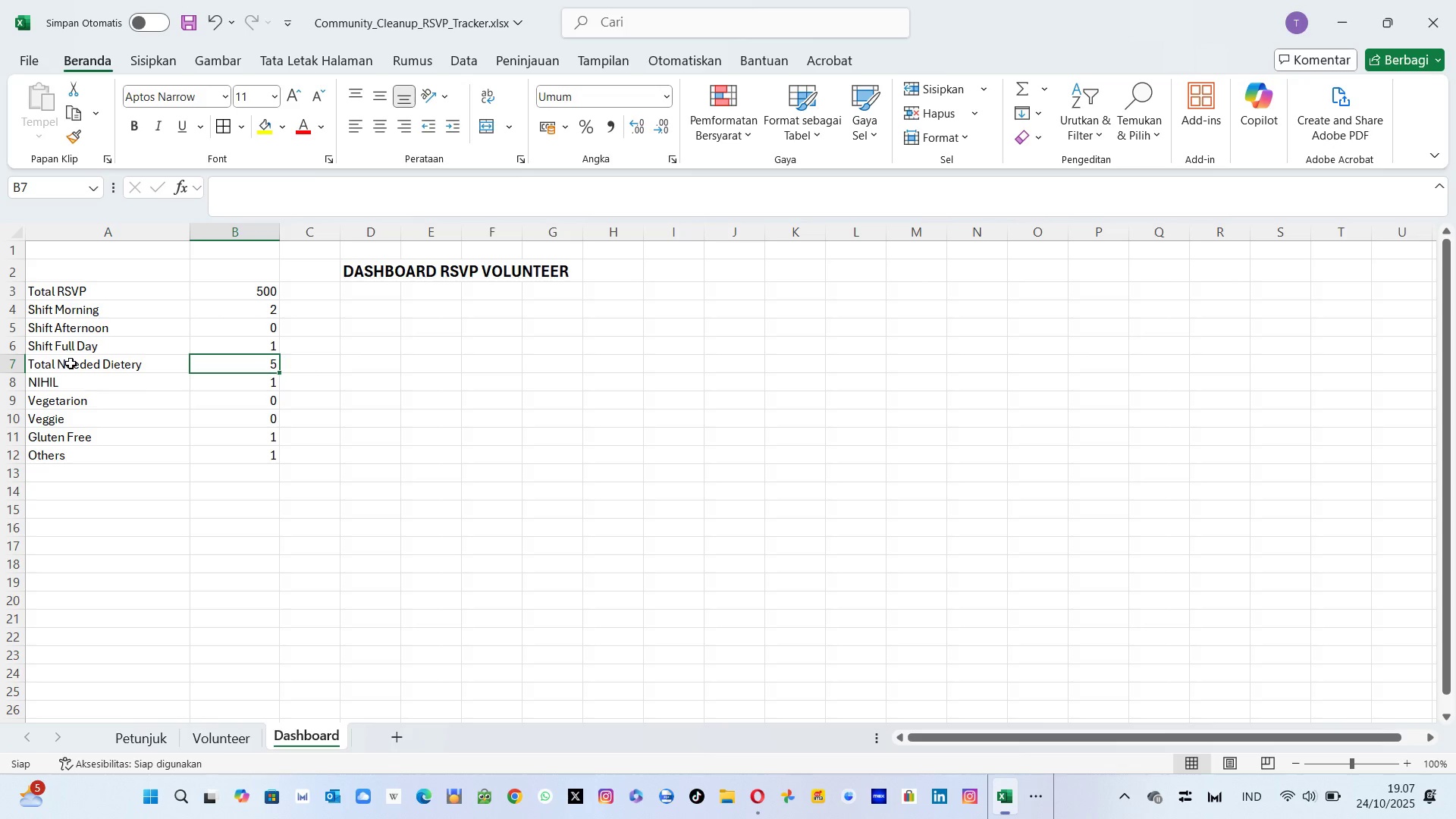 
key(ArrowLeft)
 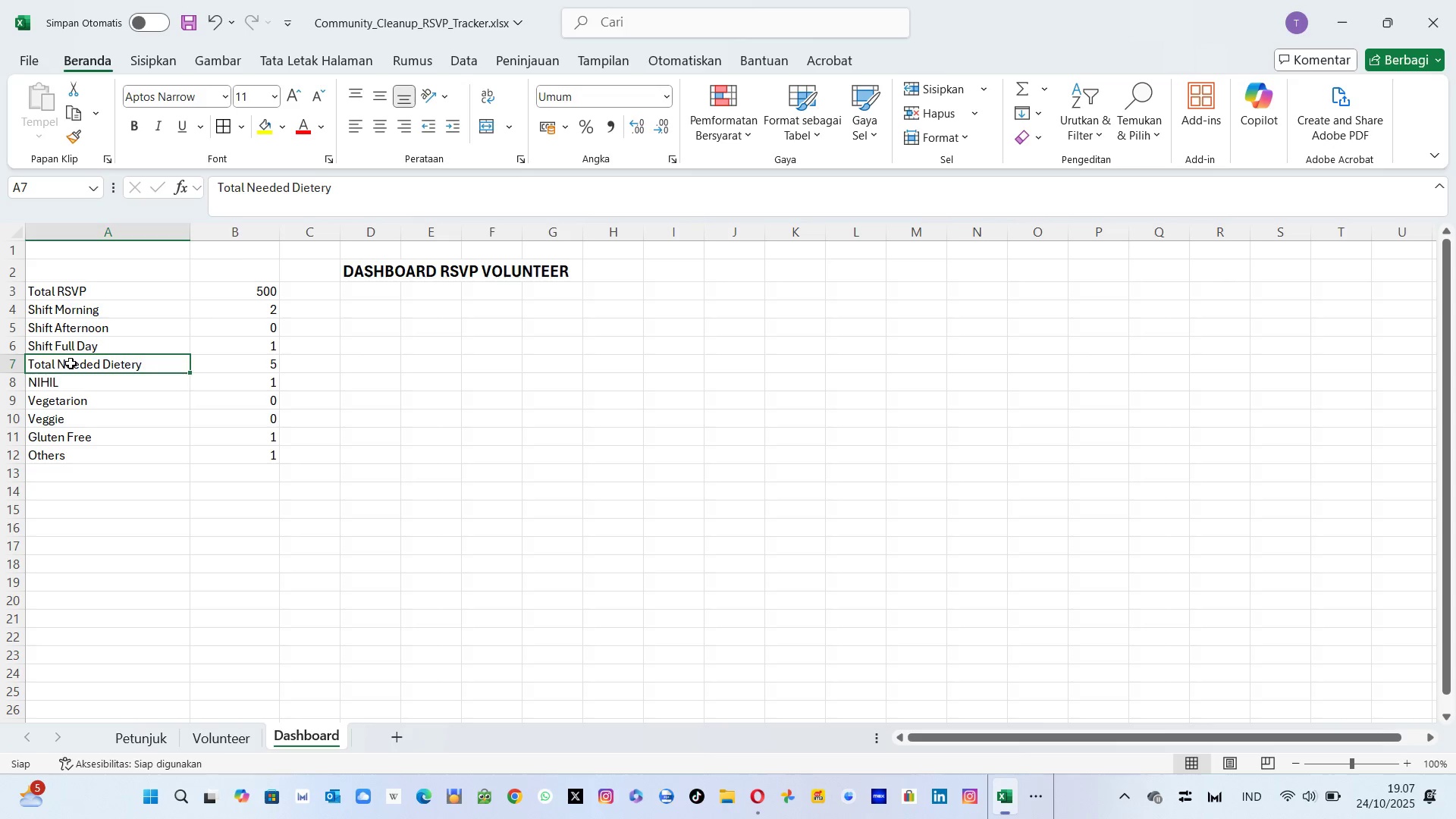 
key(ArrowRight)
 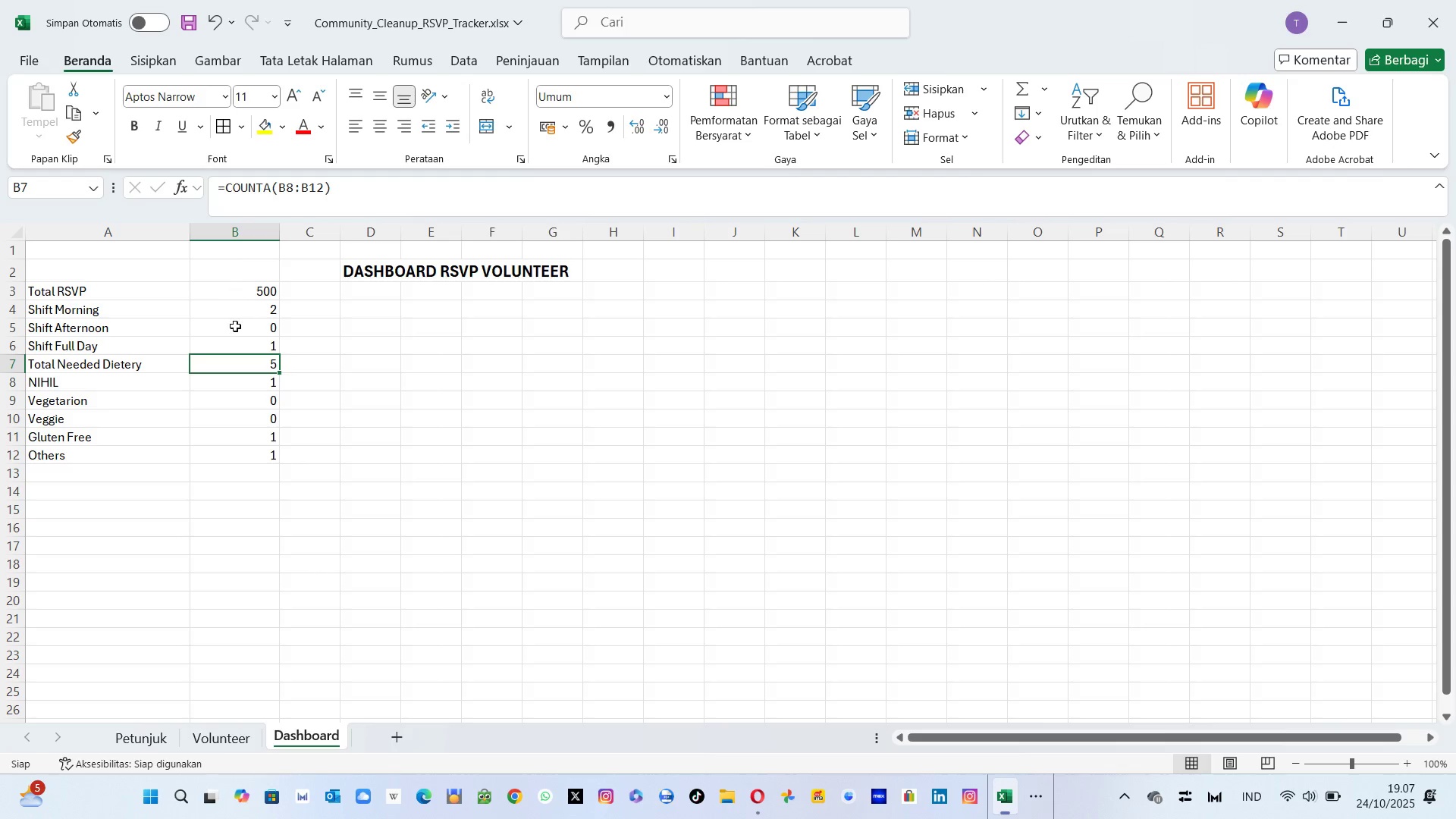 
left_click([258, 465])
 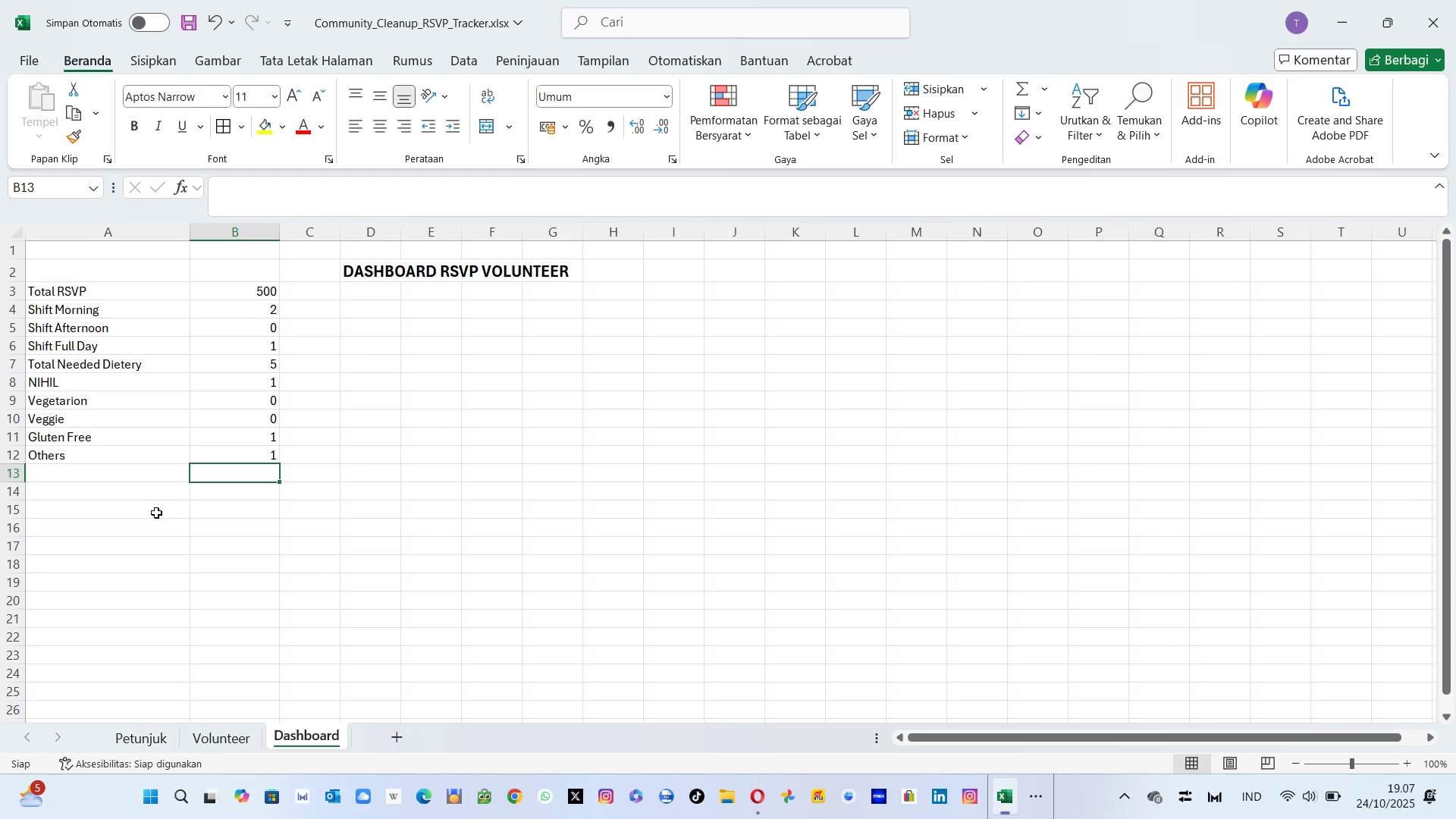 
wait(11.58)
 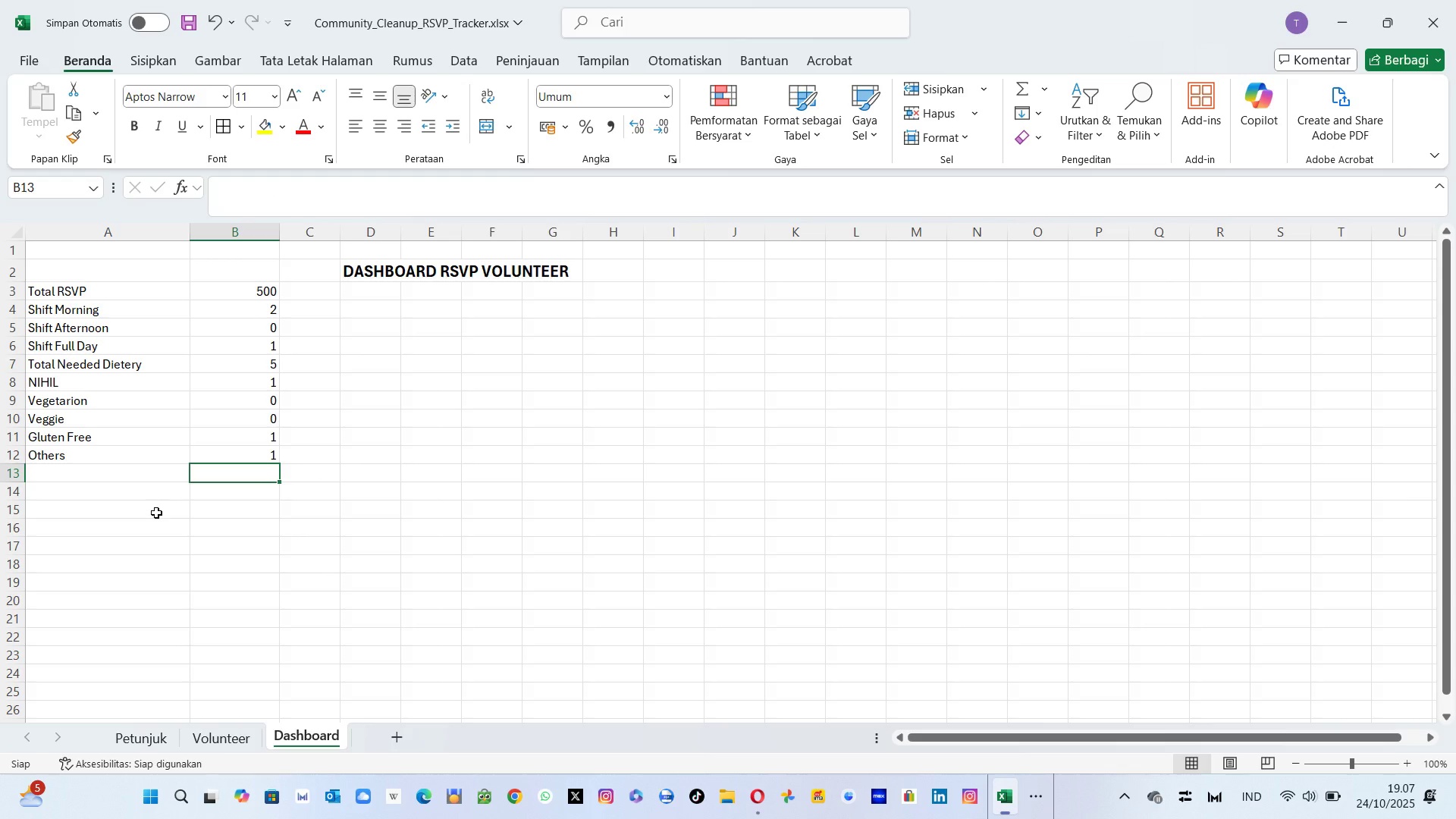 
left_click([155, 498])
 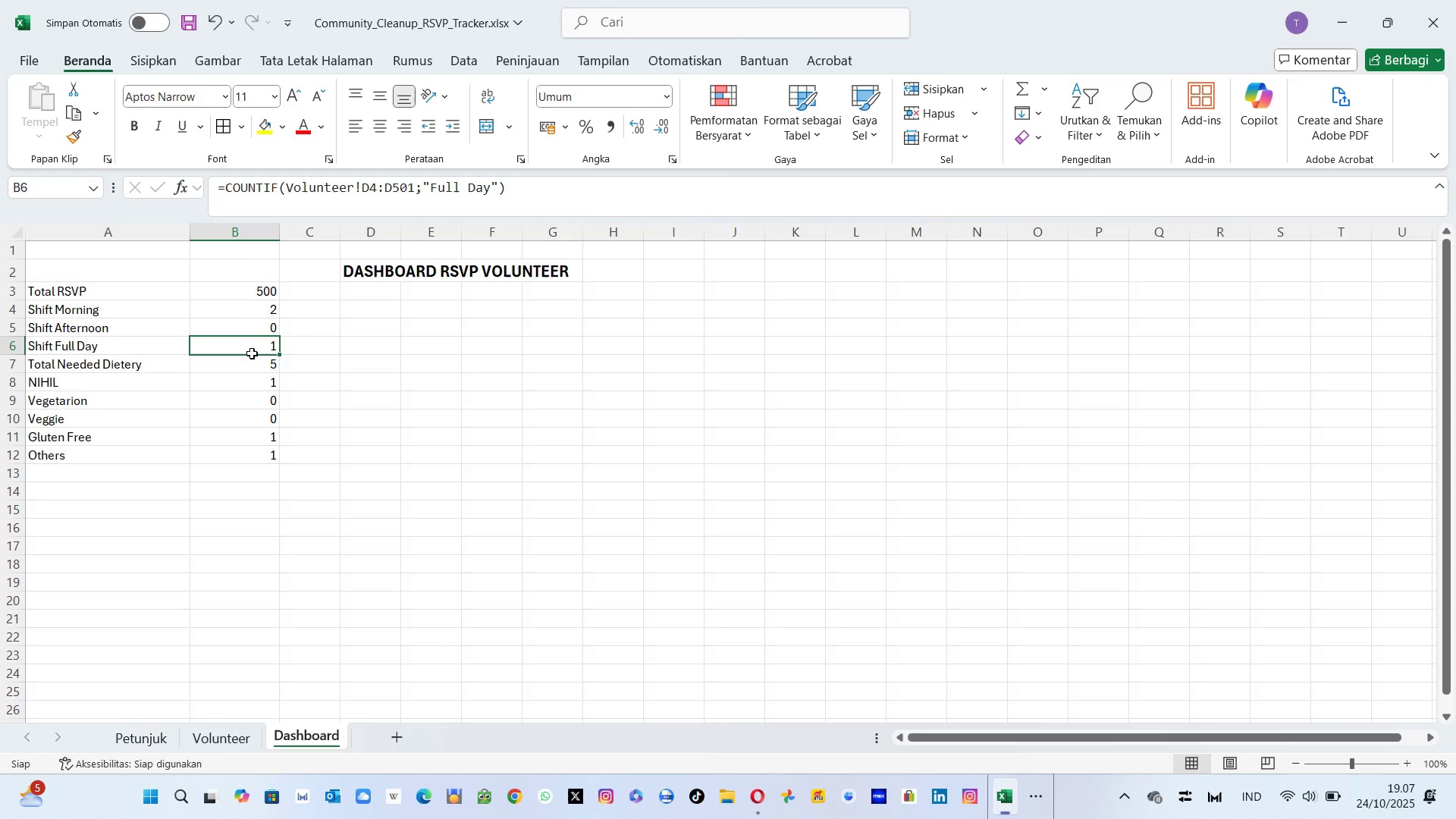 
left_click([252, 353])
 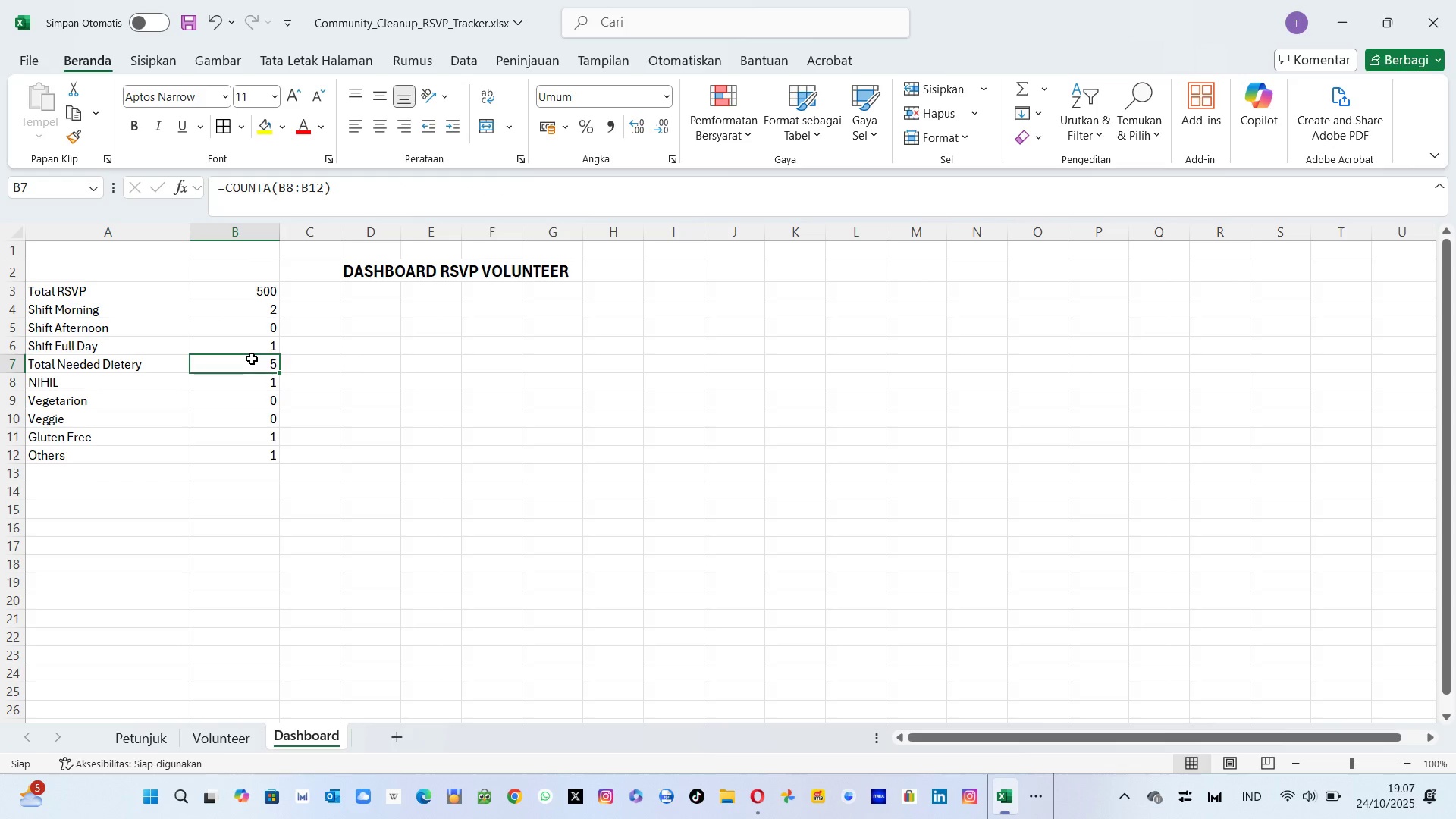 
left_click([252, 359])
 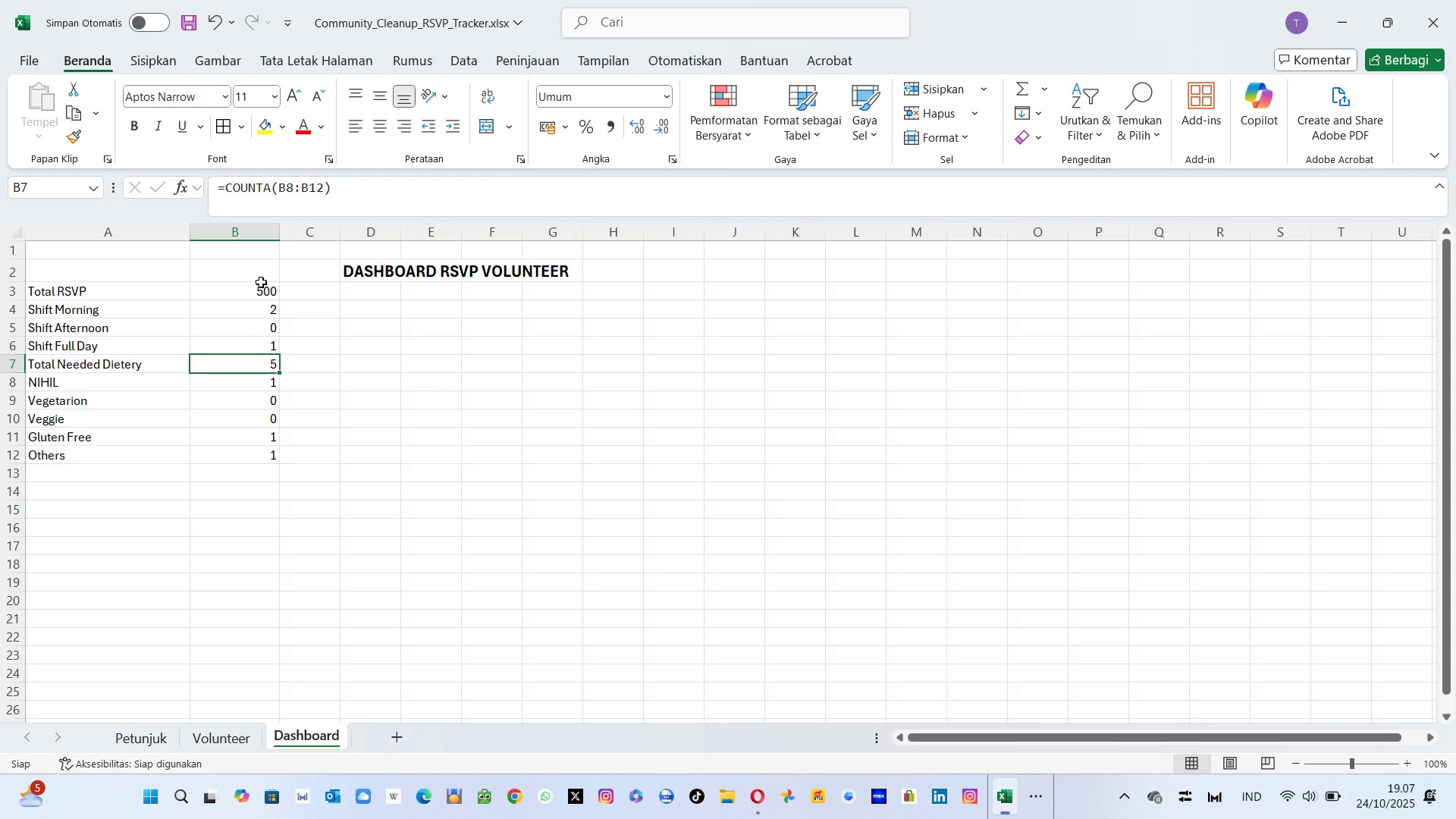 
left_click([261, 282])
 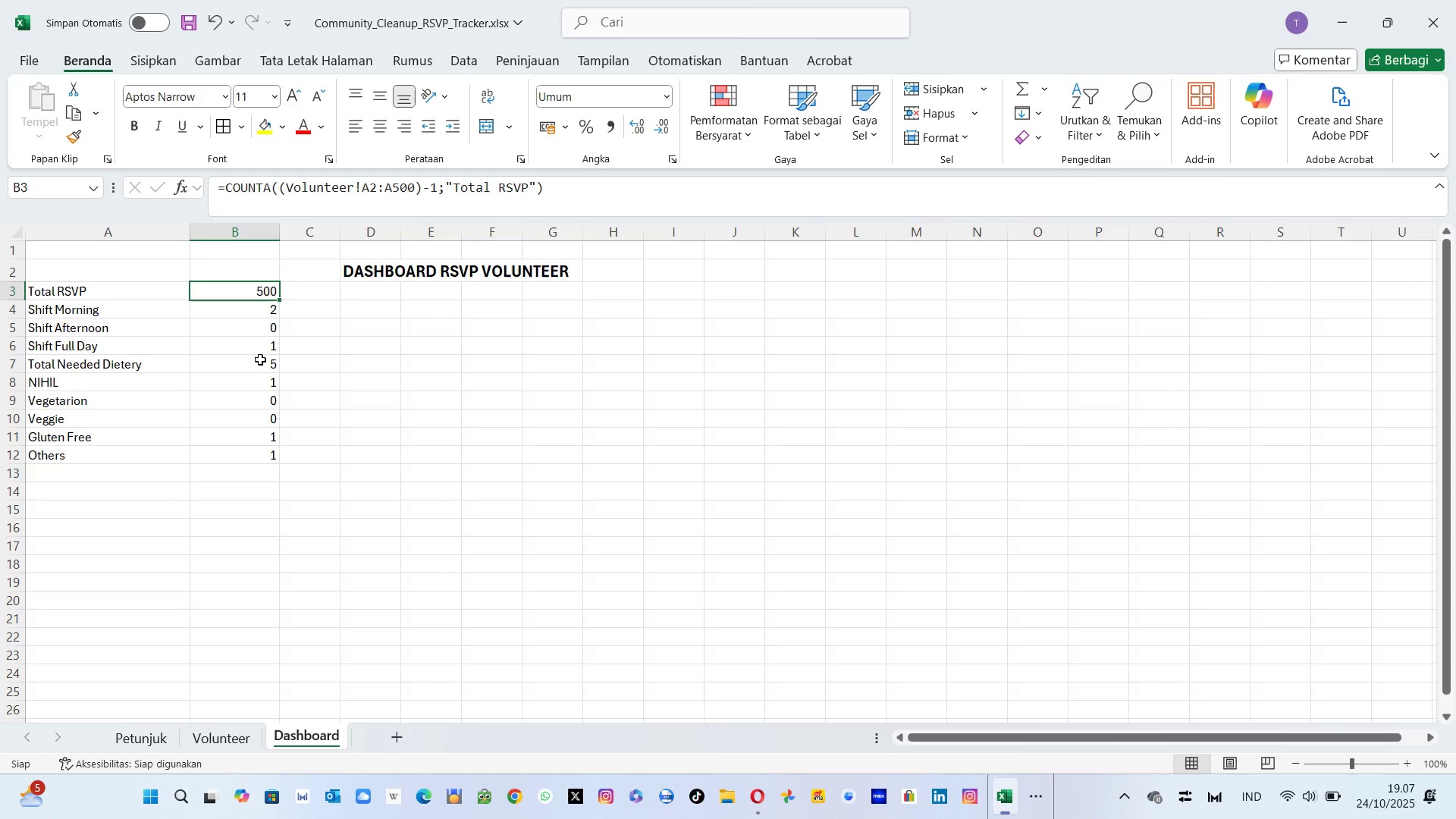 
left_click([260, 360])
 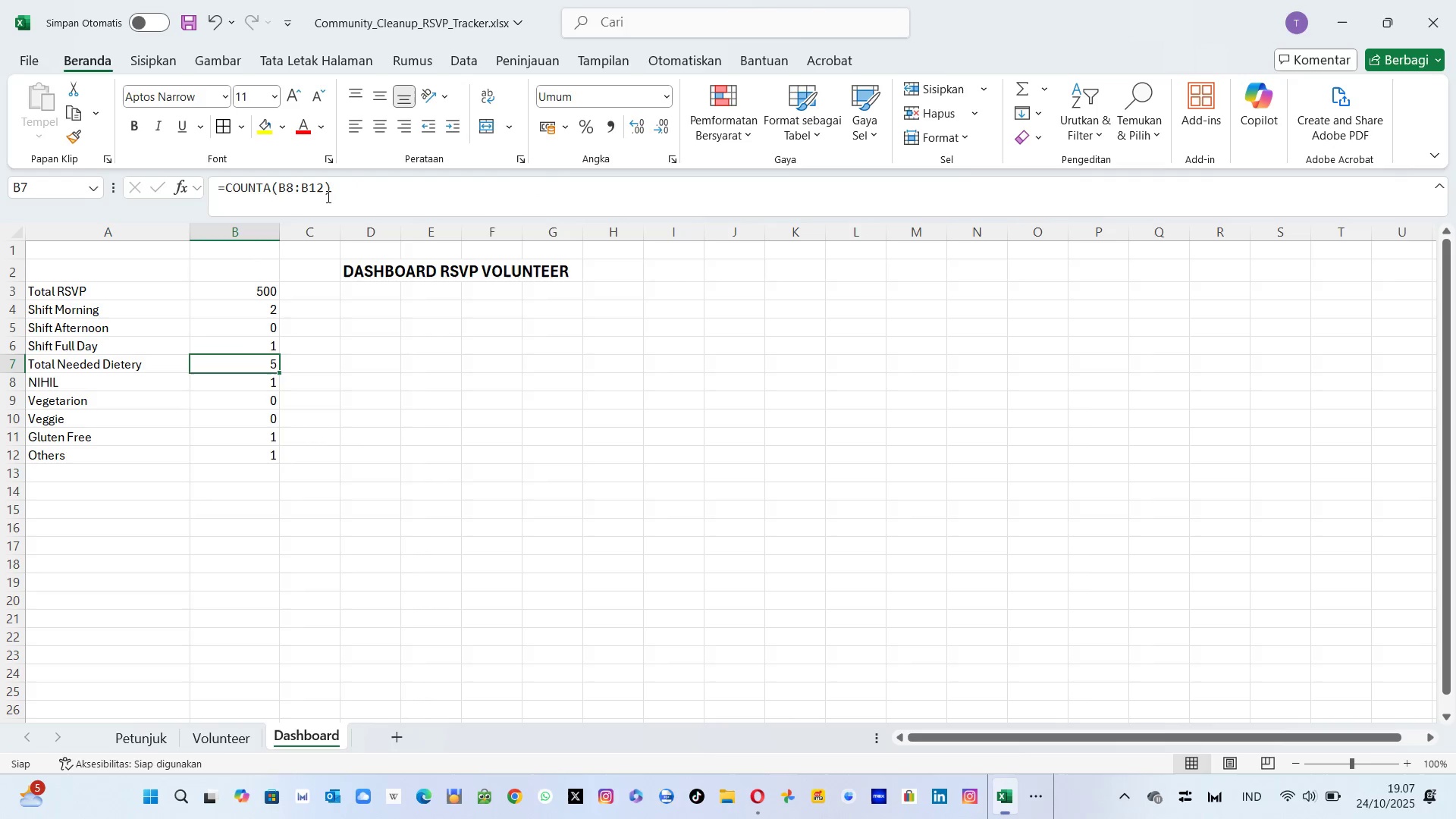 
left_click([327, 196])
 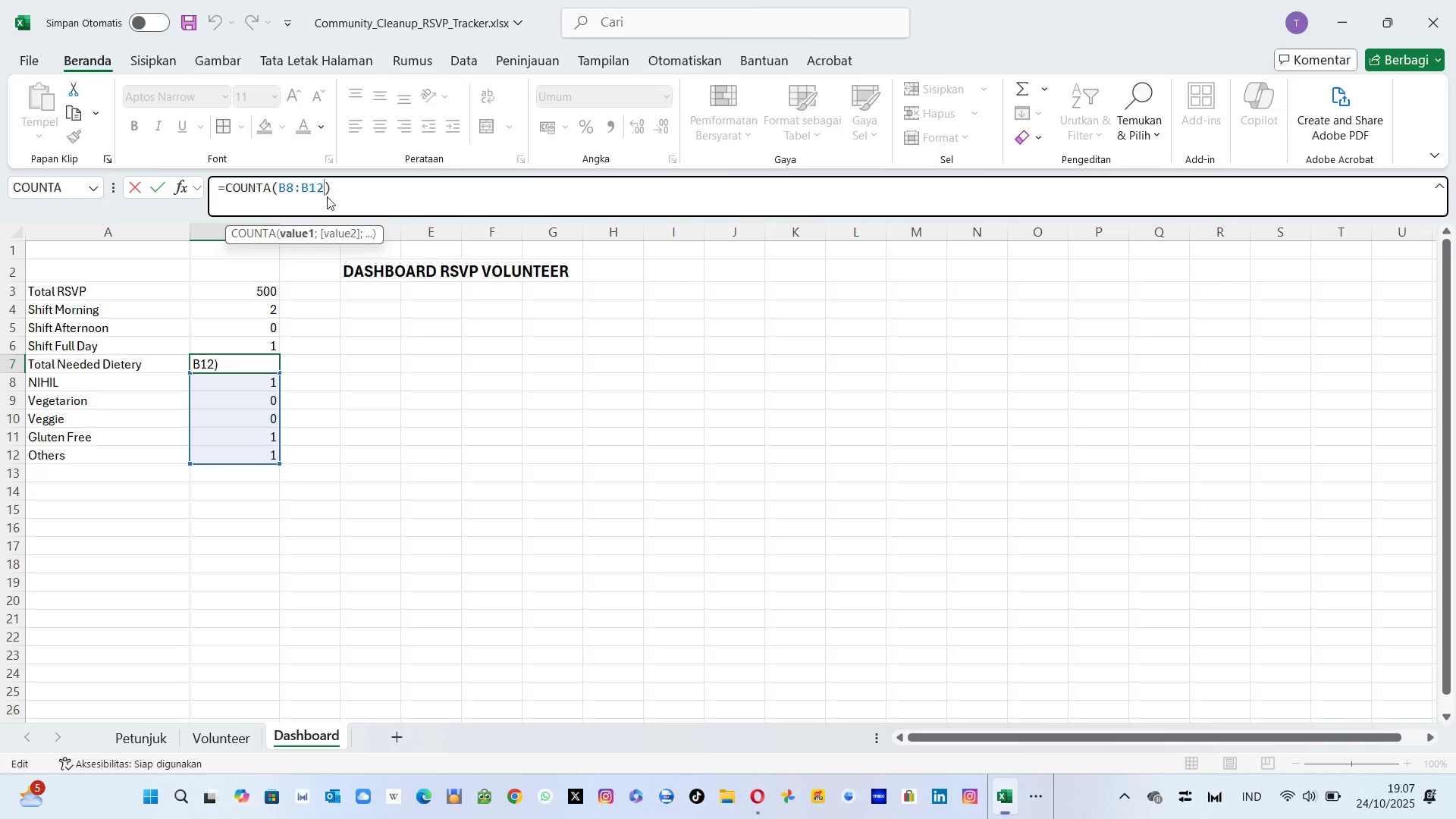 
key(ArrowLeft)
 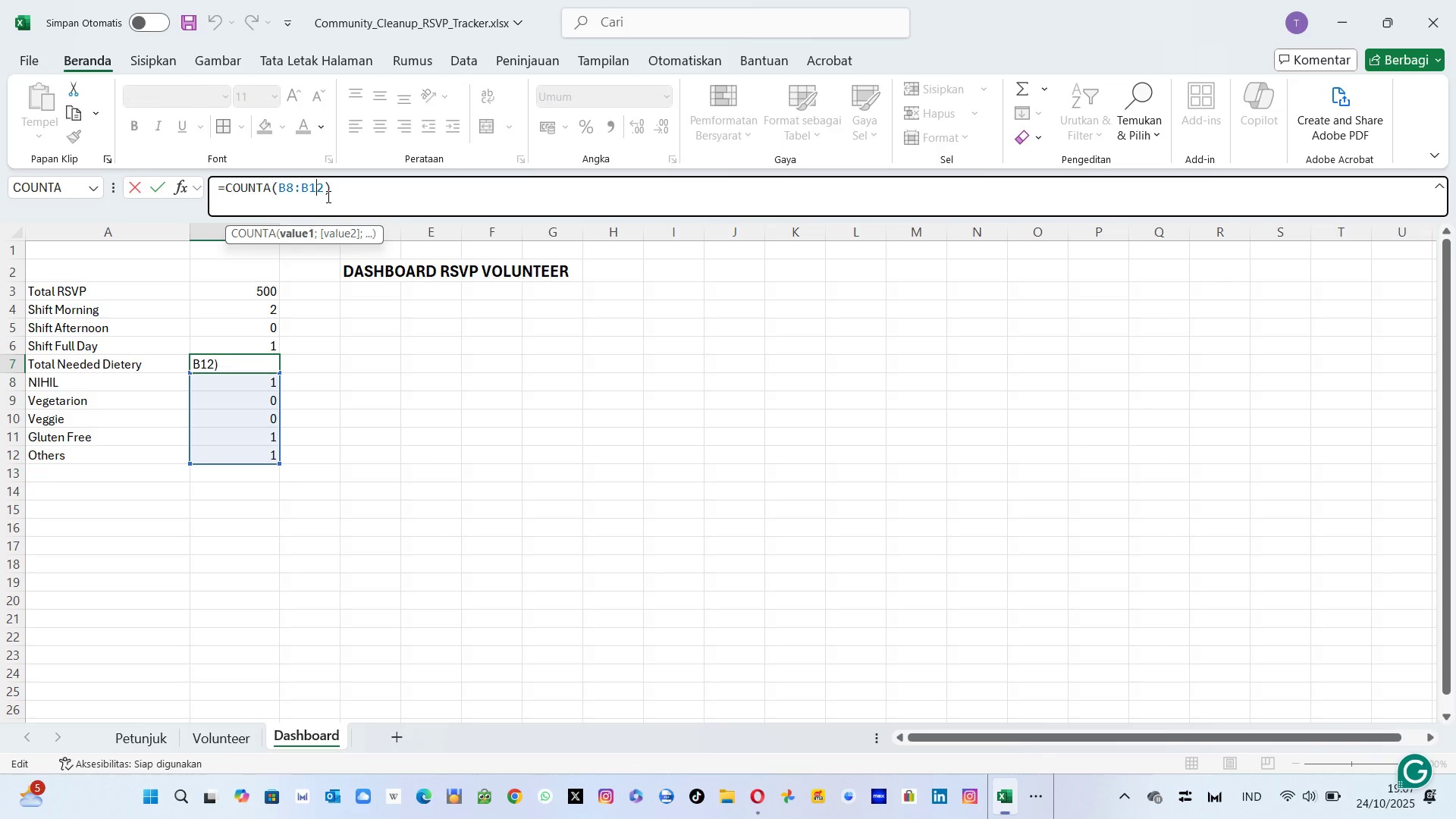 
key(ArrowLeft)
 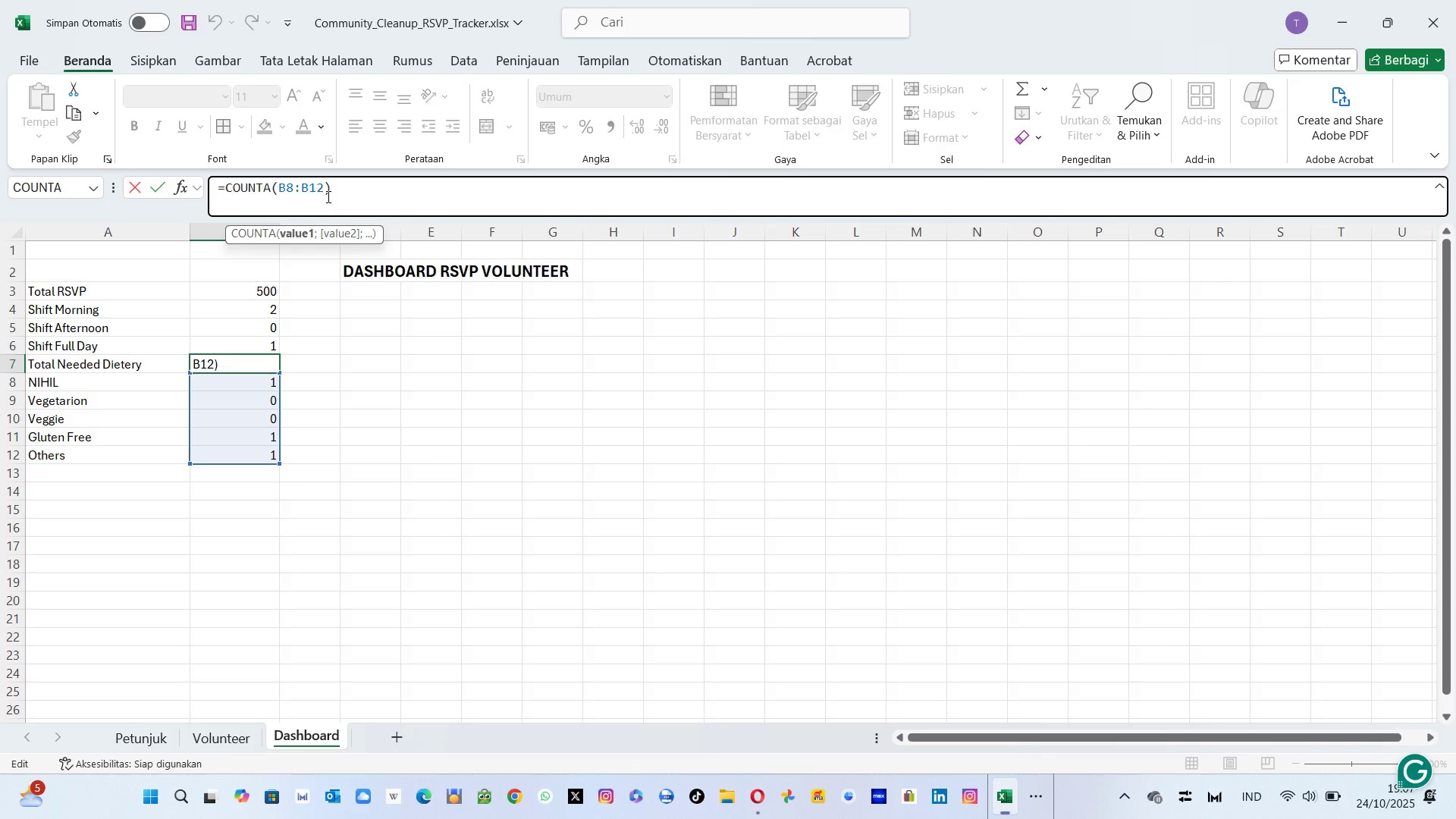 
key(ArrowLeft)
 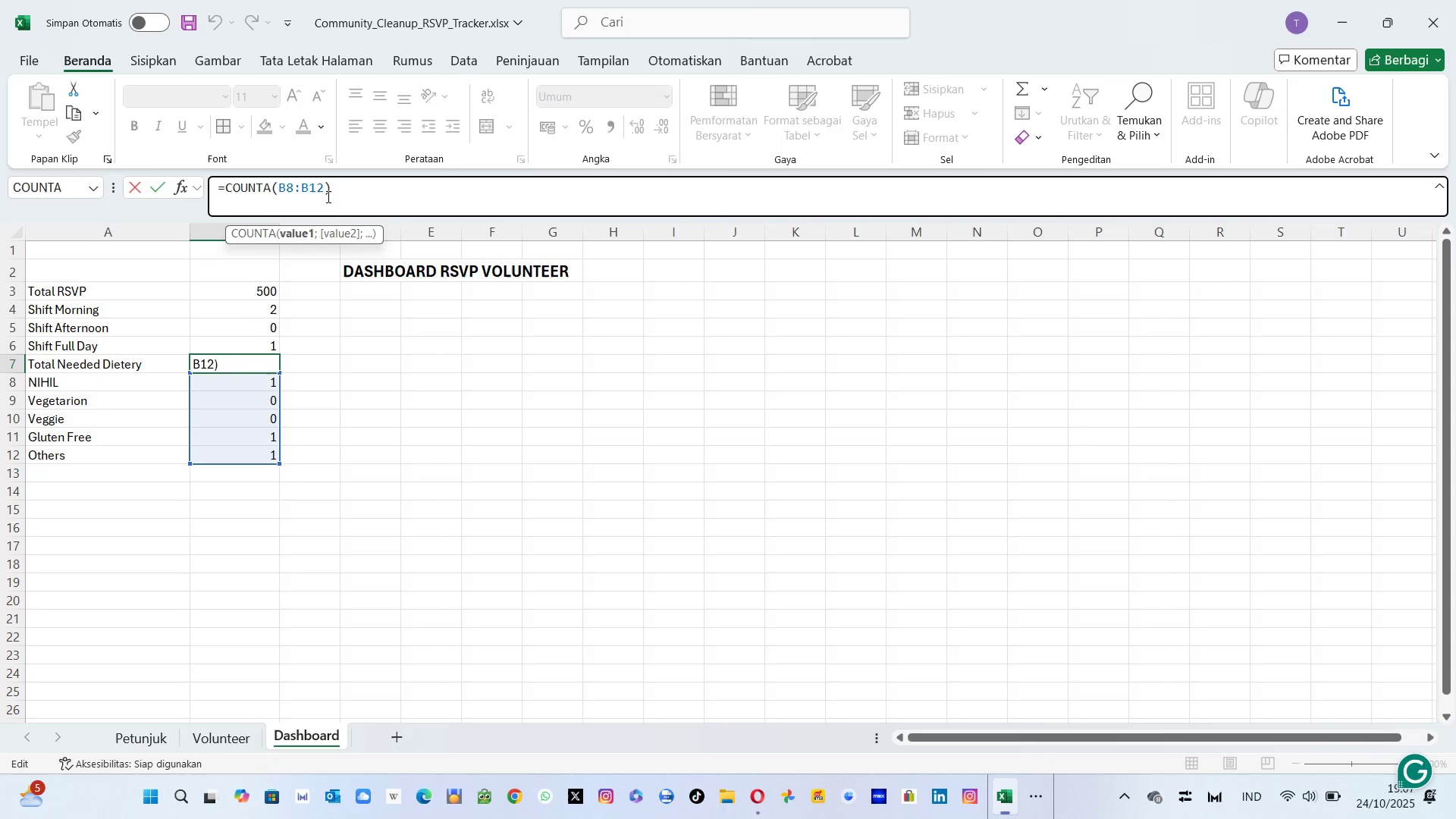 
key(ArrowLeft)
 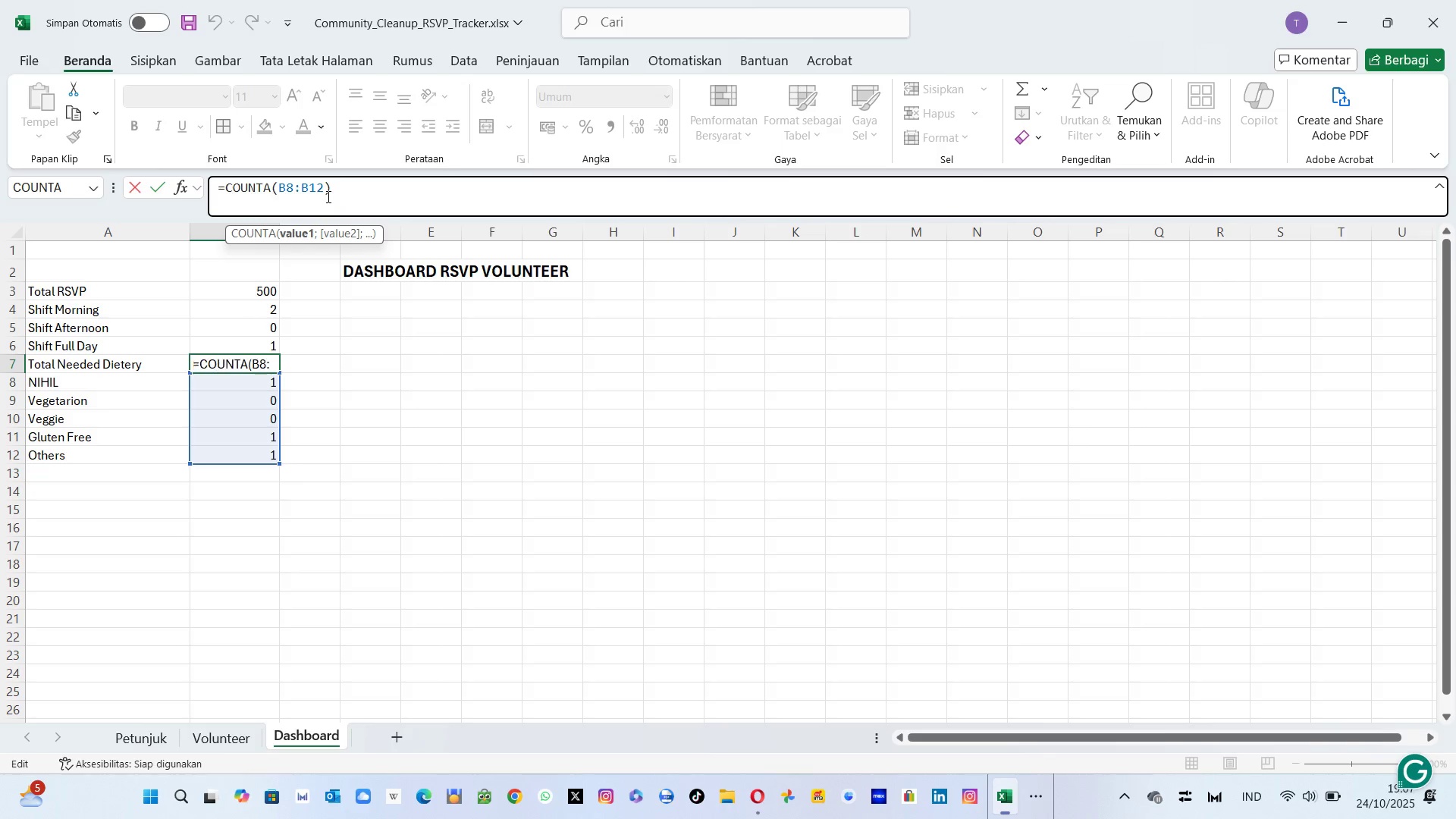 
key(ArrowLeft)
 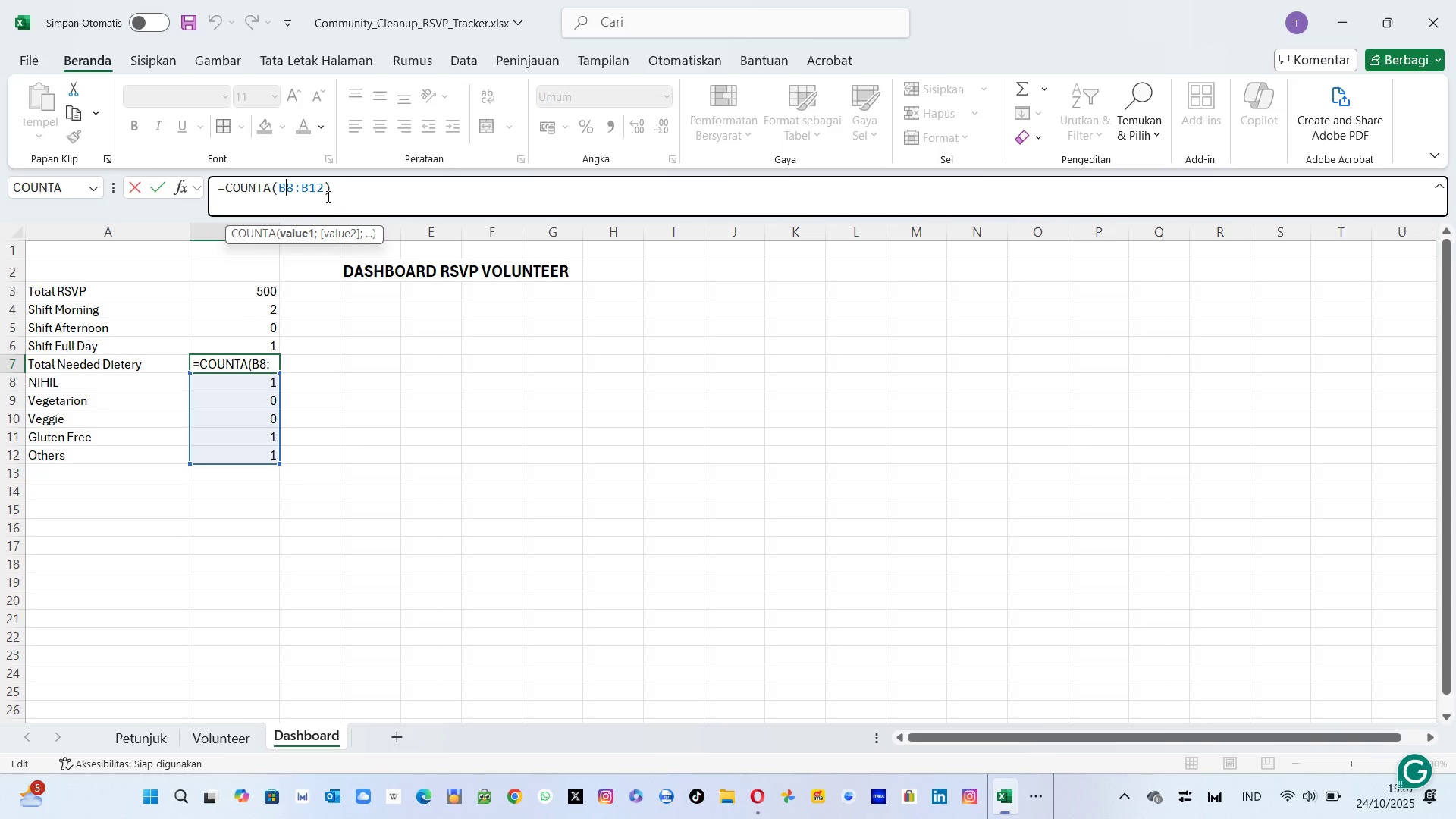 
key(ArrowLeft)
 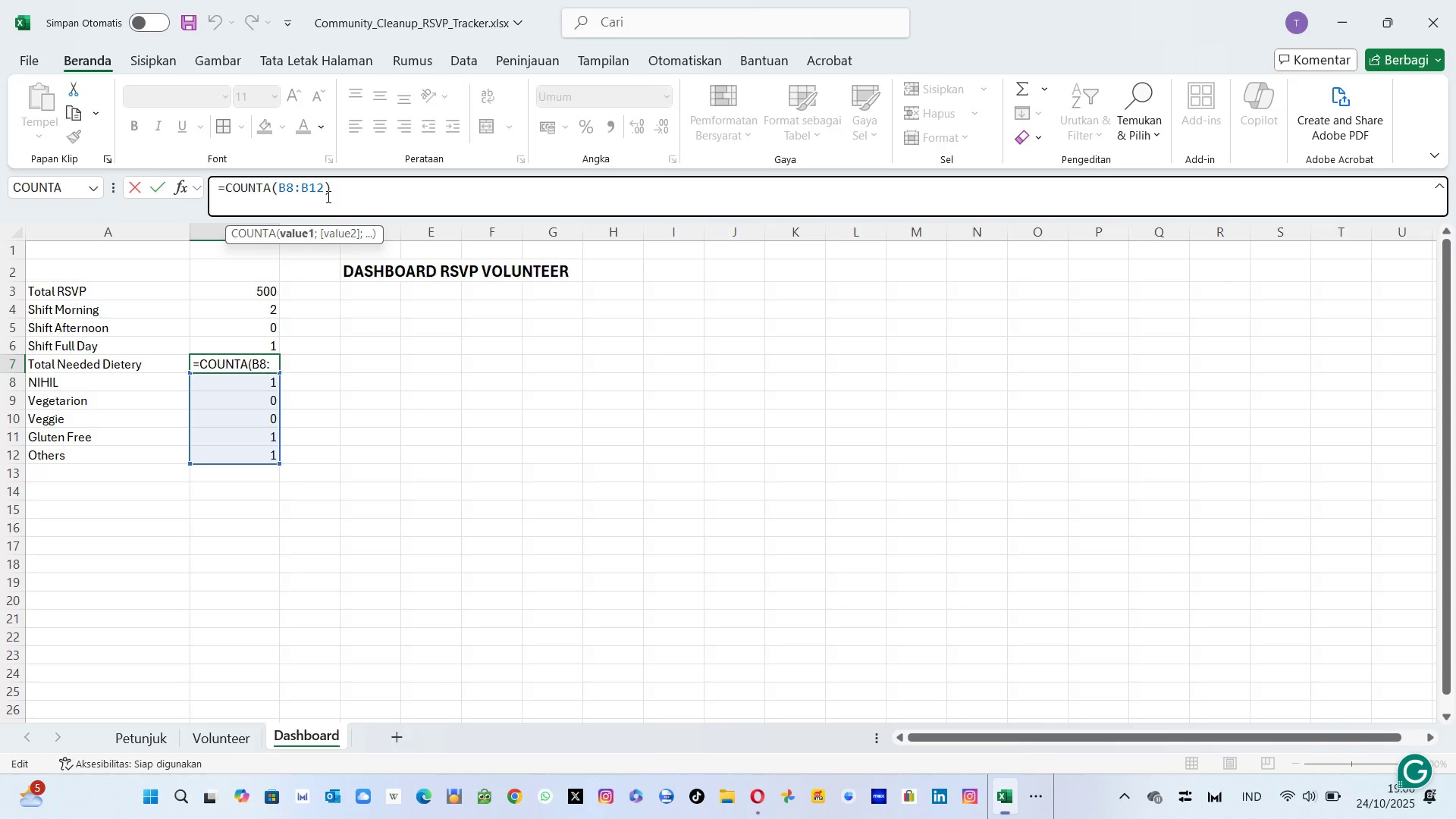 
key(Shift+9)
 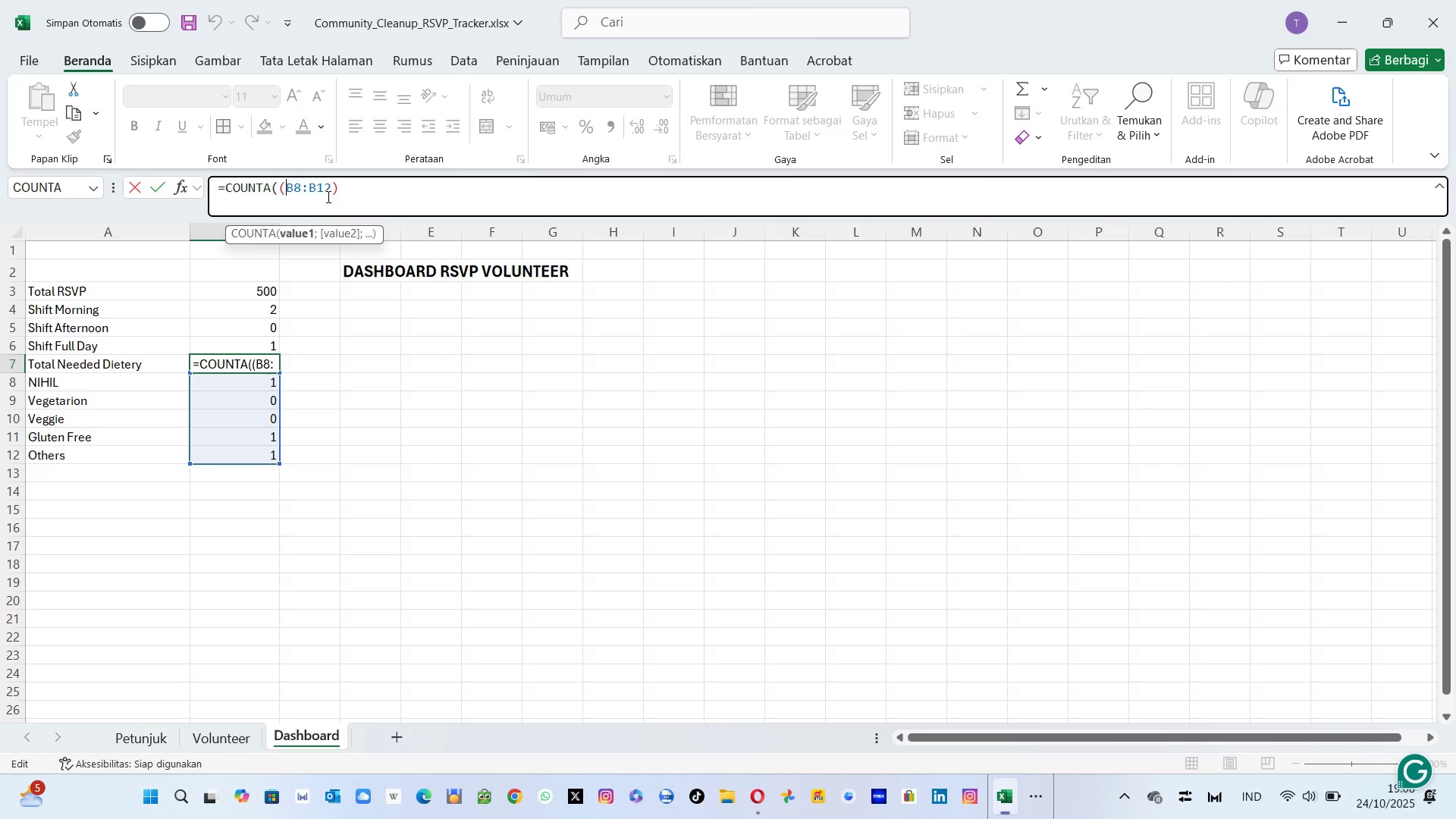 
key(Shift+ShiftRight)
 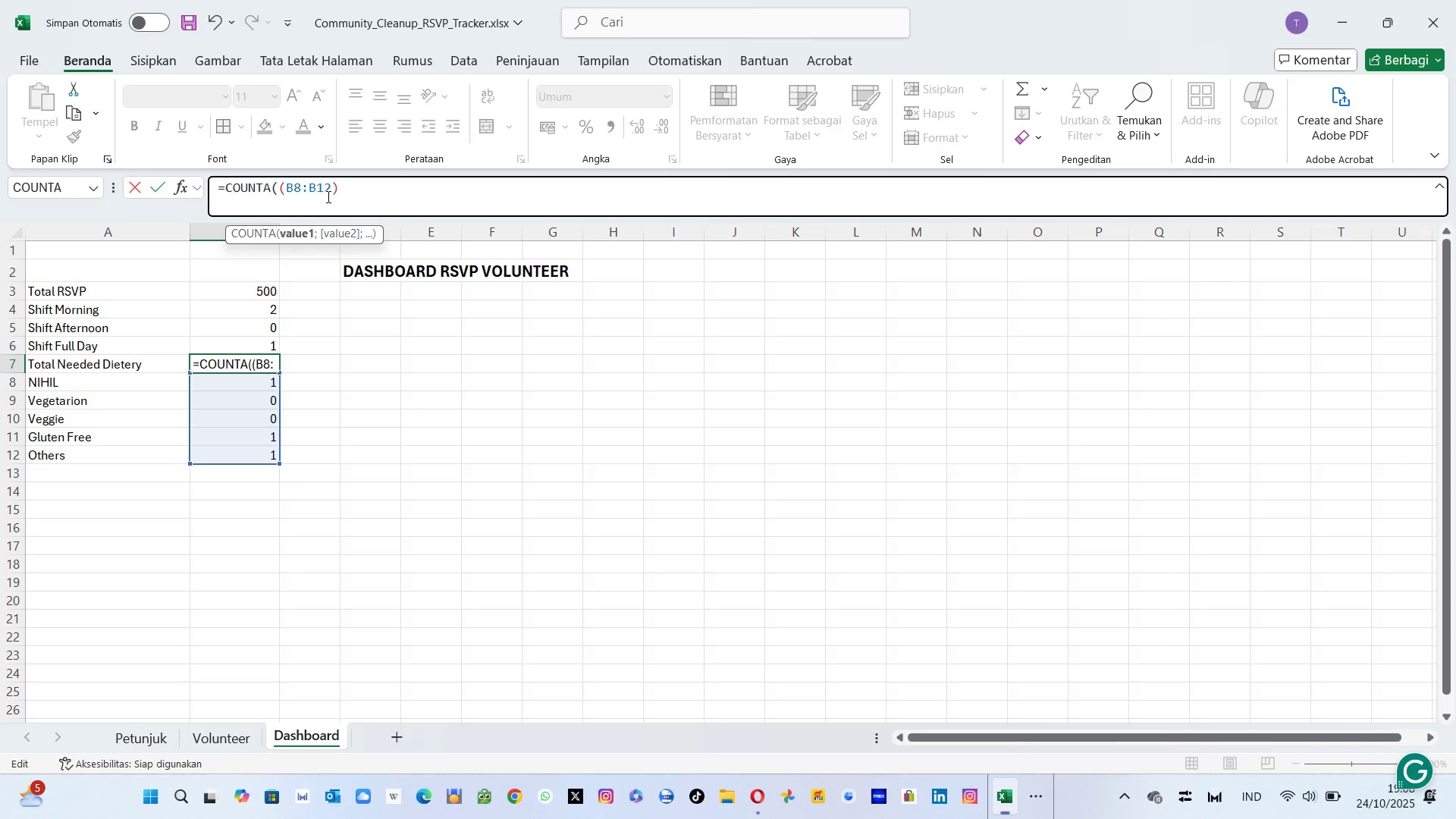 
key(Shift+ShiftRight)
 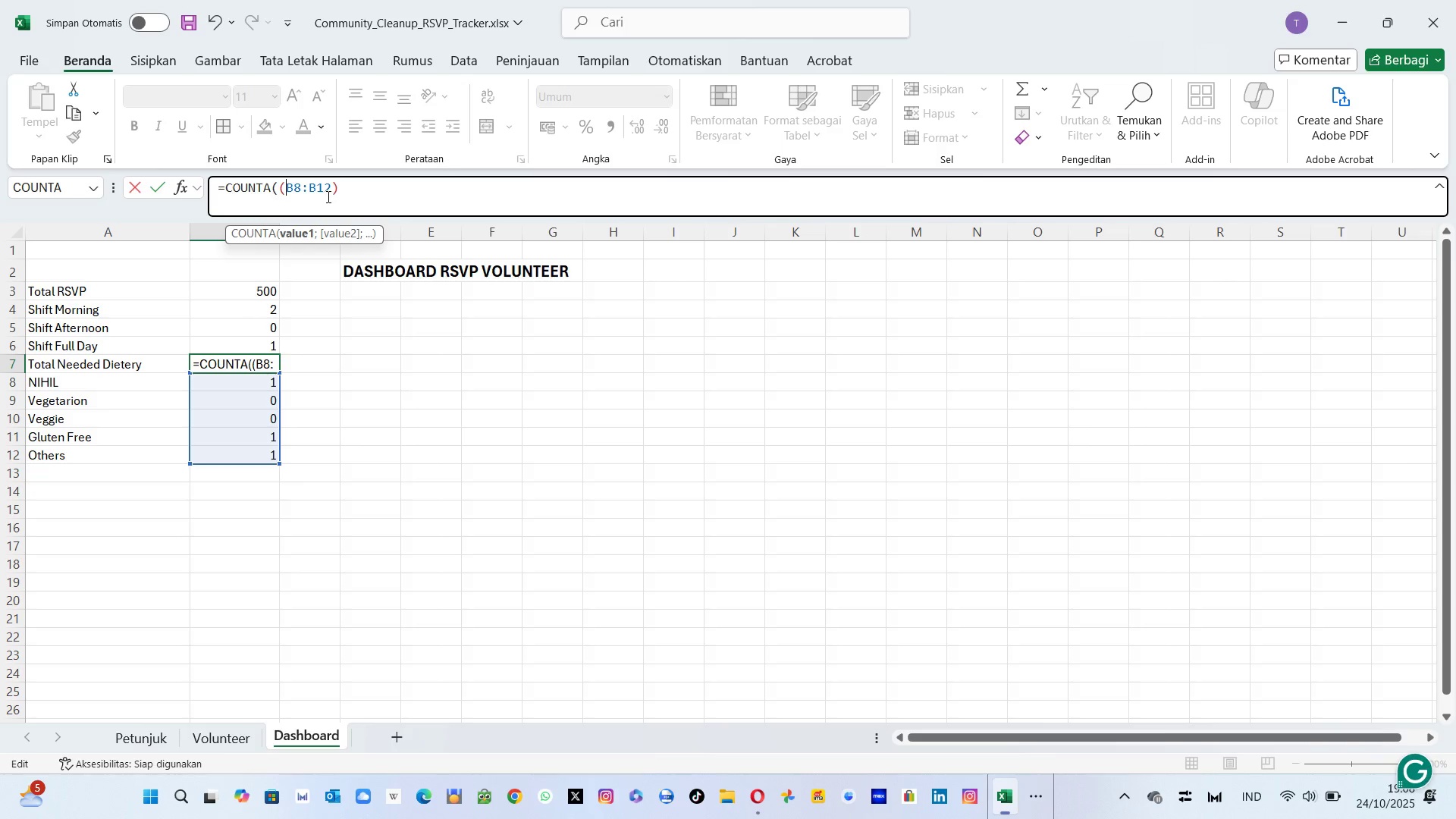 
key(Shift+ShiftRight)
 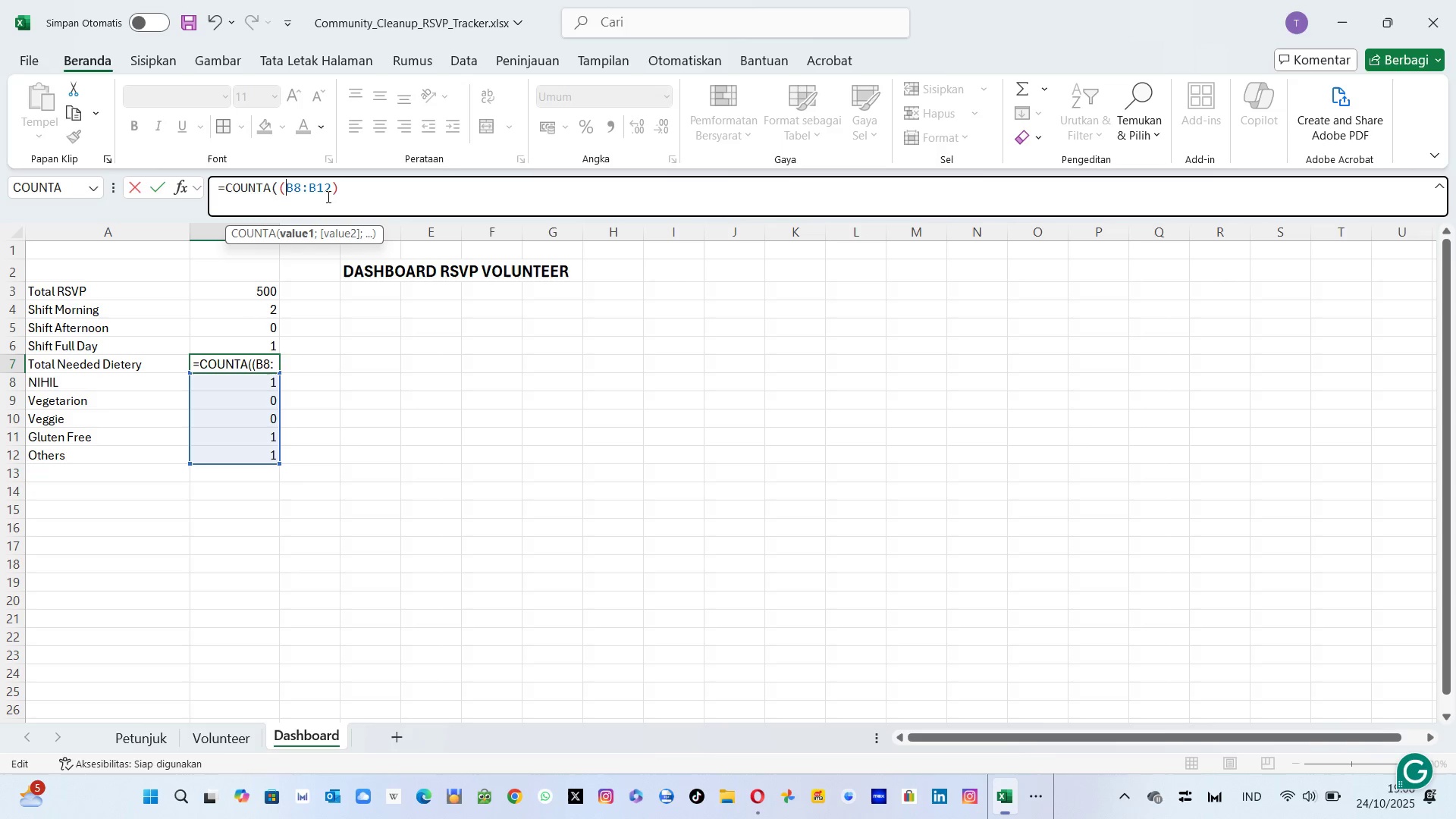 
key(Shift+ShiftRight)
 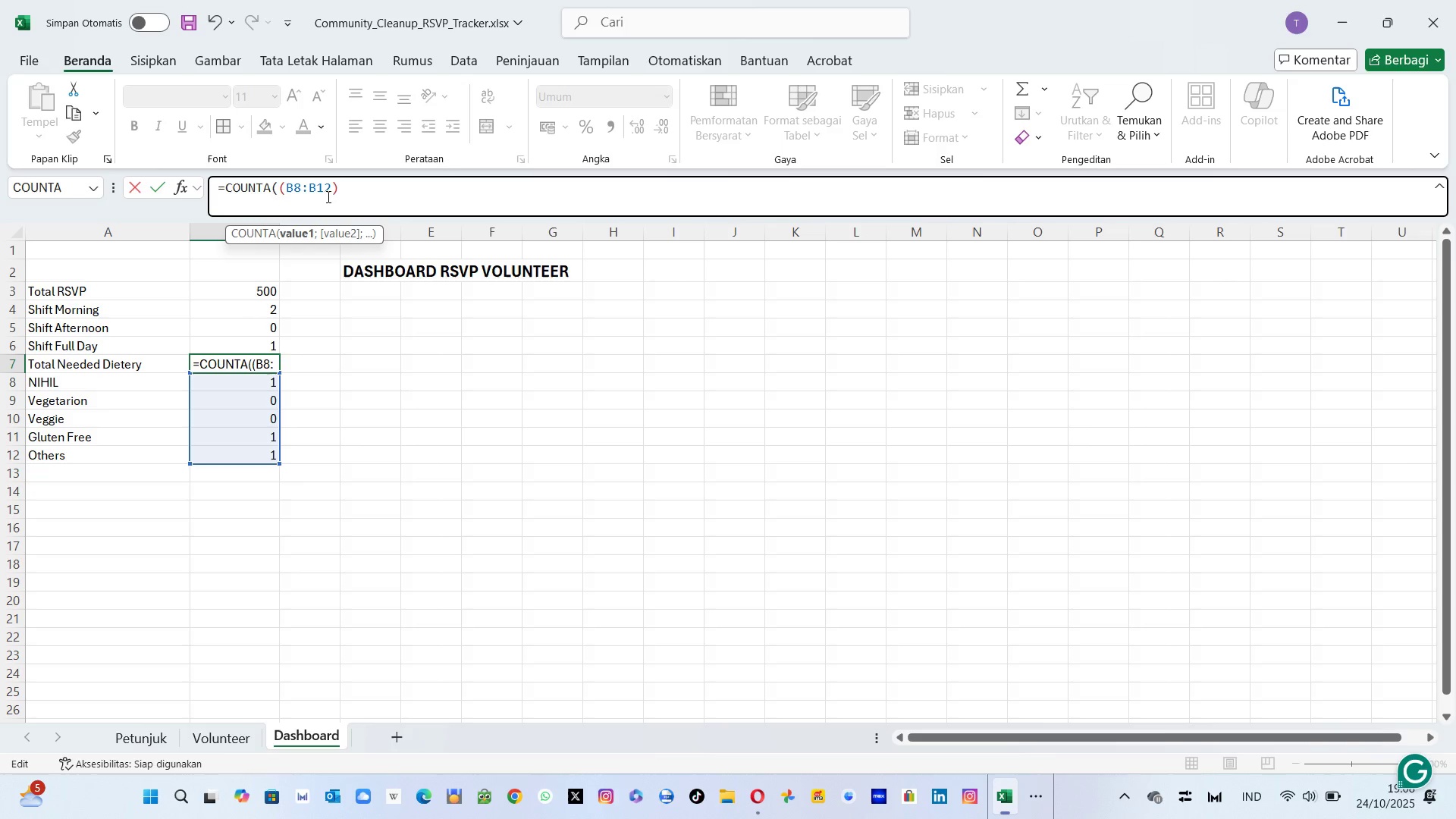 
key(Shift+ShiftRight)
 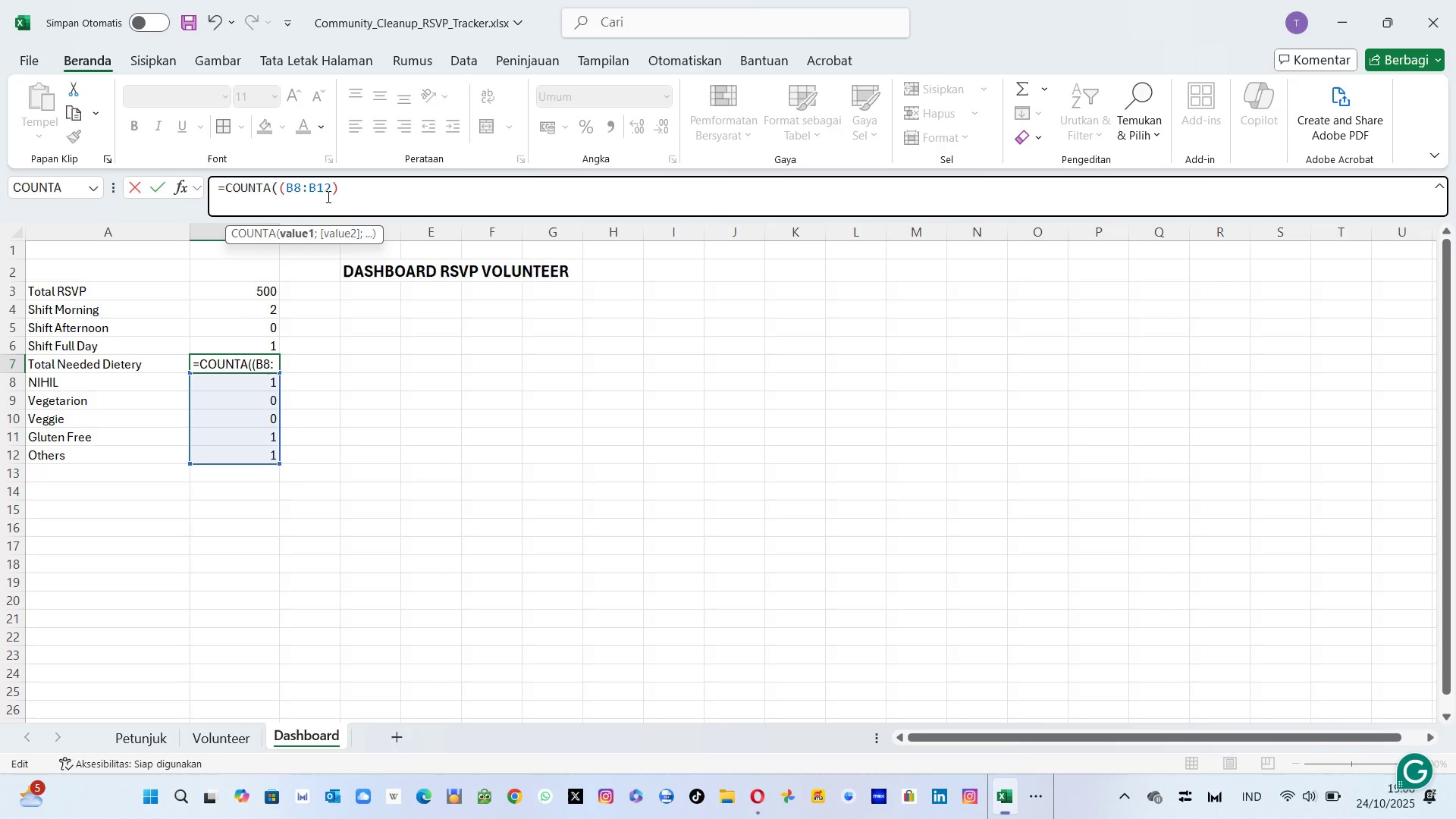 
key(Shift+ShiftRight)
 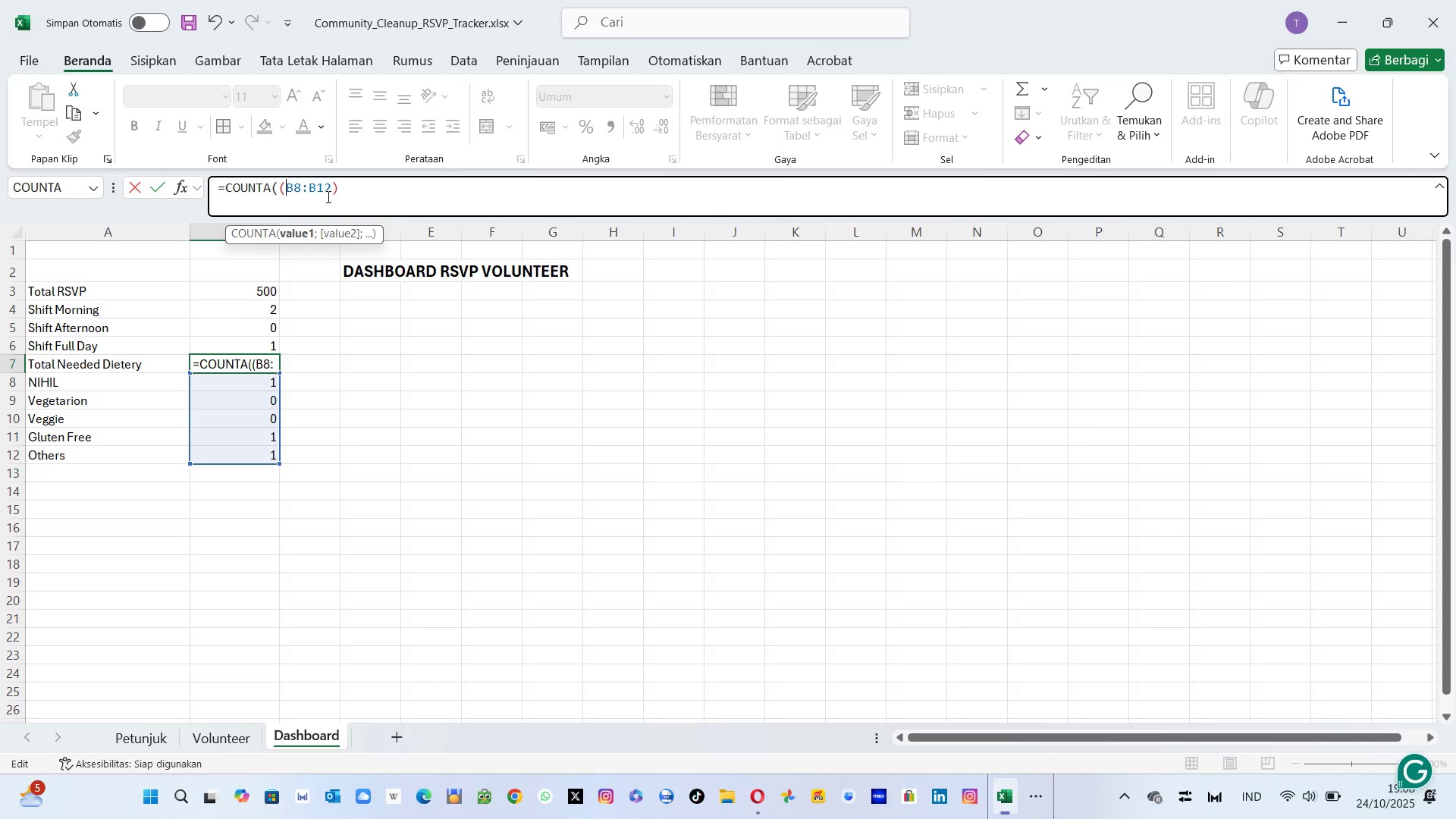 
key(ArrowRight)
 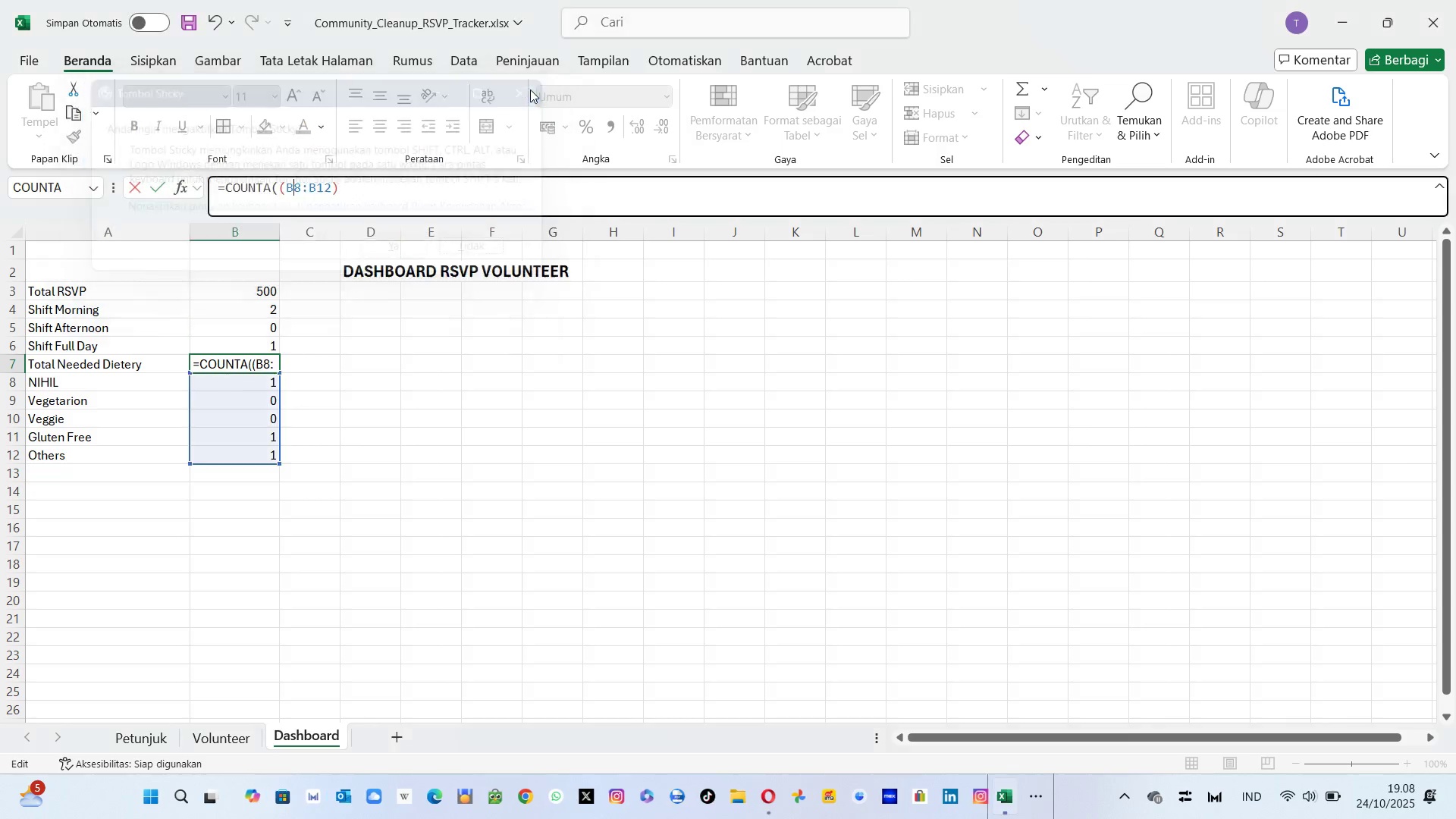 
left_click([357, 188])
 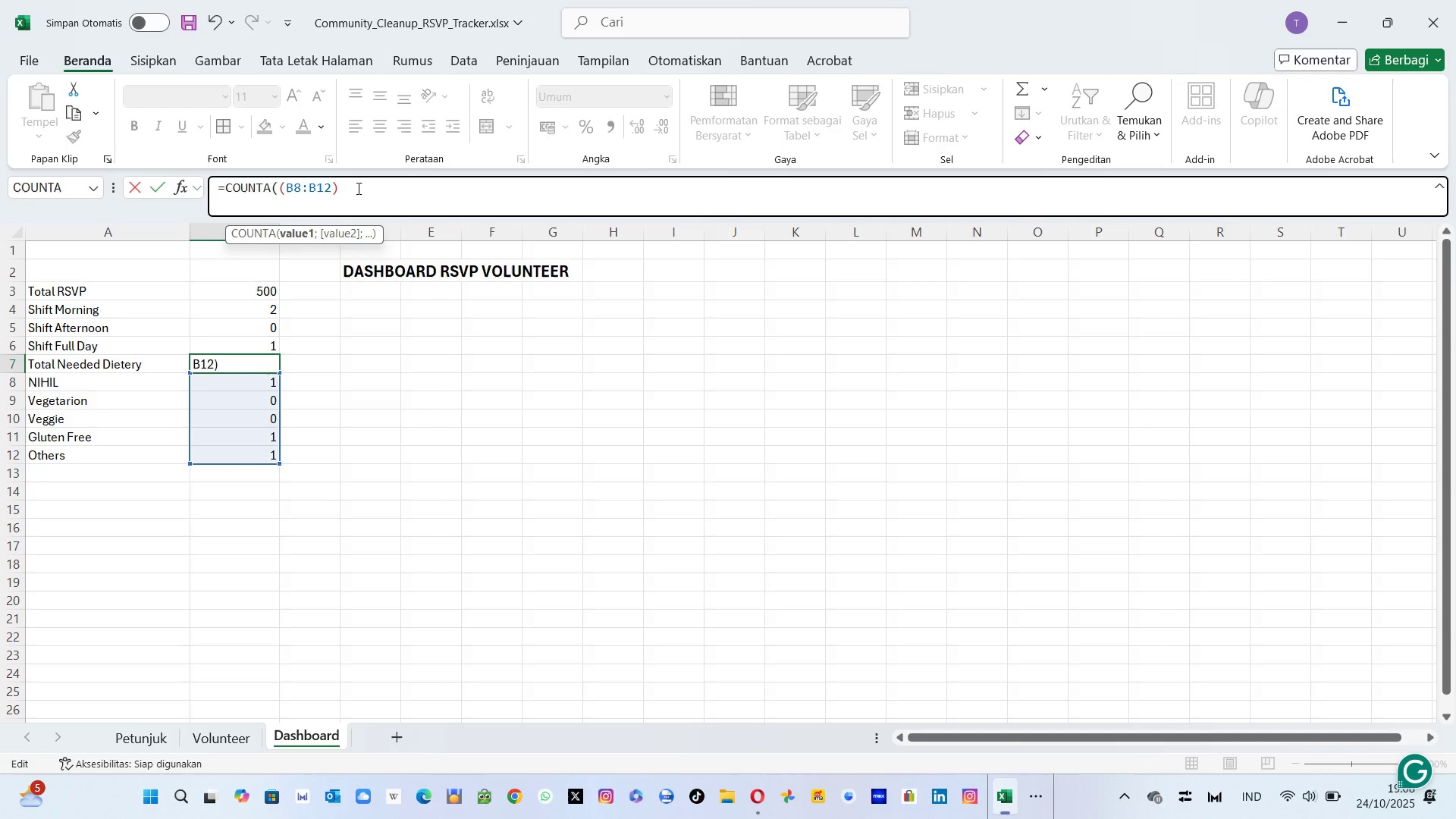 
key(Minus)
 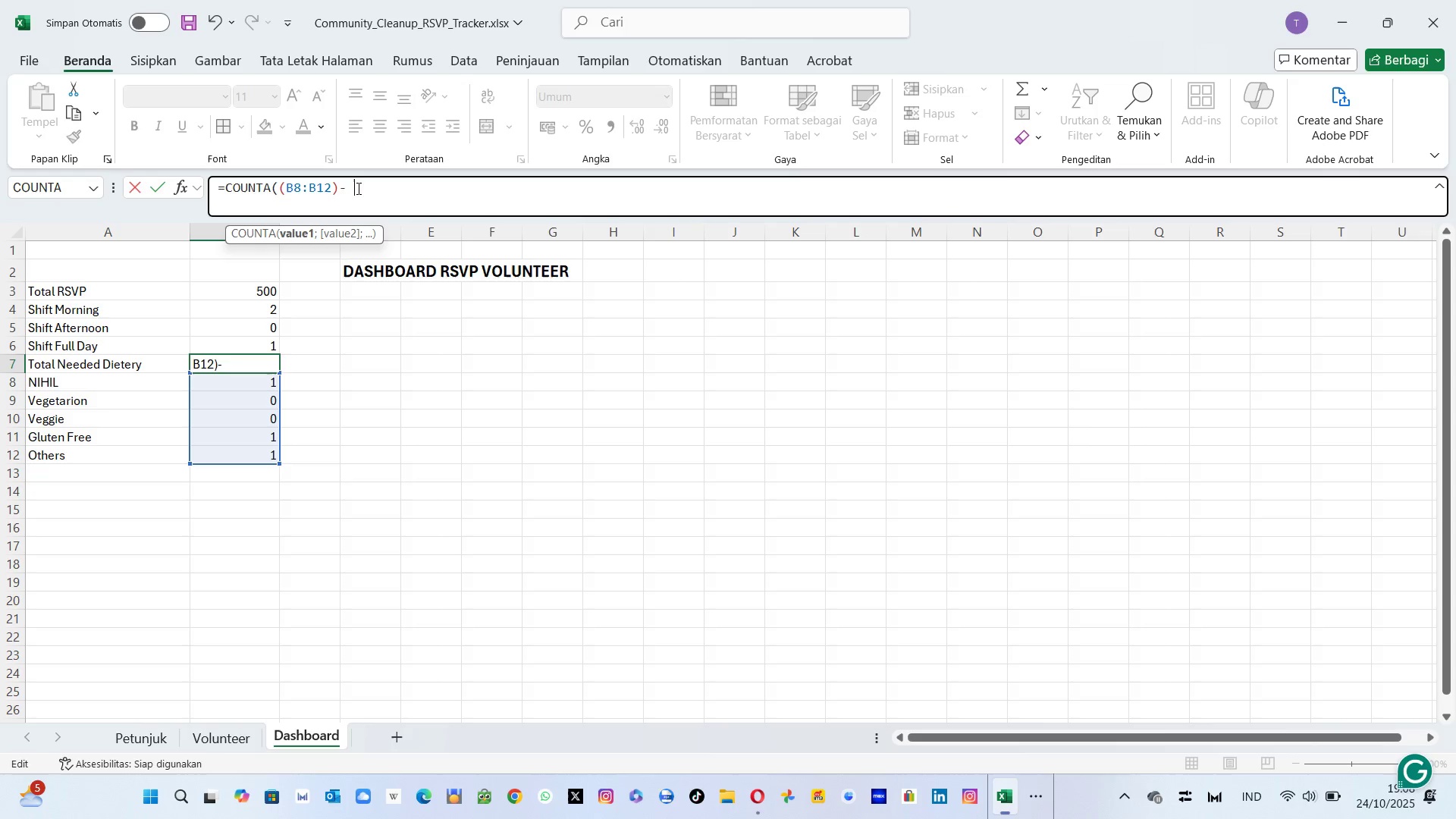 
key(1)
 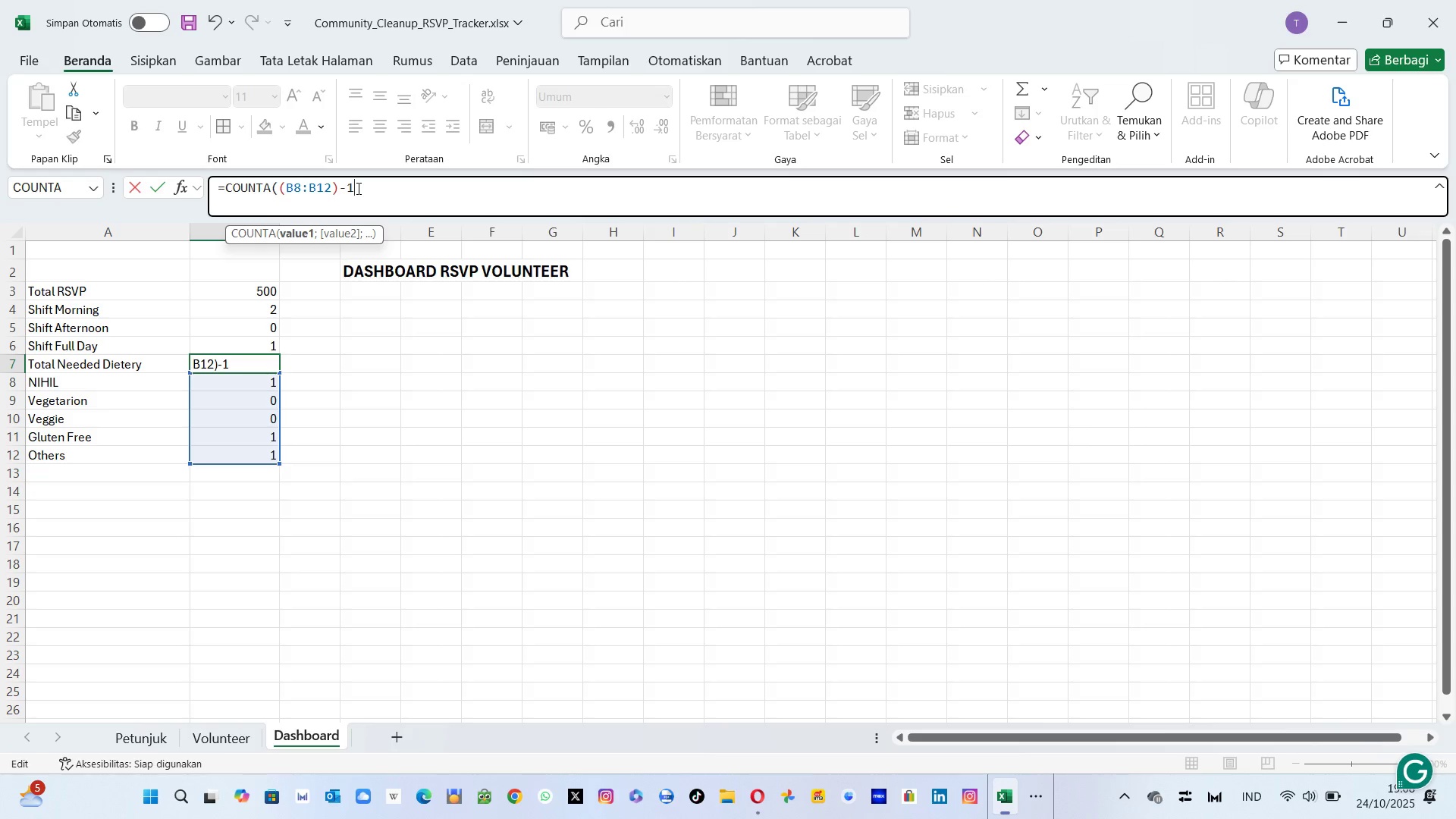 
key(Space)
 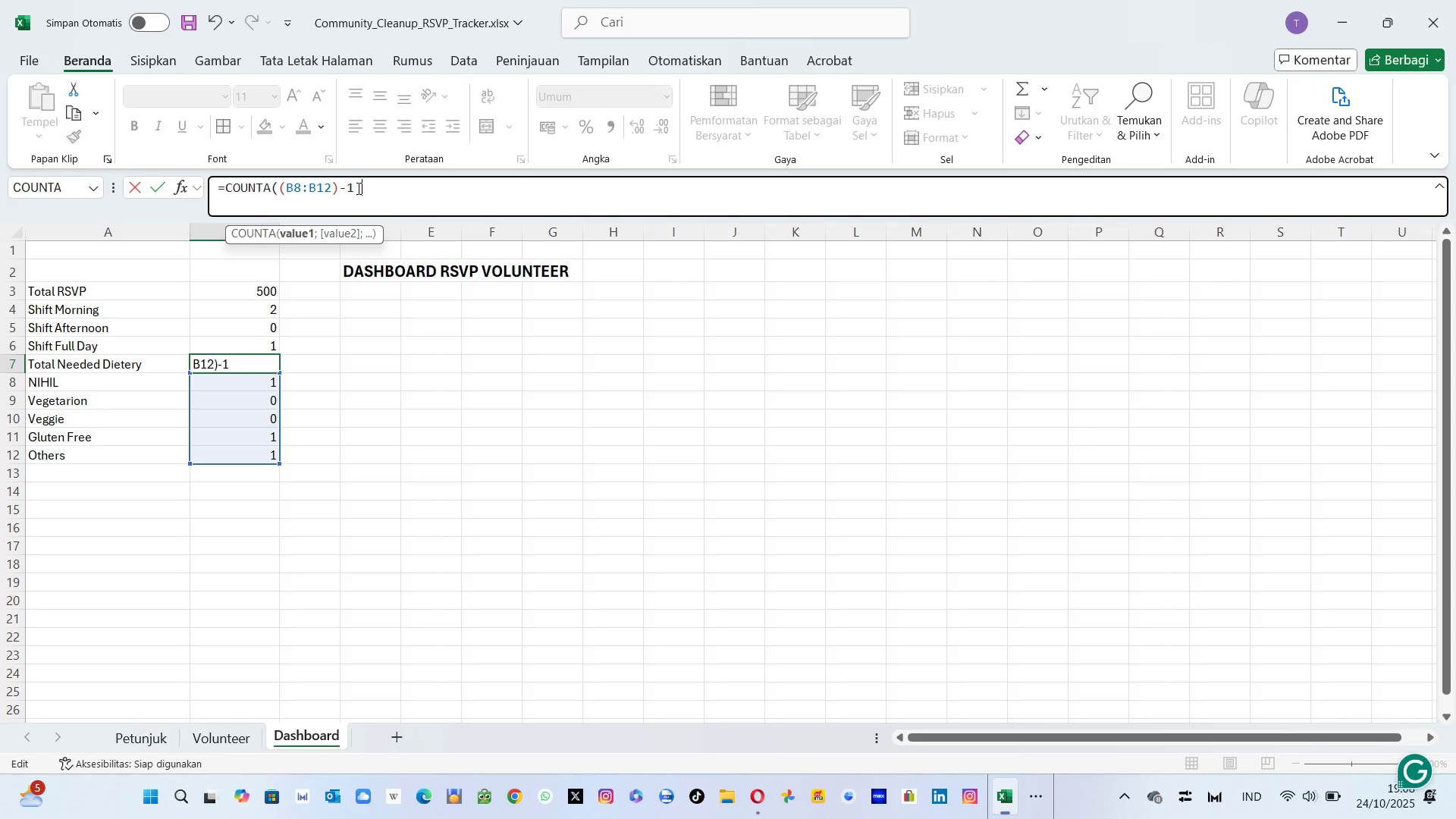 
key(Semicolon)
 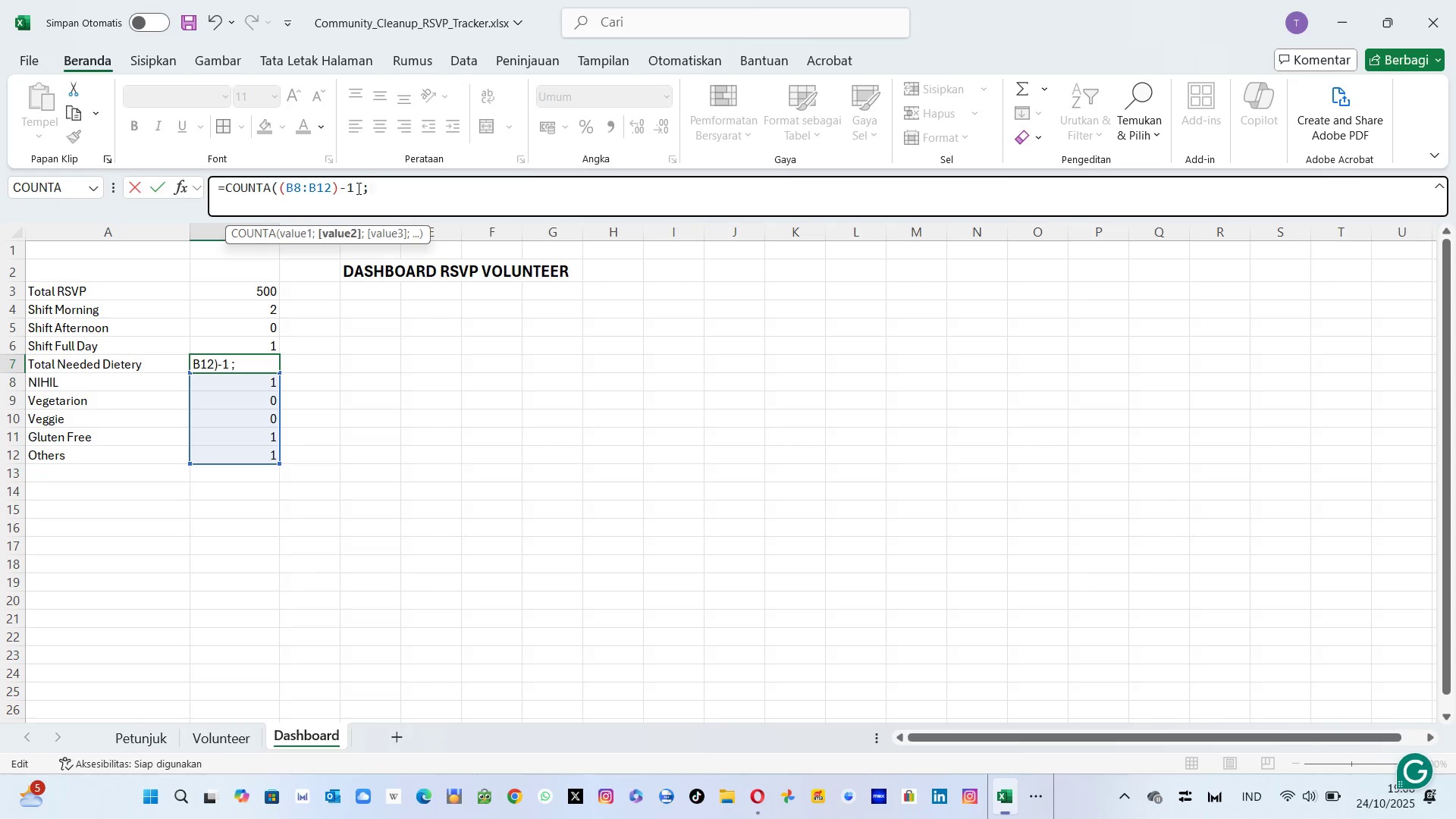 
key(Space)
 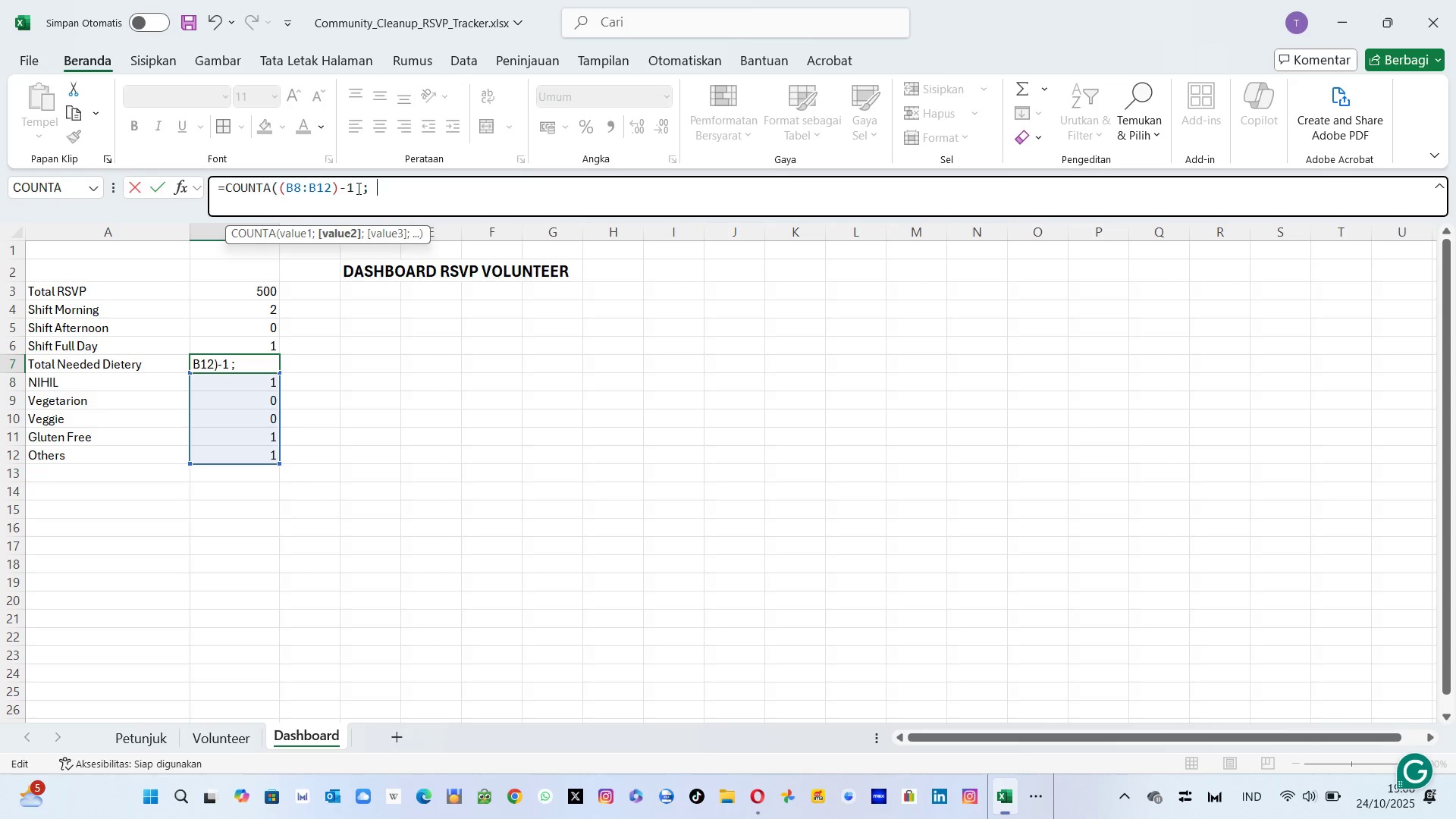 
key(Backspace)
 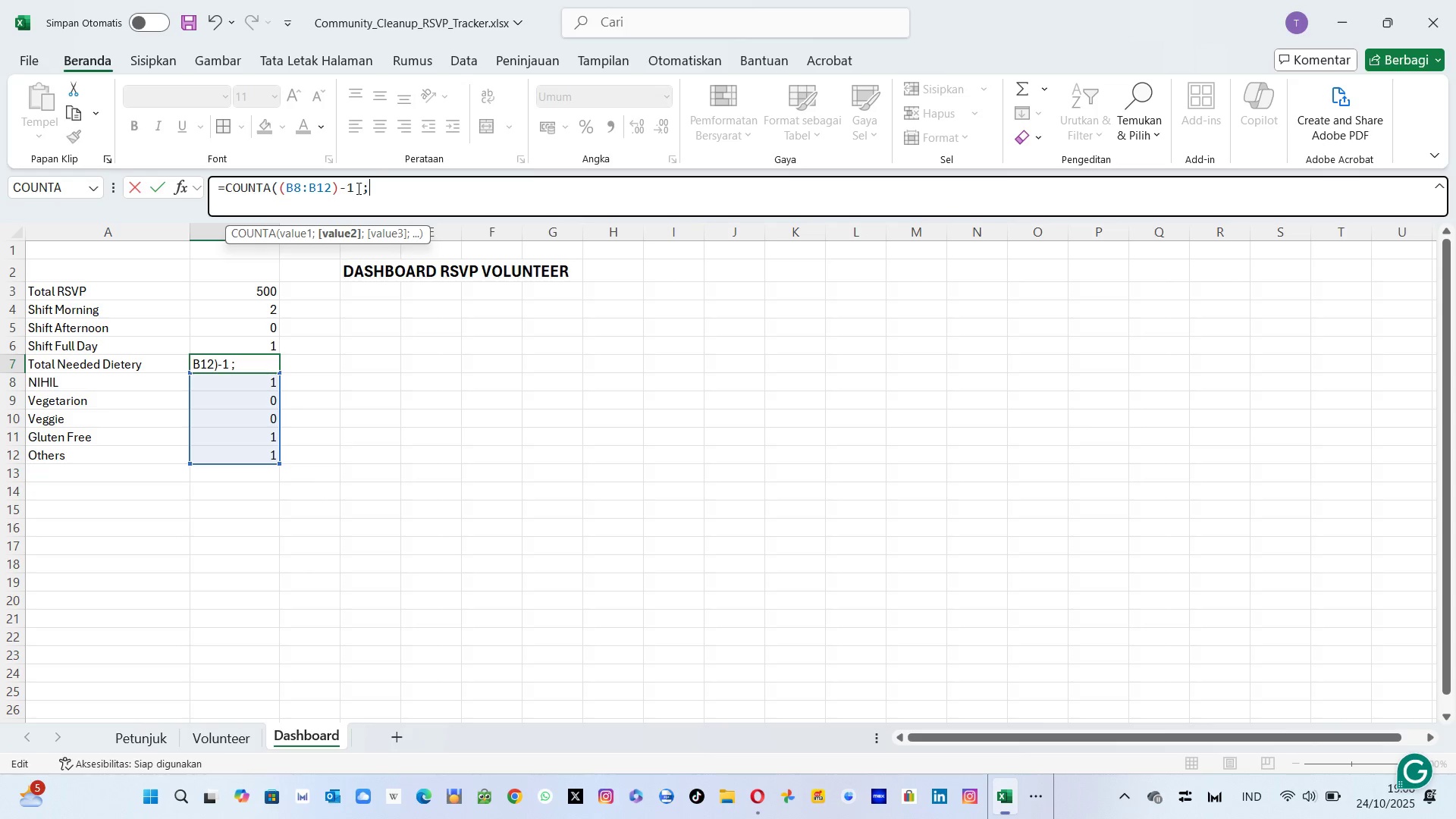 
key(Backspace)
 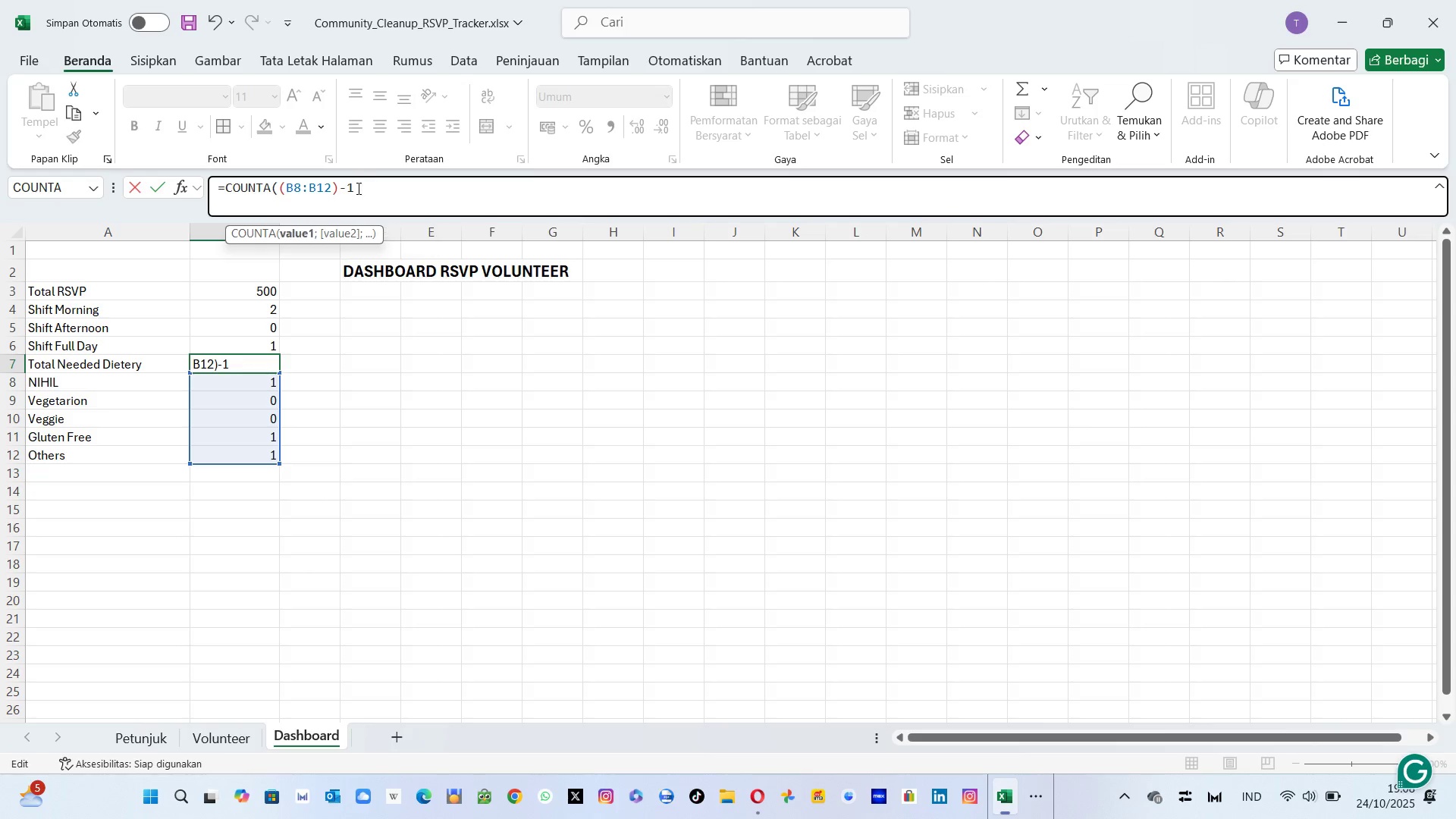 
key(Backspace)
 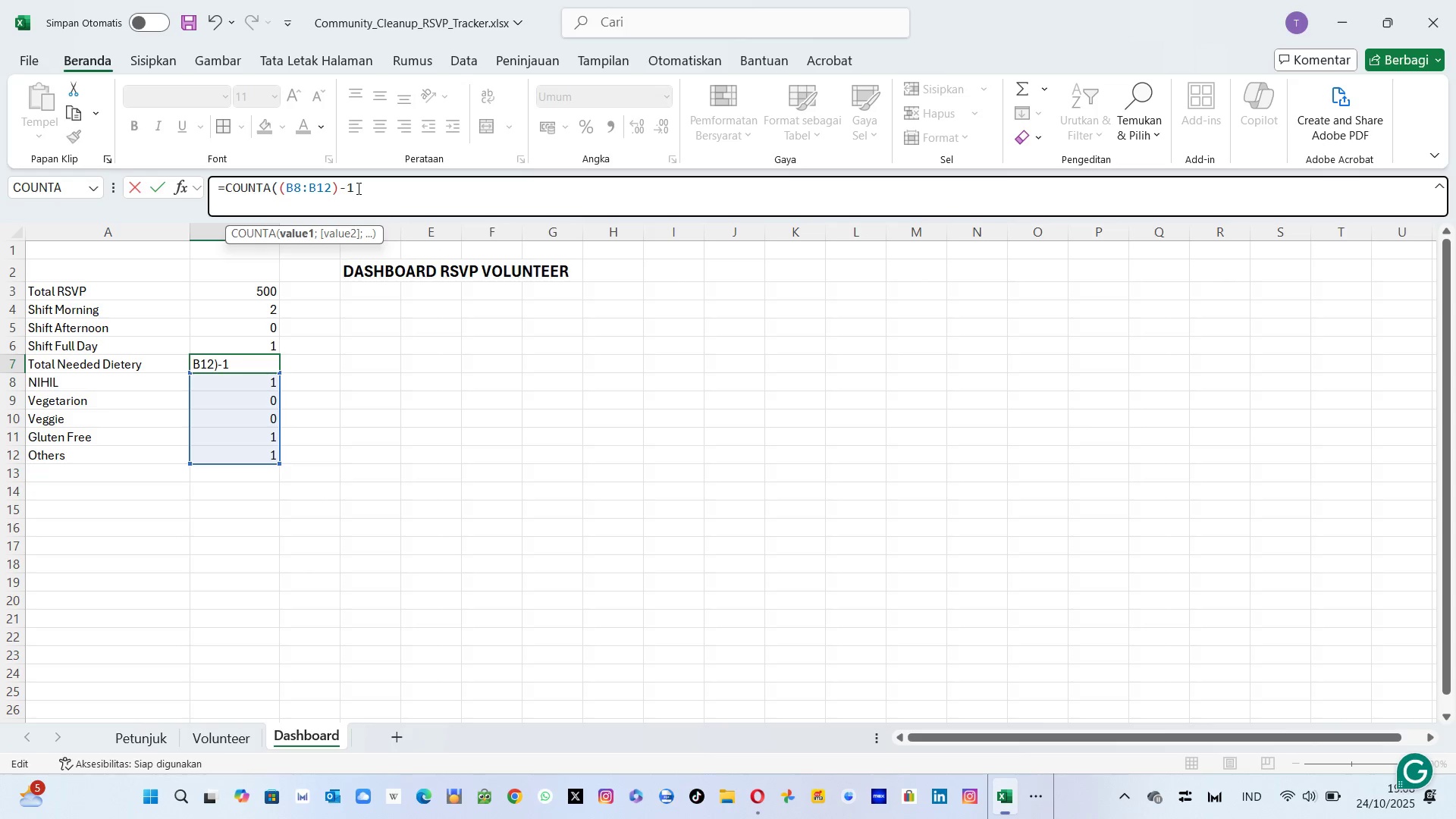 
key(Semicolon)
 